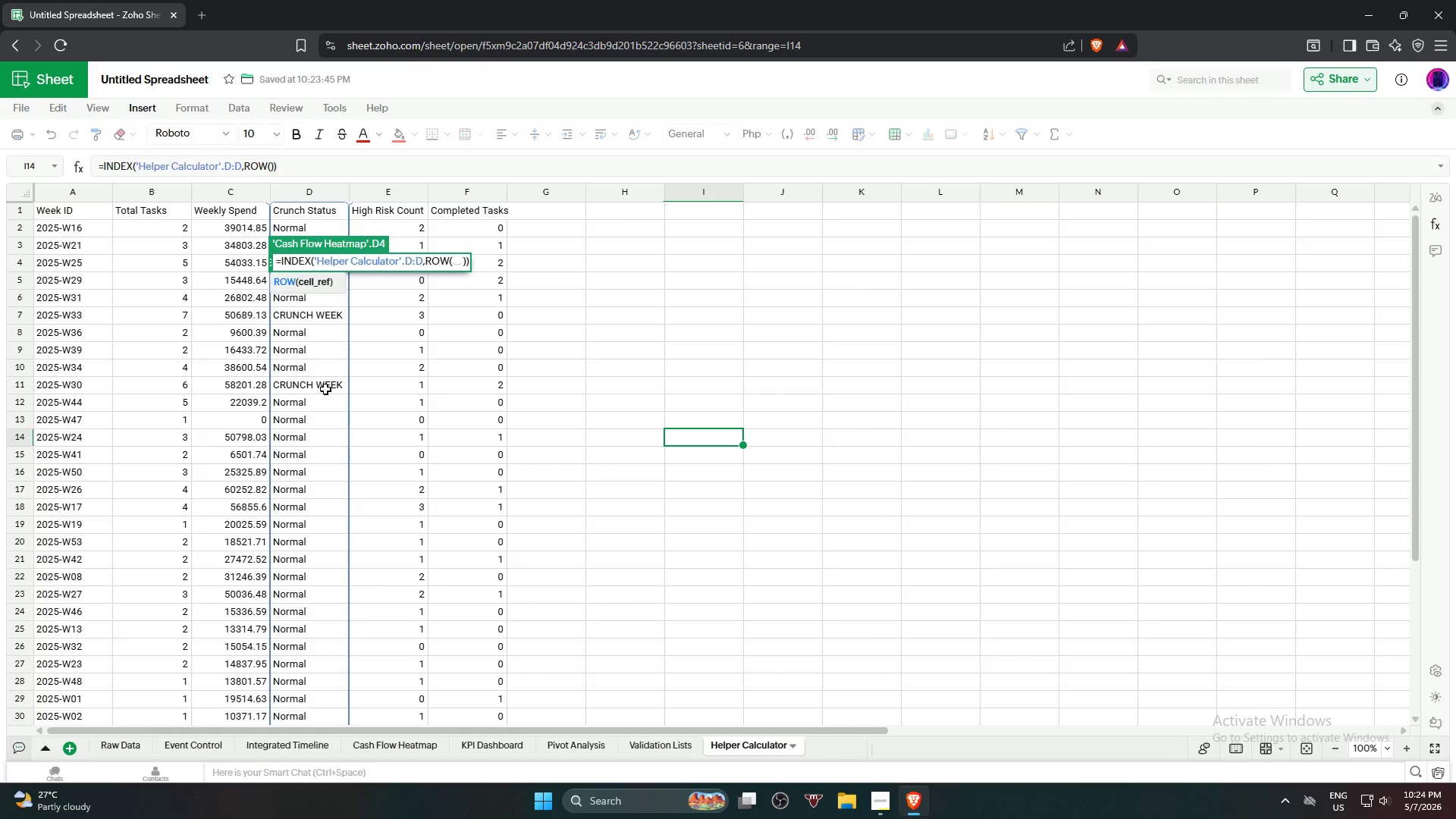 
left_click([83, 209])
 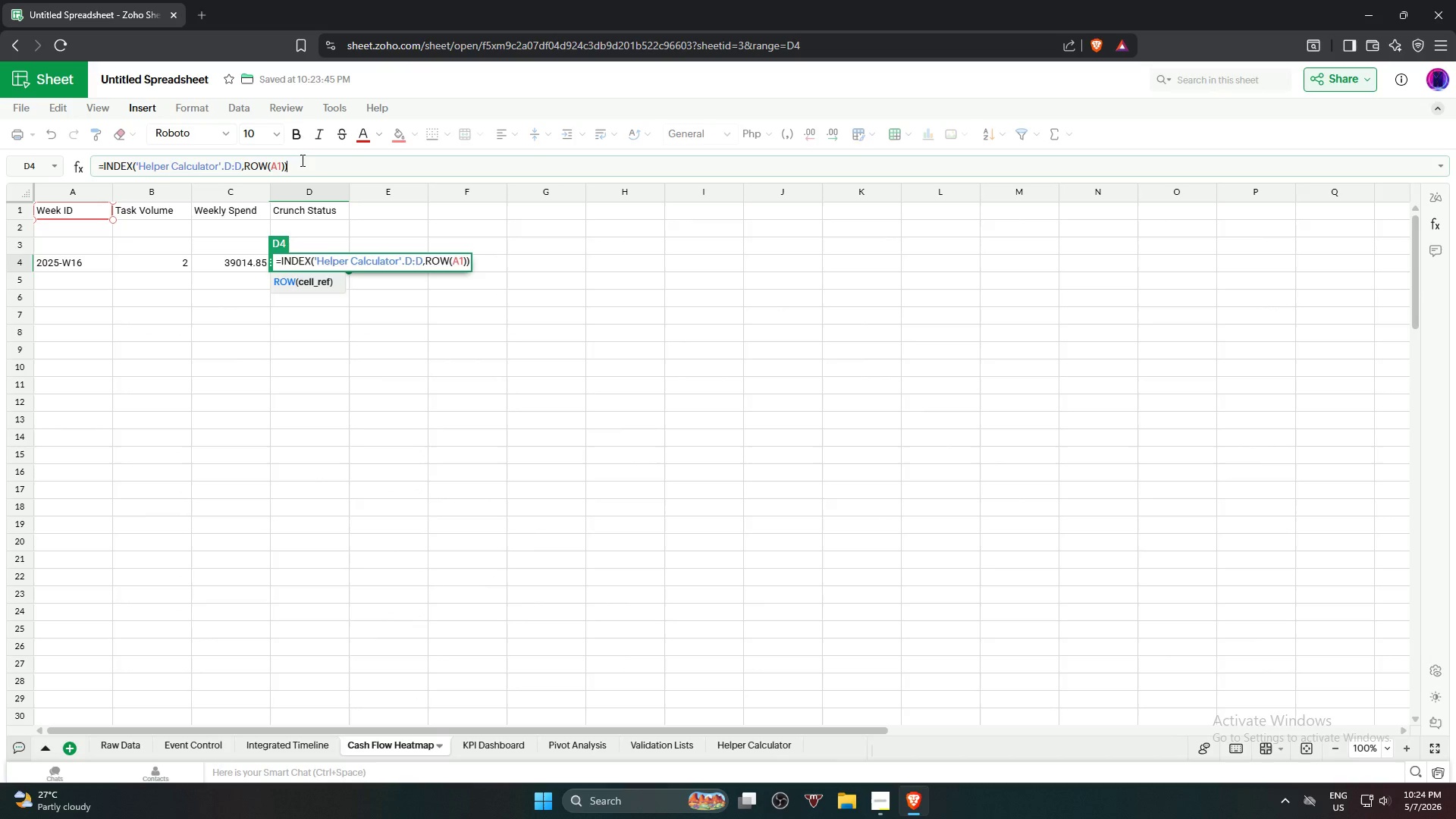 
key(Backspace)
 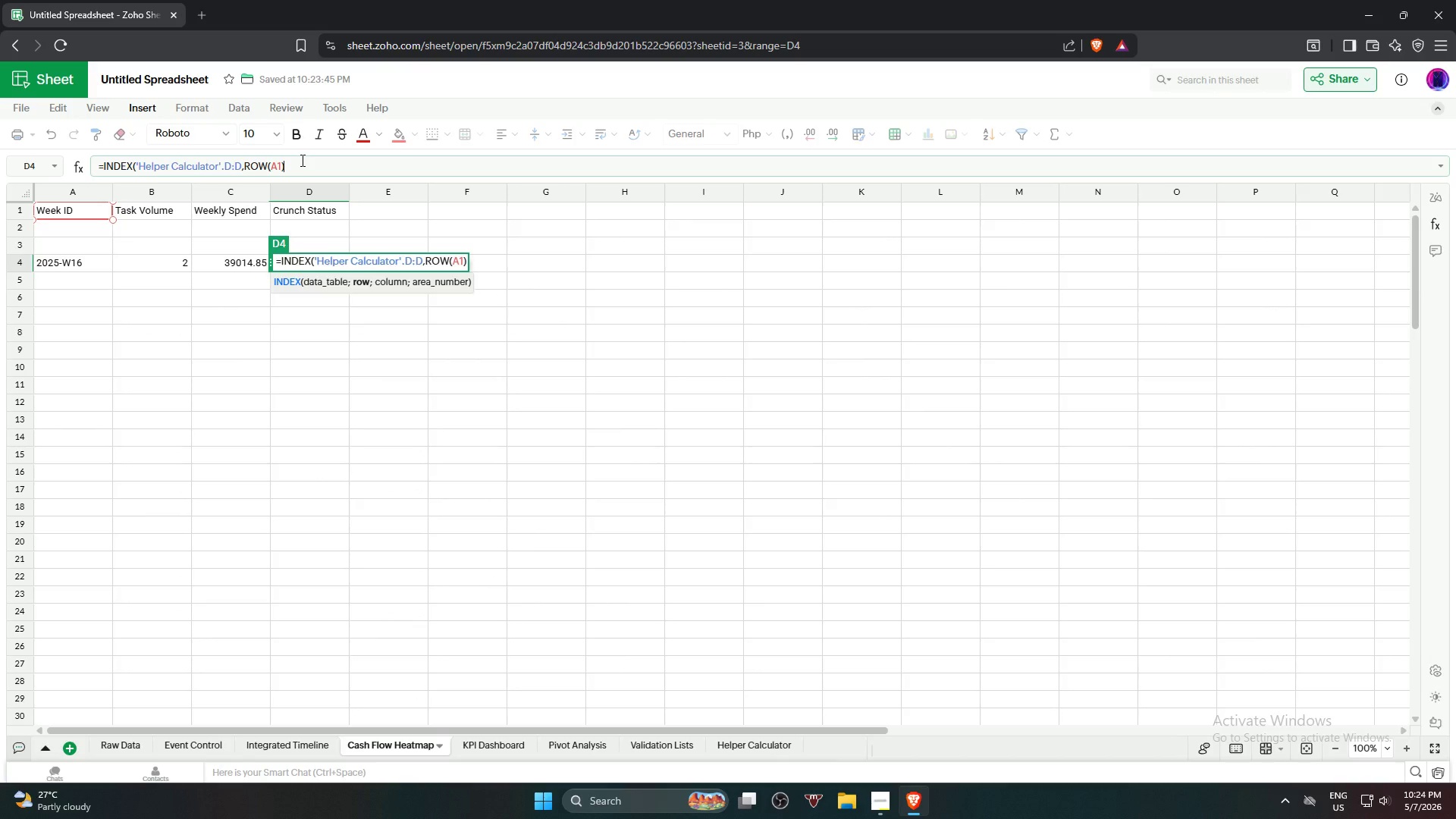 
key(Shift+ShiftLeft)
 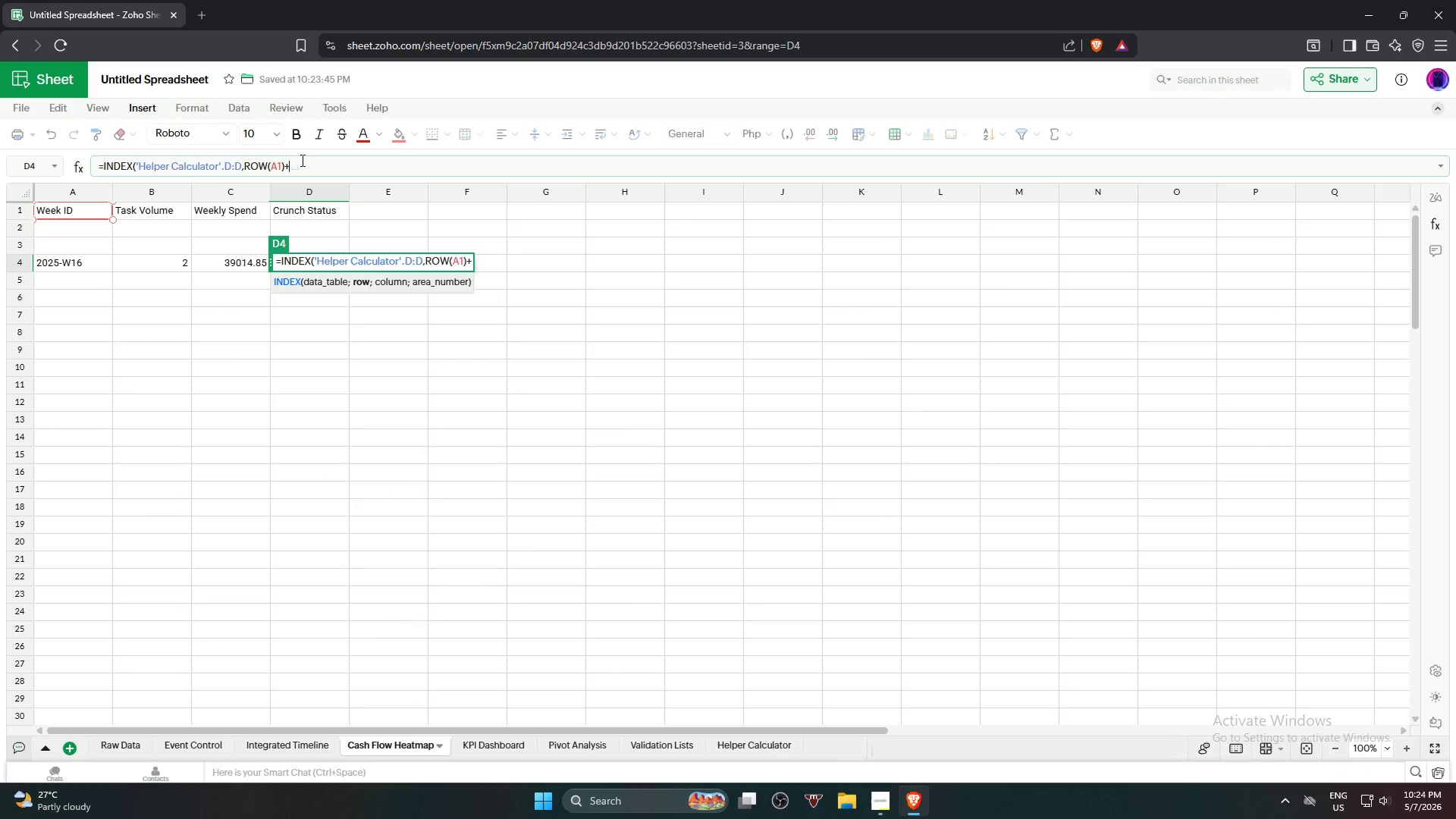 
key(Shift+Equal)
 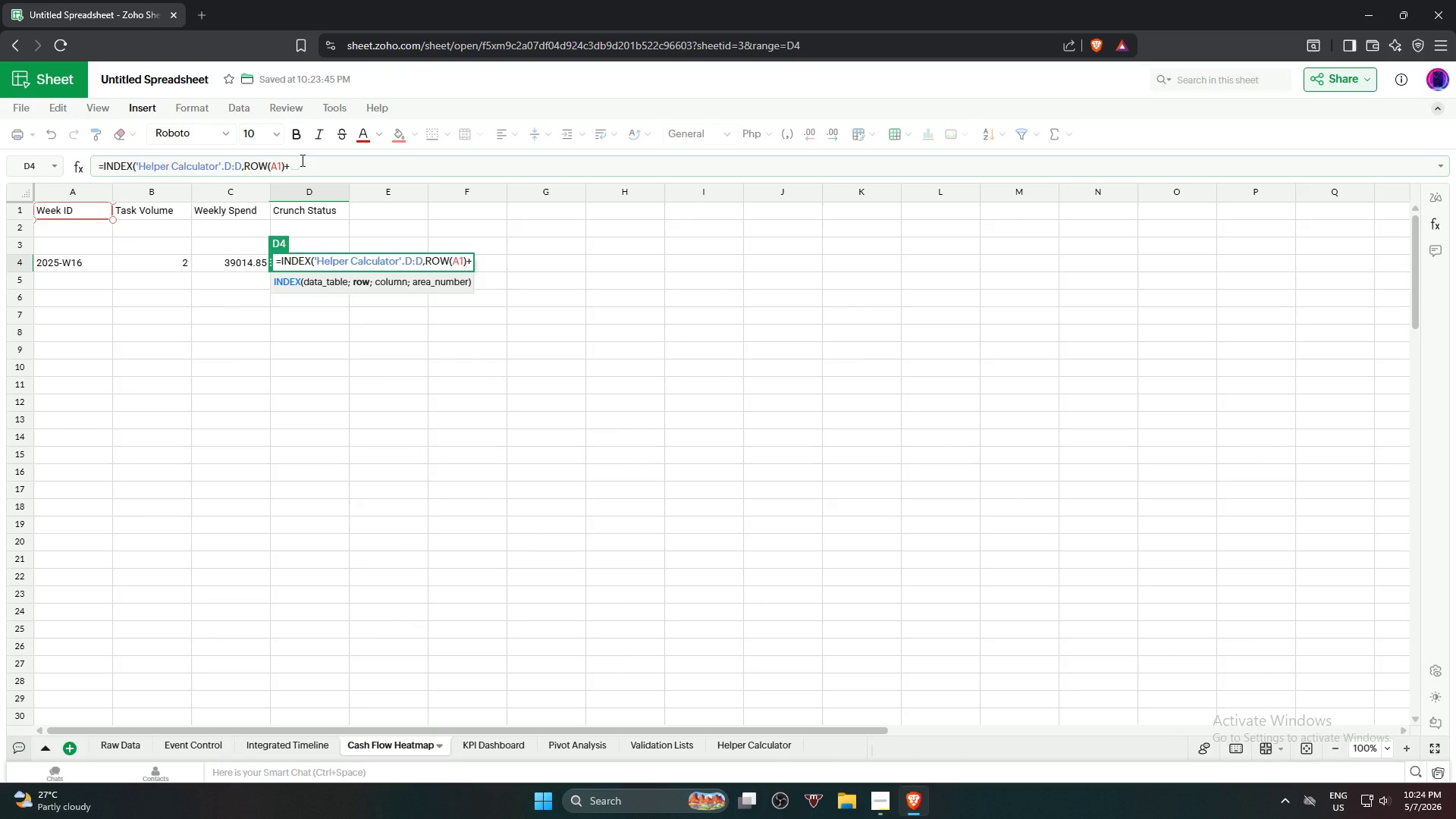 
key(1)
 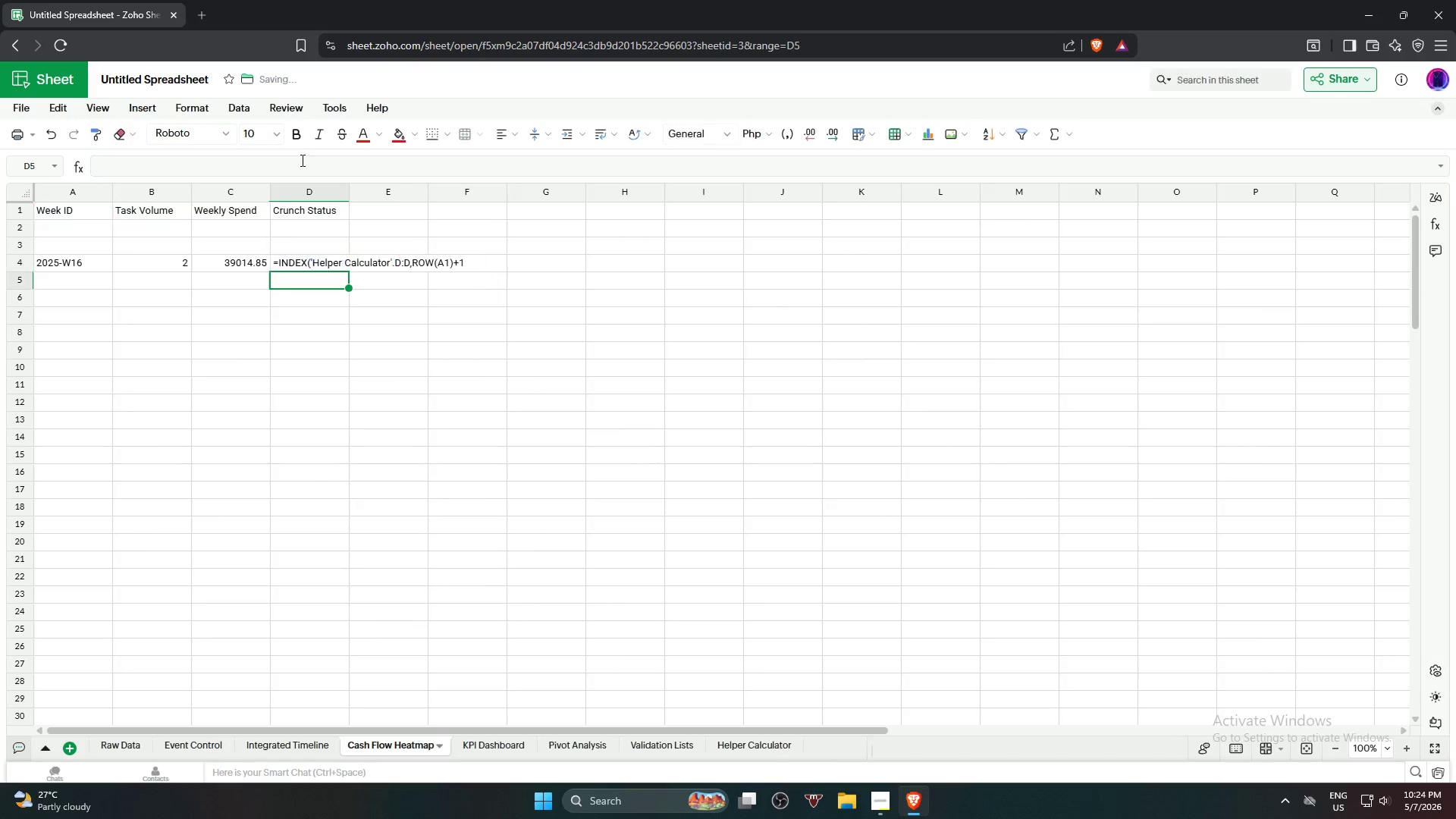 
key(Enter)
 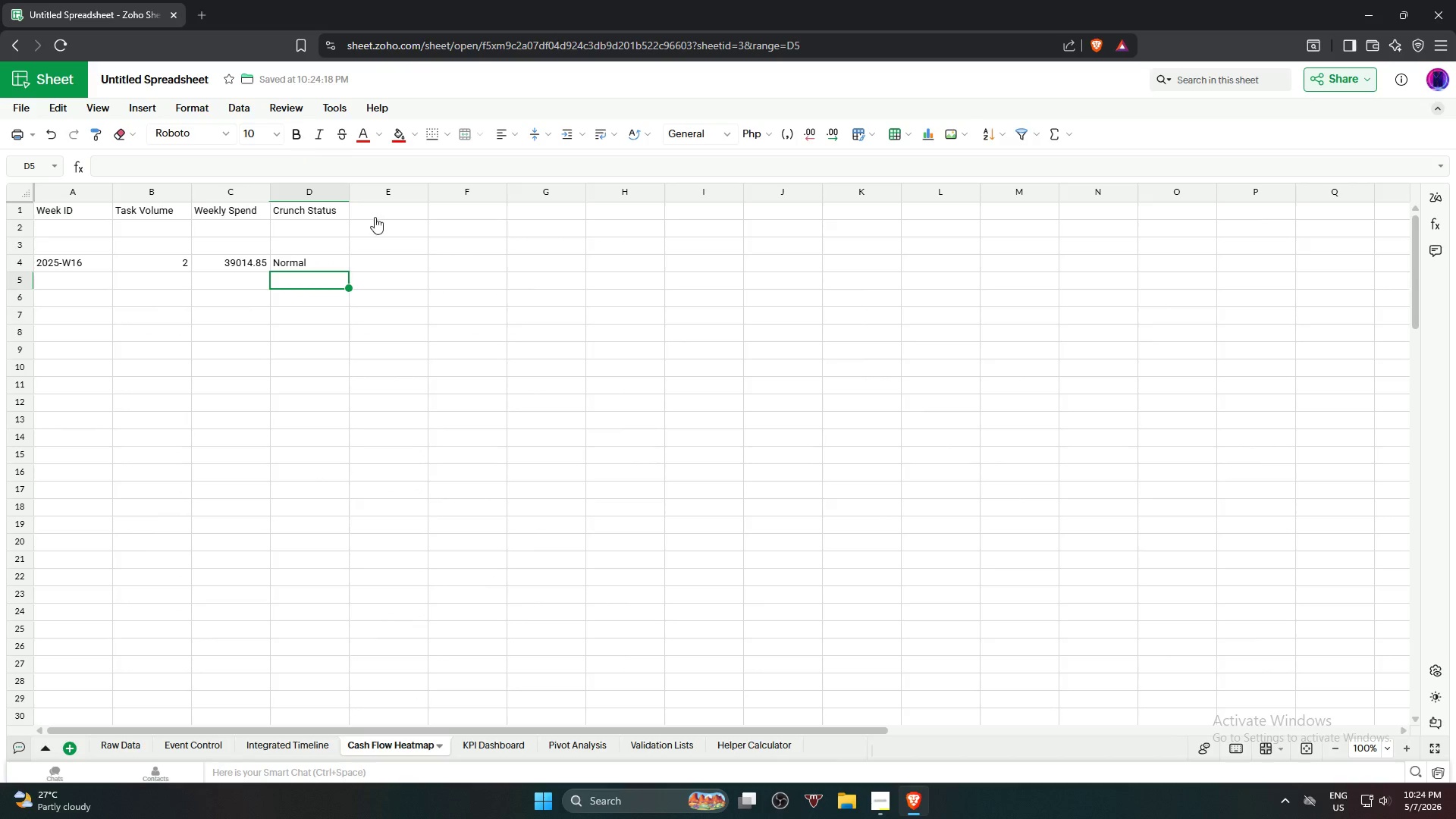 
left_click([511, 350])
 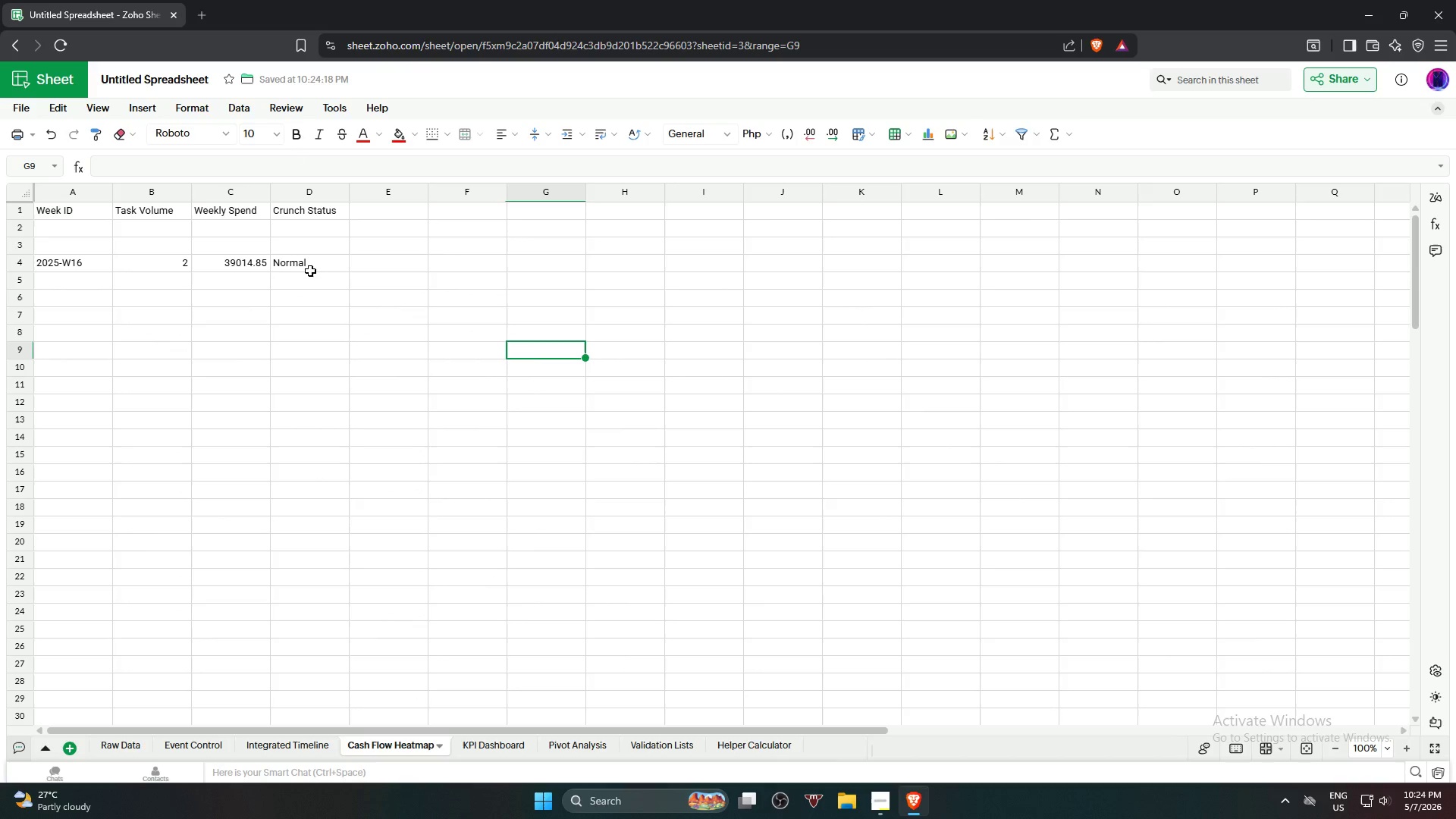 
left_click([311, 270])
 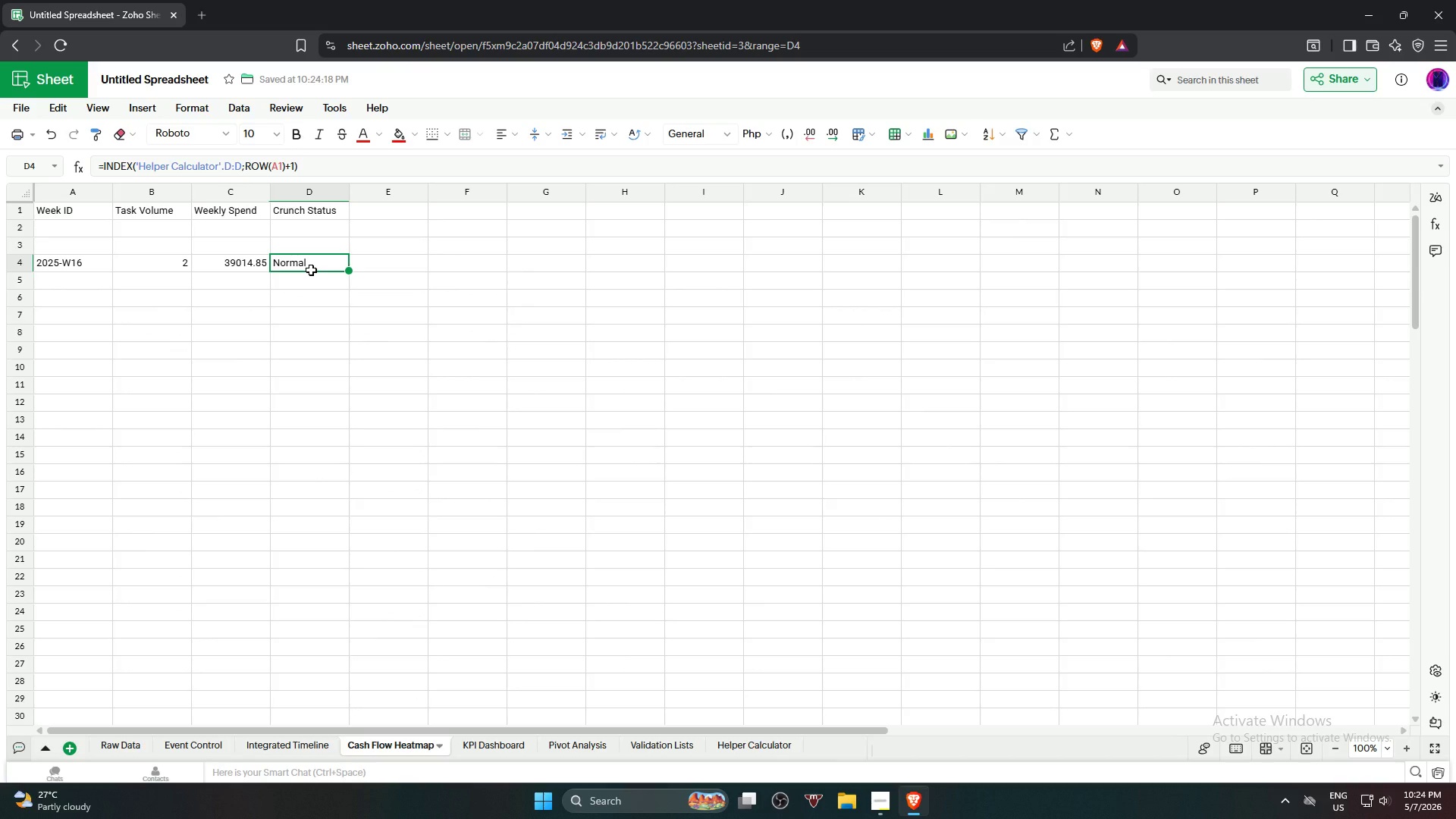 
left_click([77, 267])
 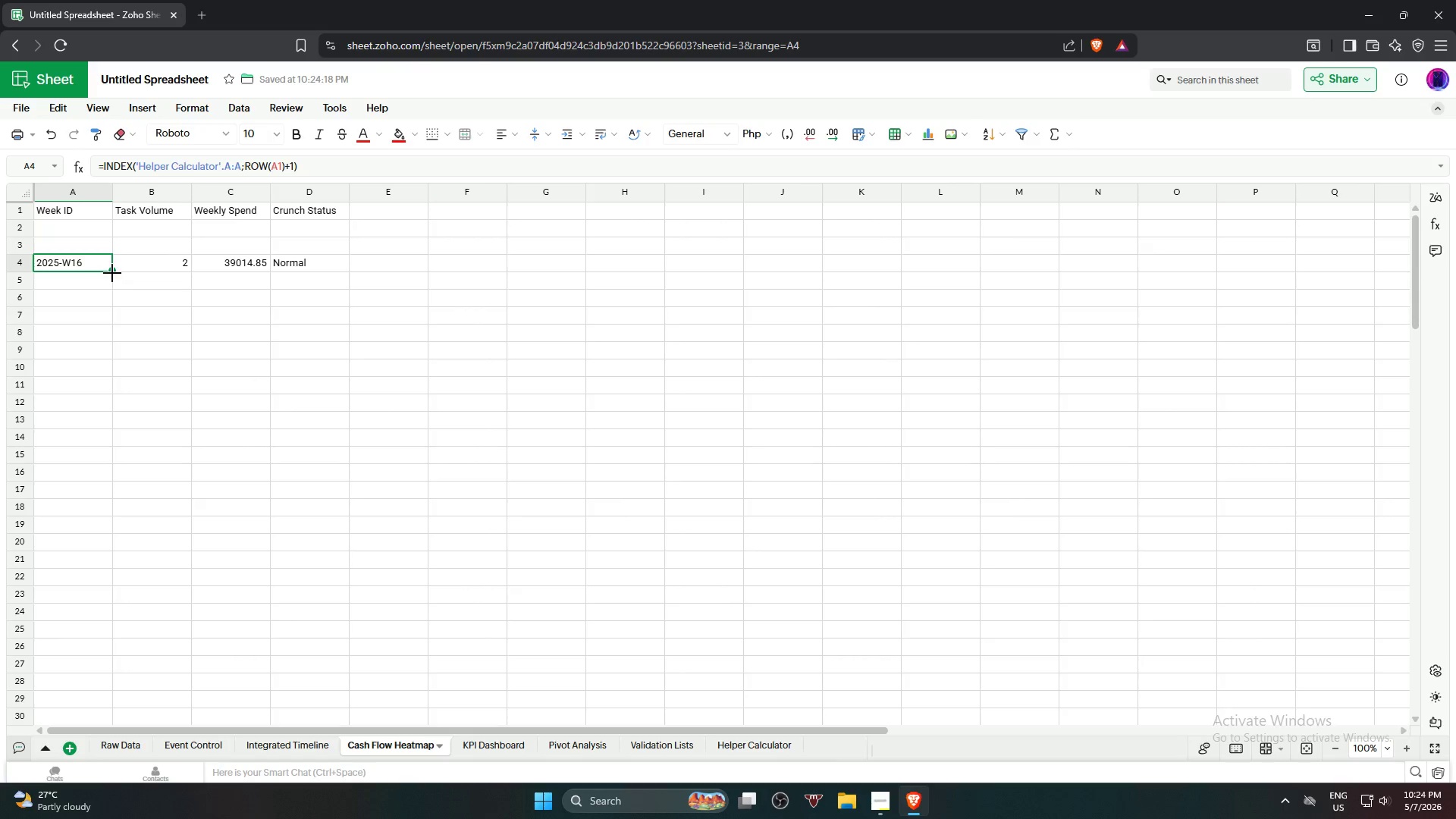 
left_click_drag(start_coordinate=[112, 273], to_coordinate=[103, 668])
 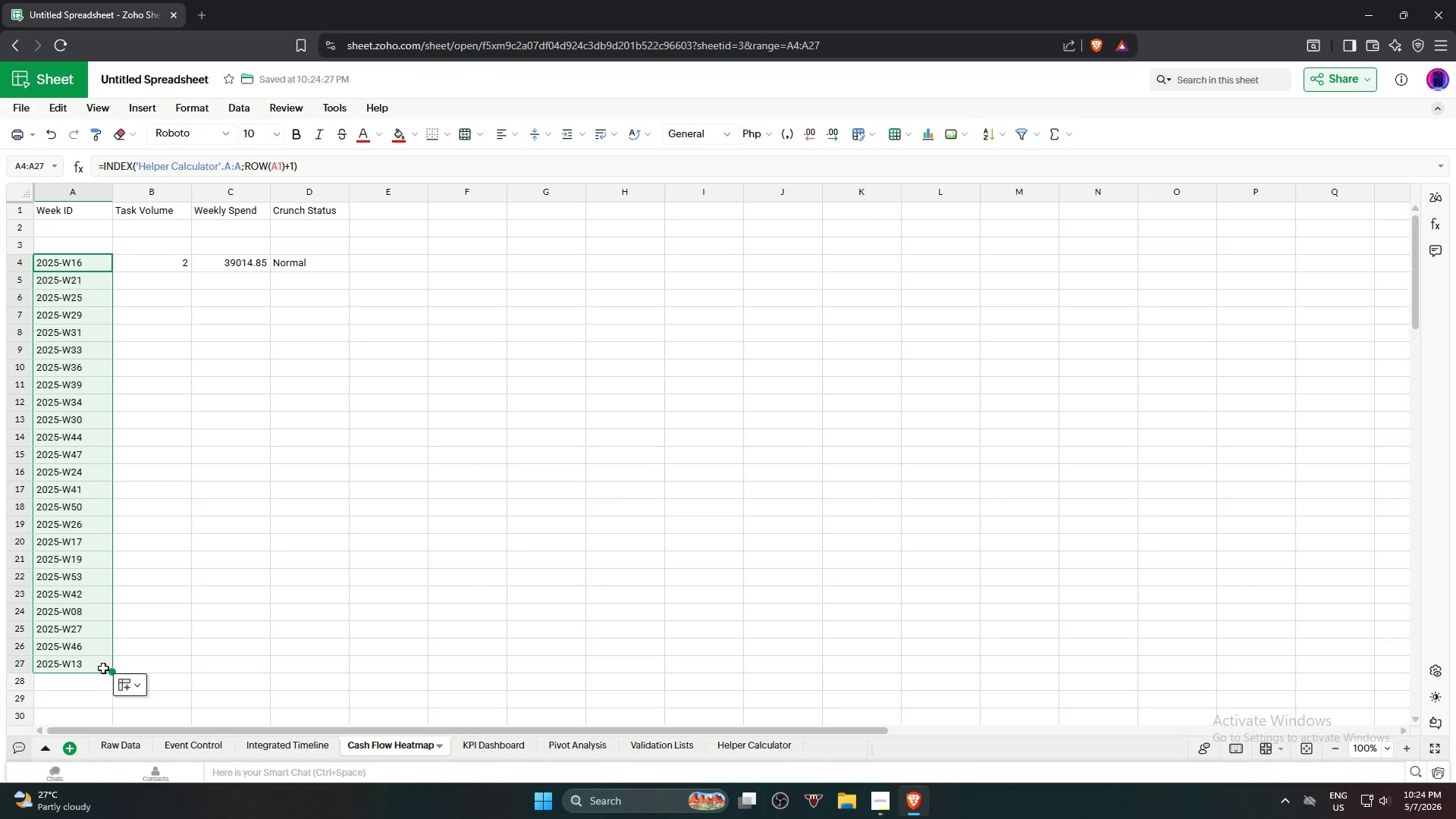 
scroll: coordinate [103, 667], scroll_direction: down, amount: 2.0
 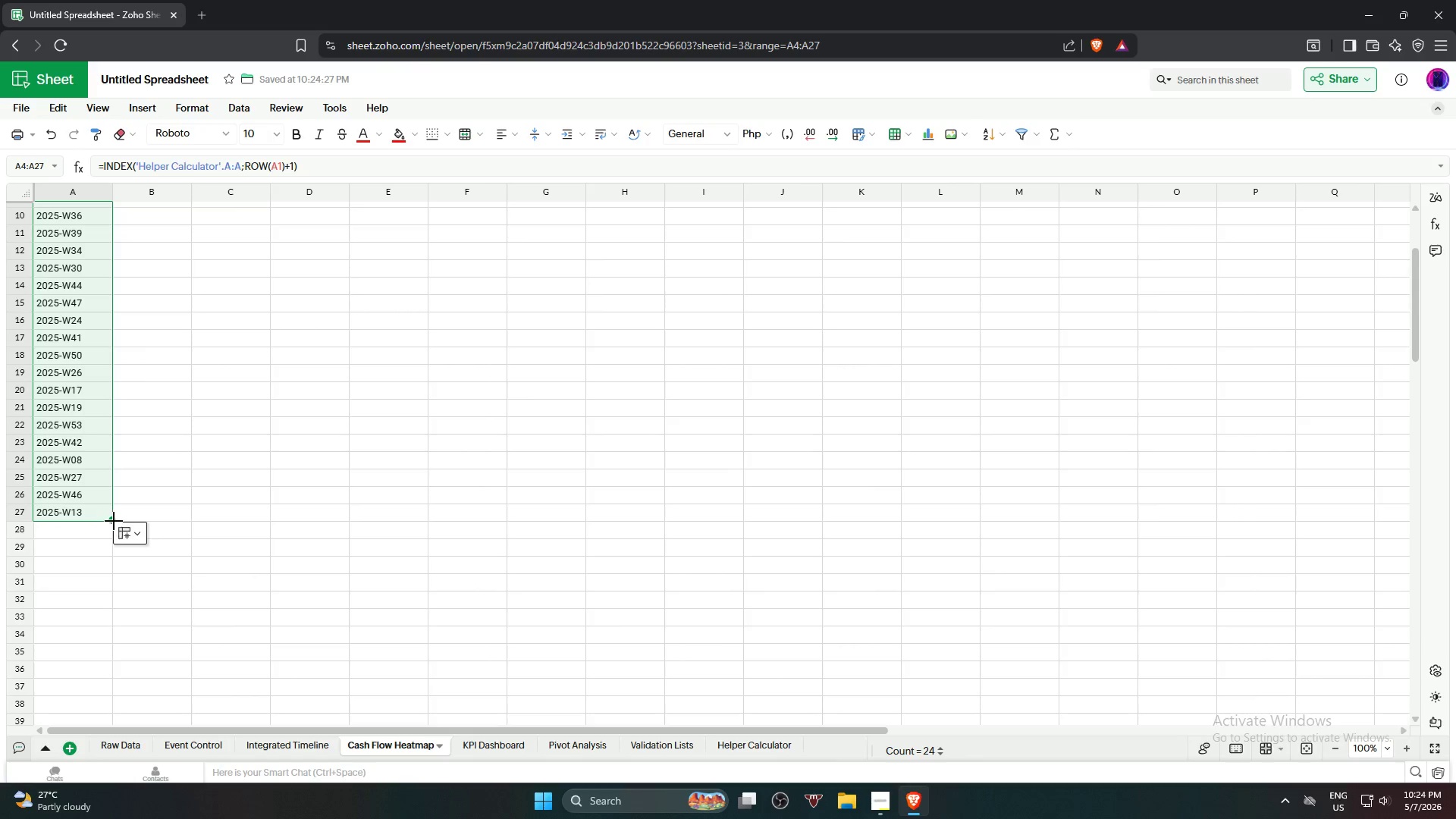 
left_click_drag(start_coordinate=[114, 520], to_coordinate=[77, 691])
 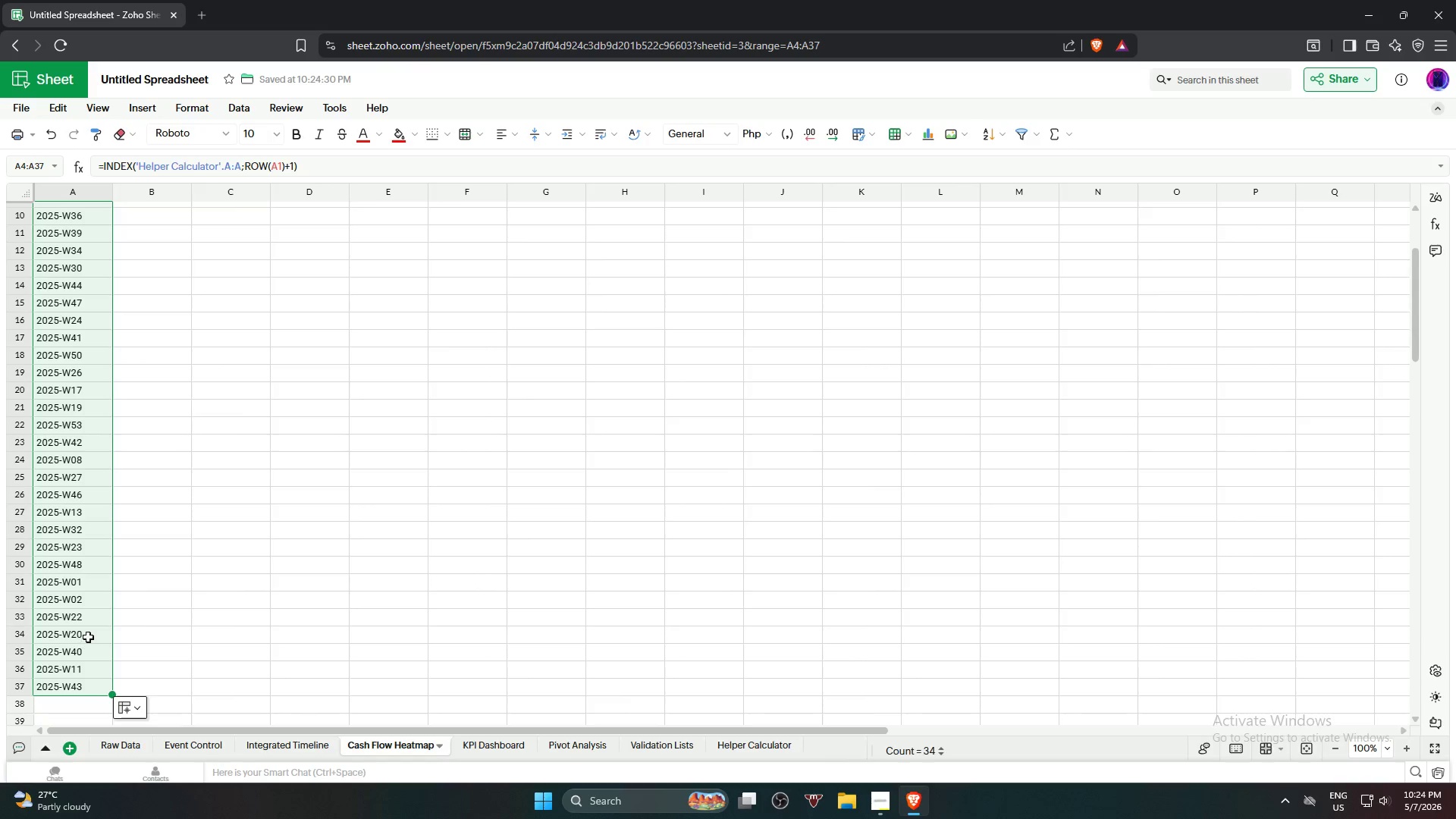 
scroll: coordinate [101, 622], scroll_direction: down, amount: 2.0
 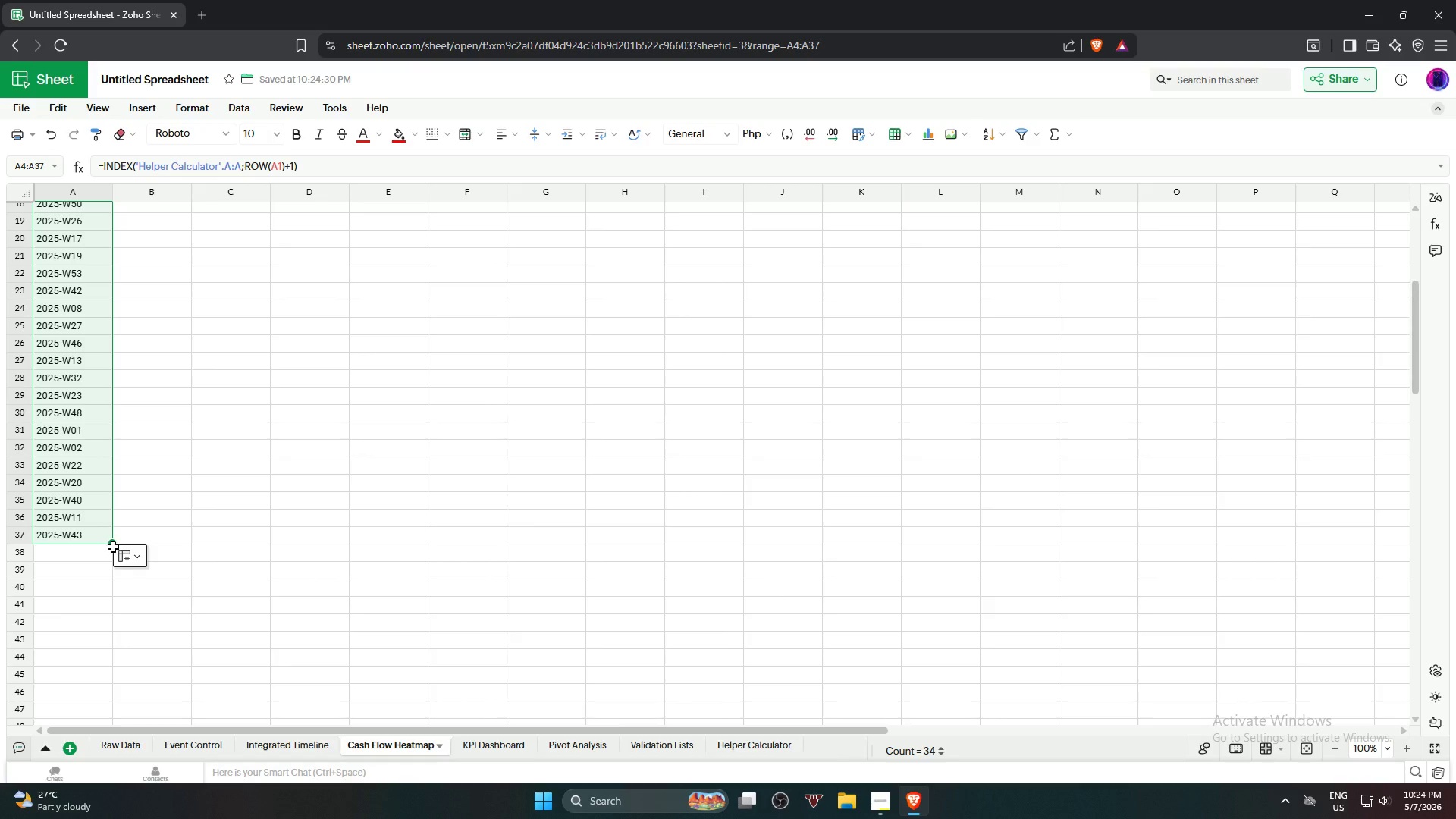 
left_click_drag(start_coordinate=[111, 545], to_coordinate=[105, 744])
 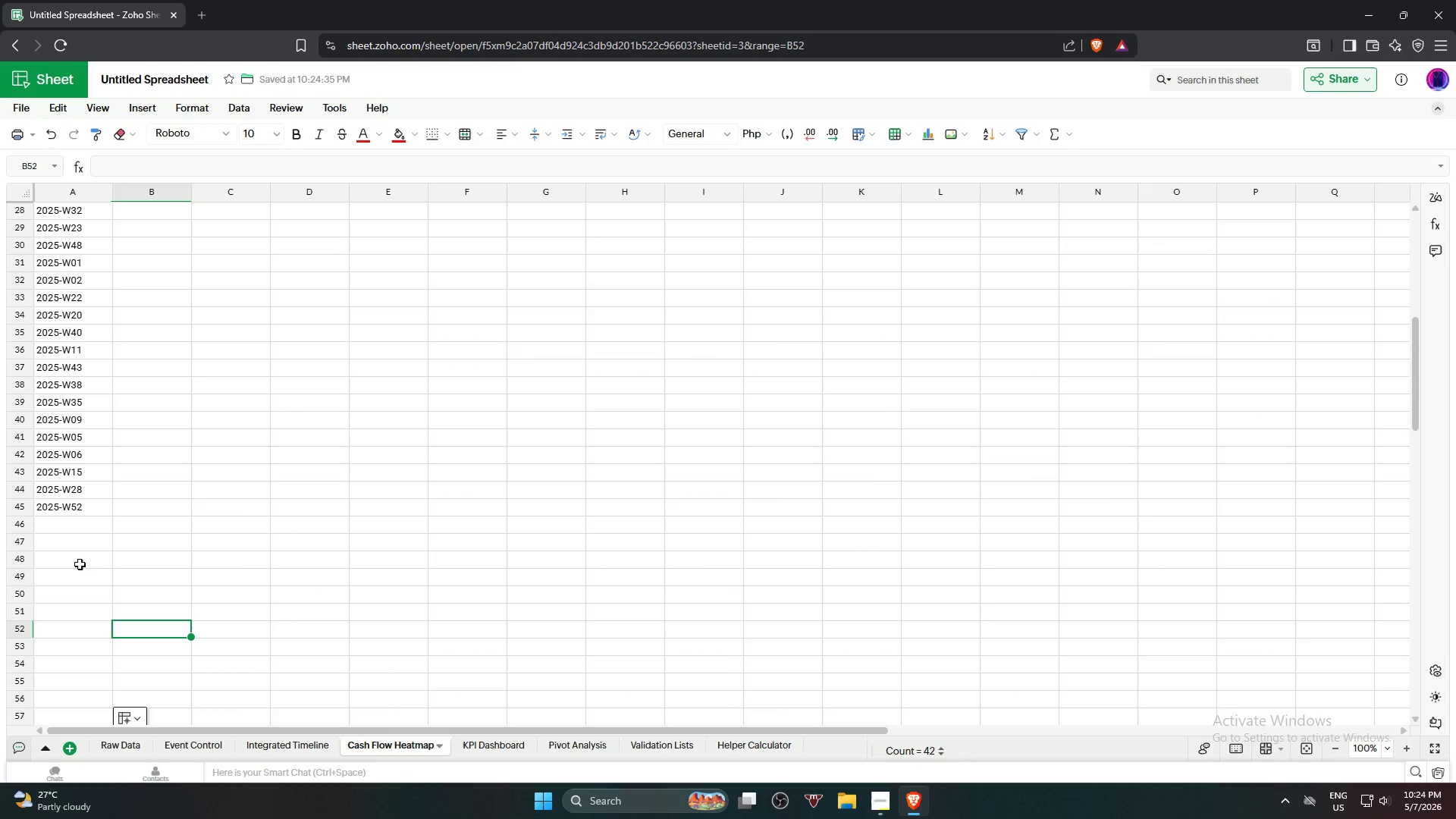 
left_click_drag(start_coordinate=[62, 532], to_coordinate=[76, 748])
 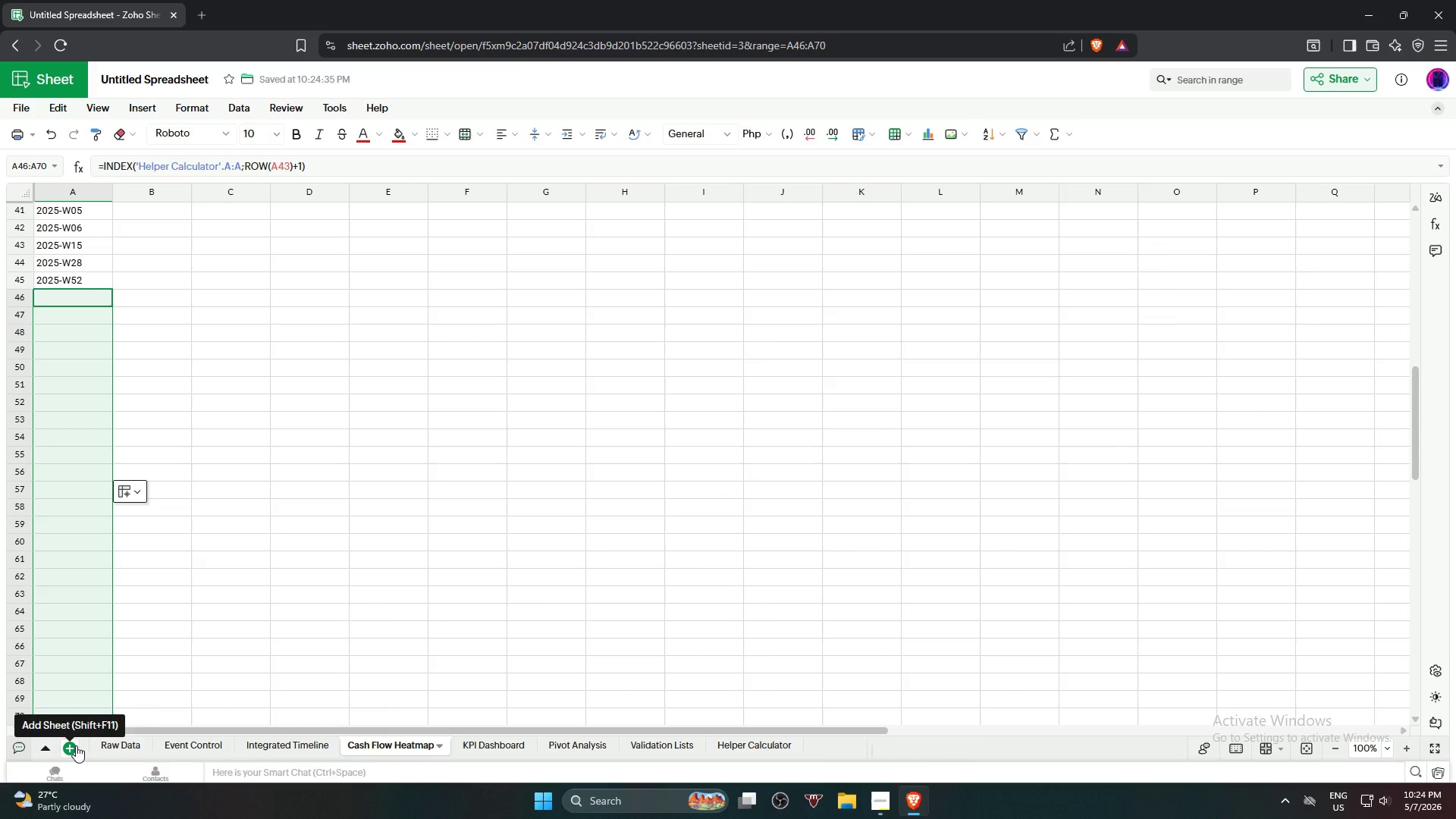 
key(Backspace)
 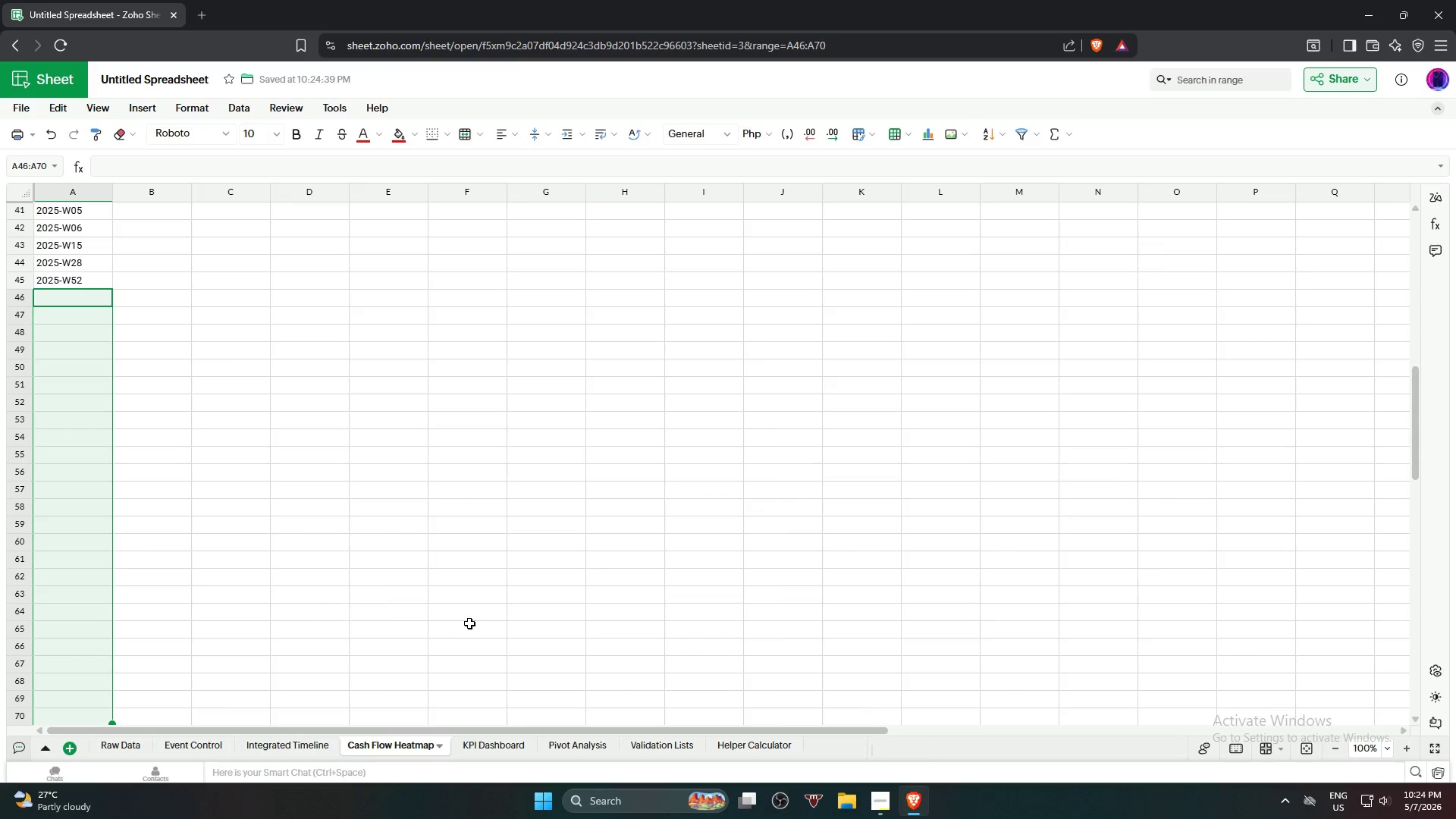 
left_click([254, 537])
 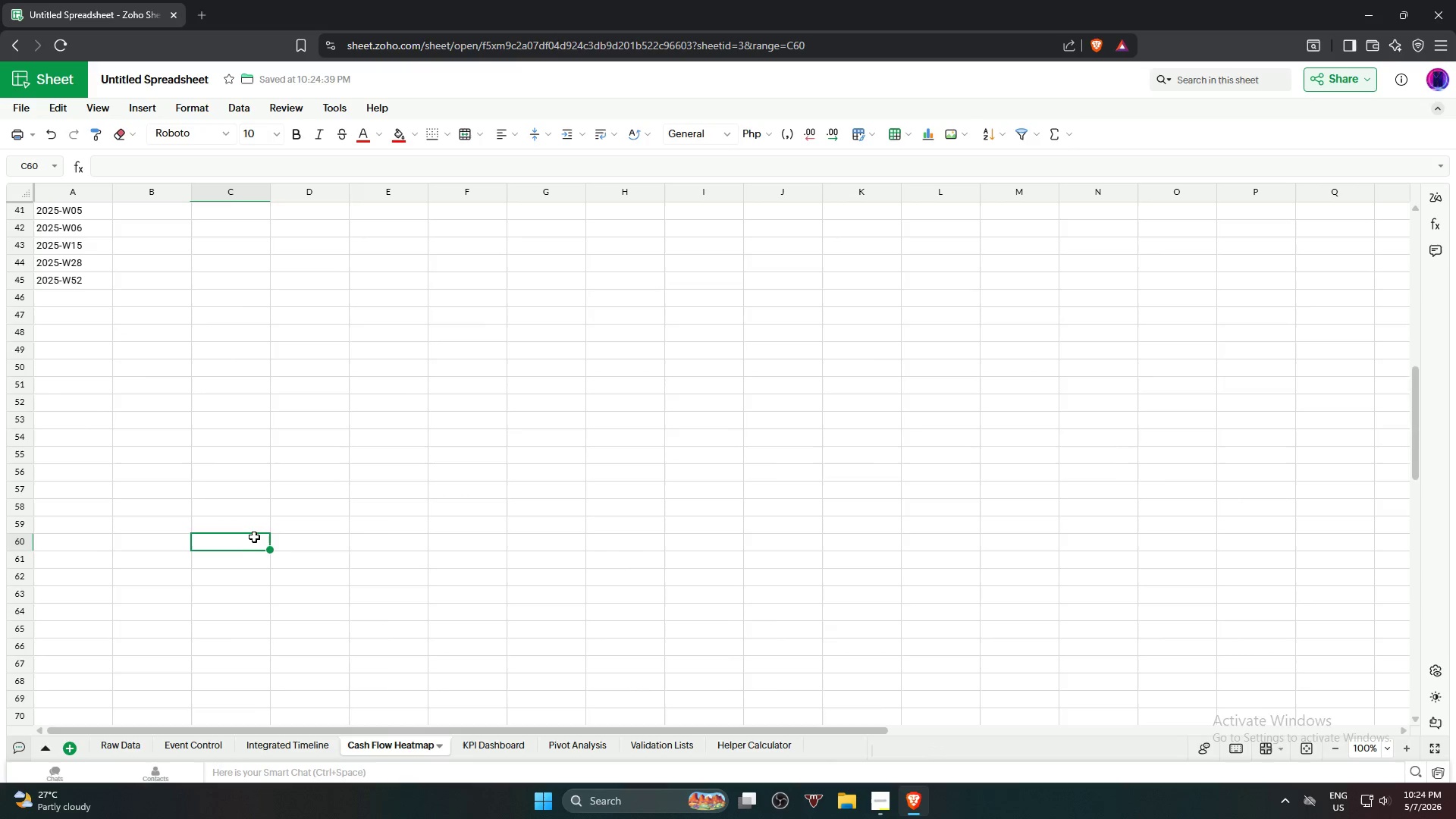 
scroll: coordinate [254, 536], scroll_direction: up, amount: 13.0
 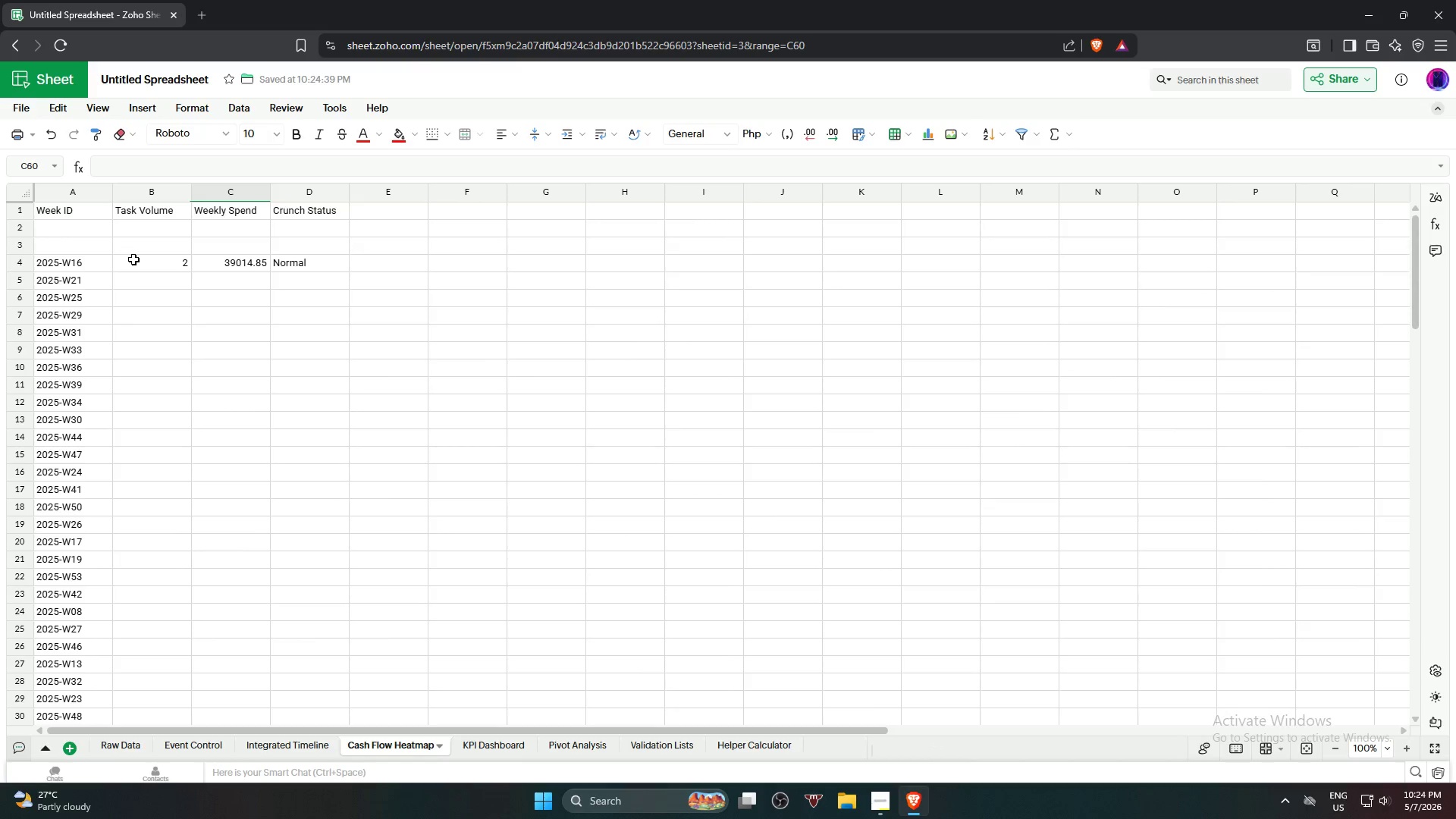 
left_click([136, 260])
 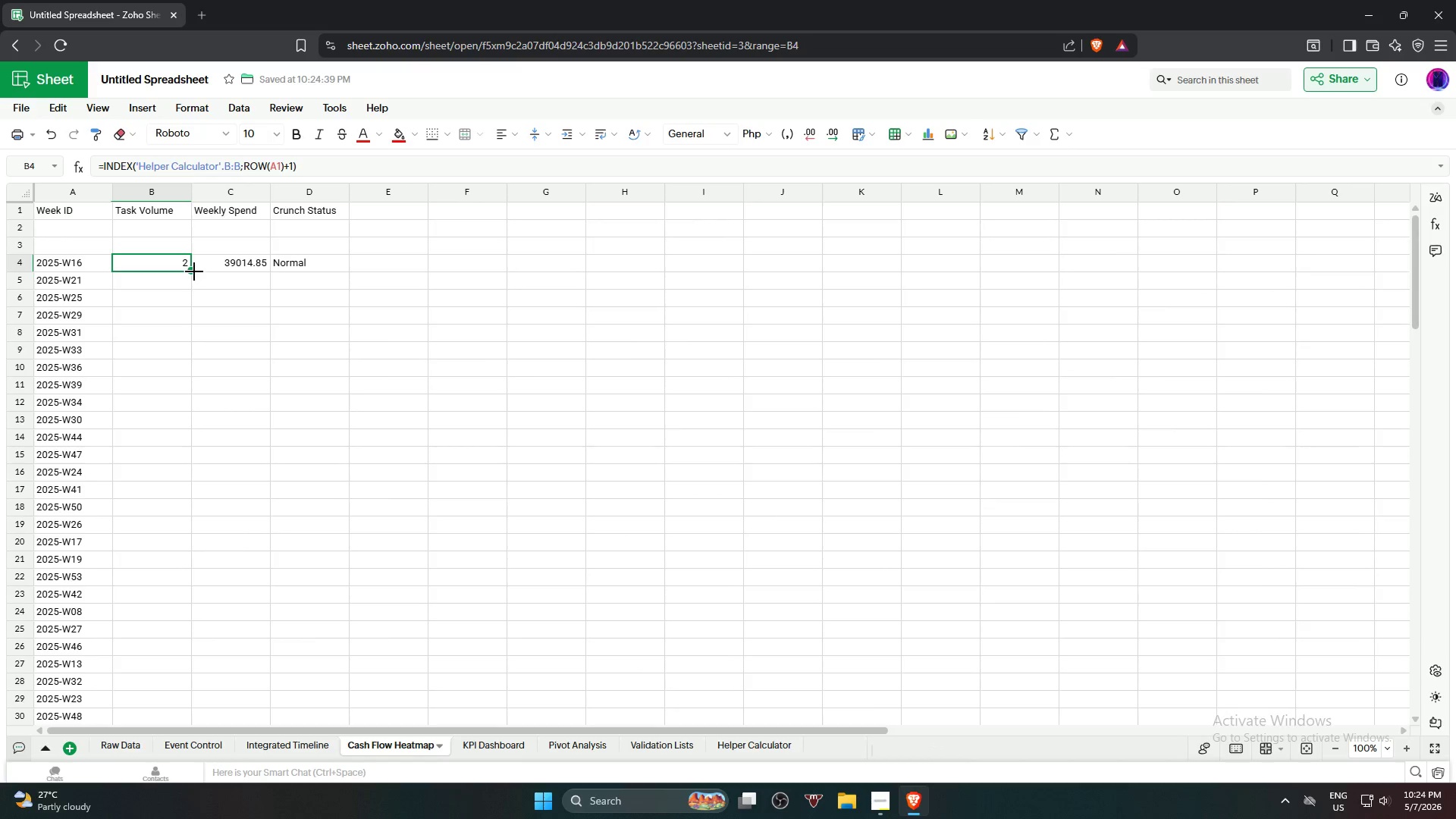 
left_click_drag(start_coordinate=[191, 271], to_coordinate=[129, 670])
 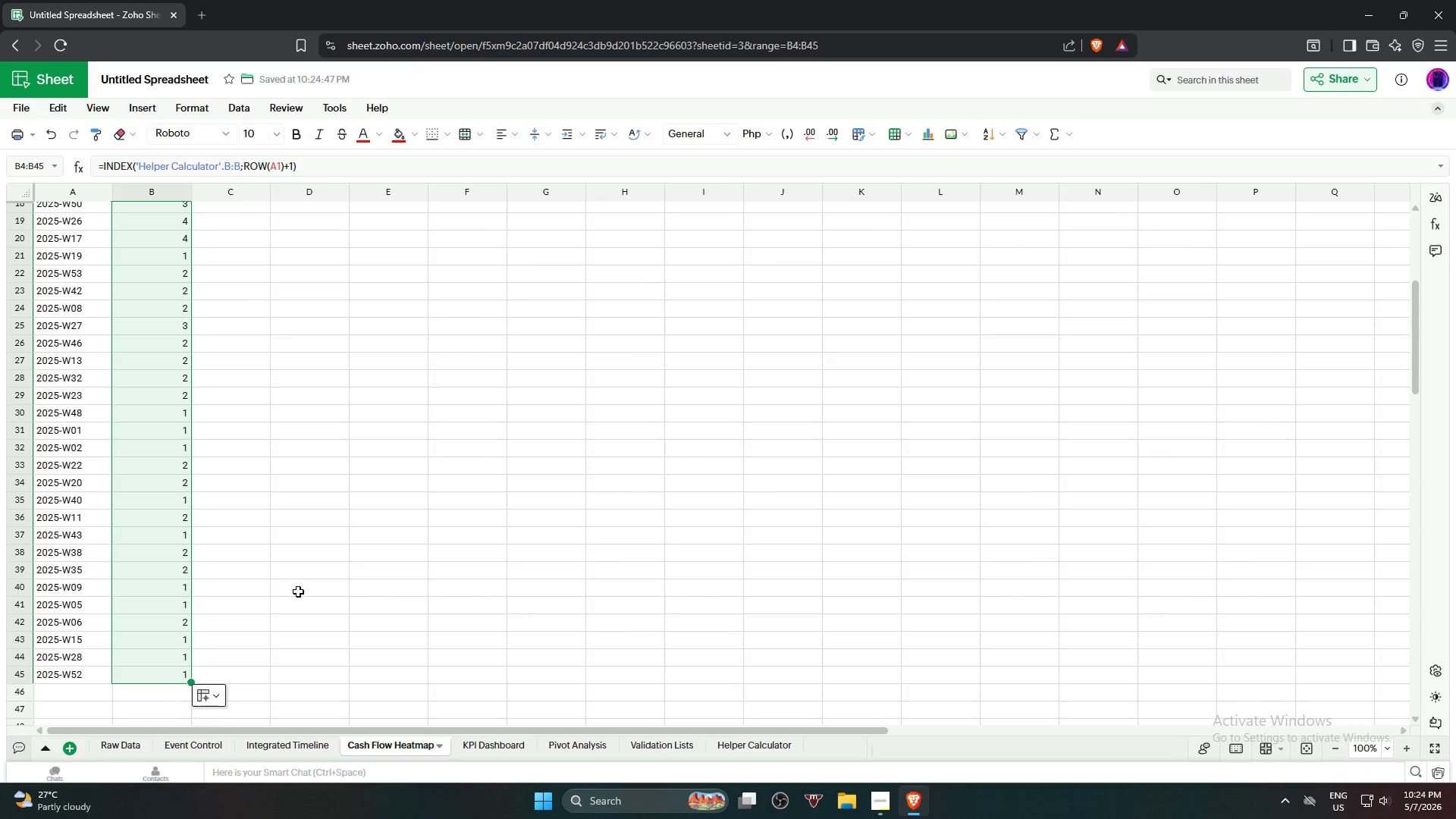 
scroll: coordinate [124, 667], scroll_direction: down, amount: 4.0
 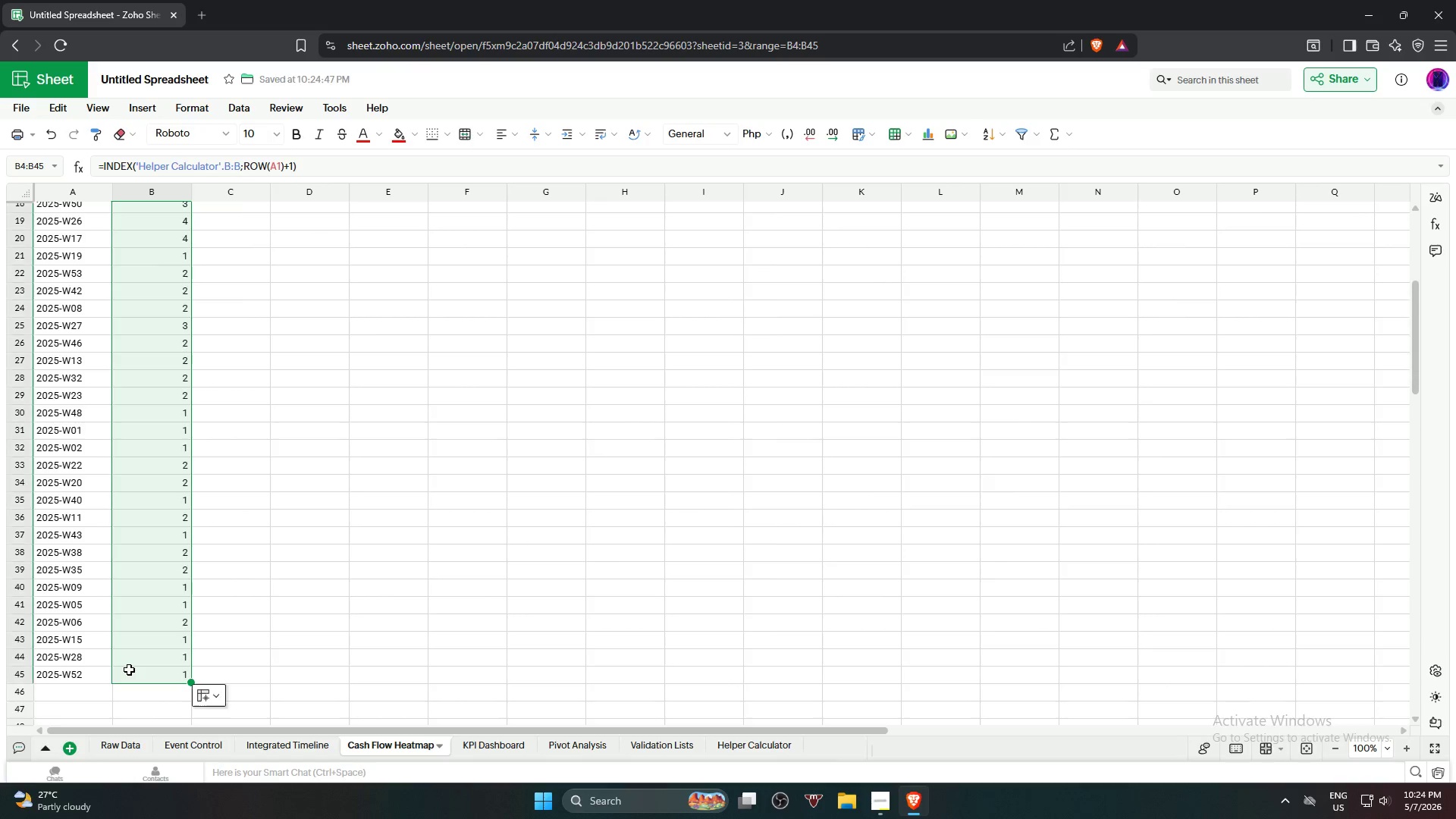 
scroll: coordinate [290, 551], scroll_direction: up, amount: 9.0
 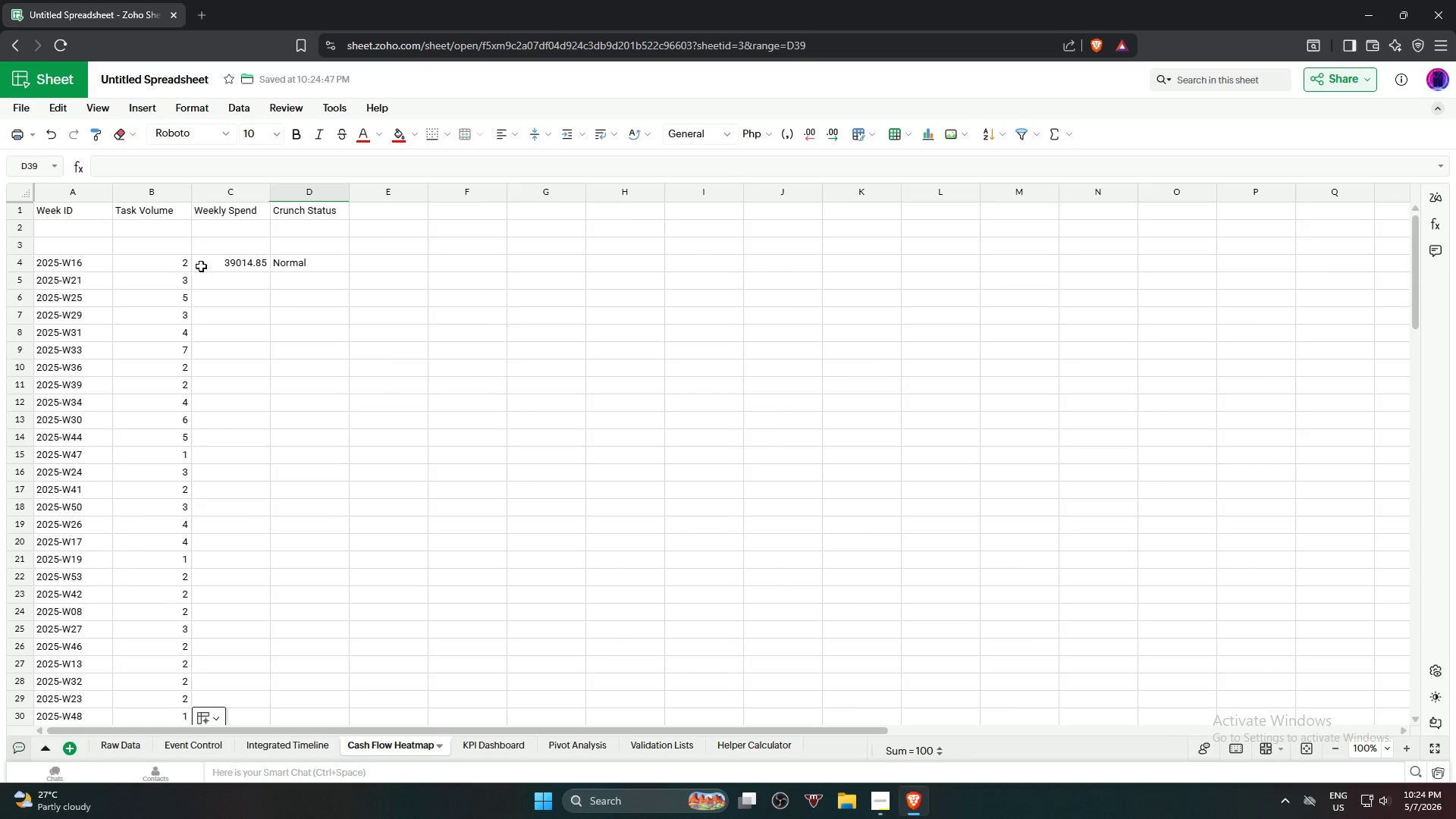 
left_click([220, 258])
 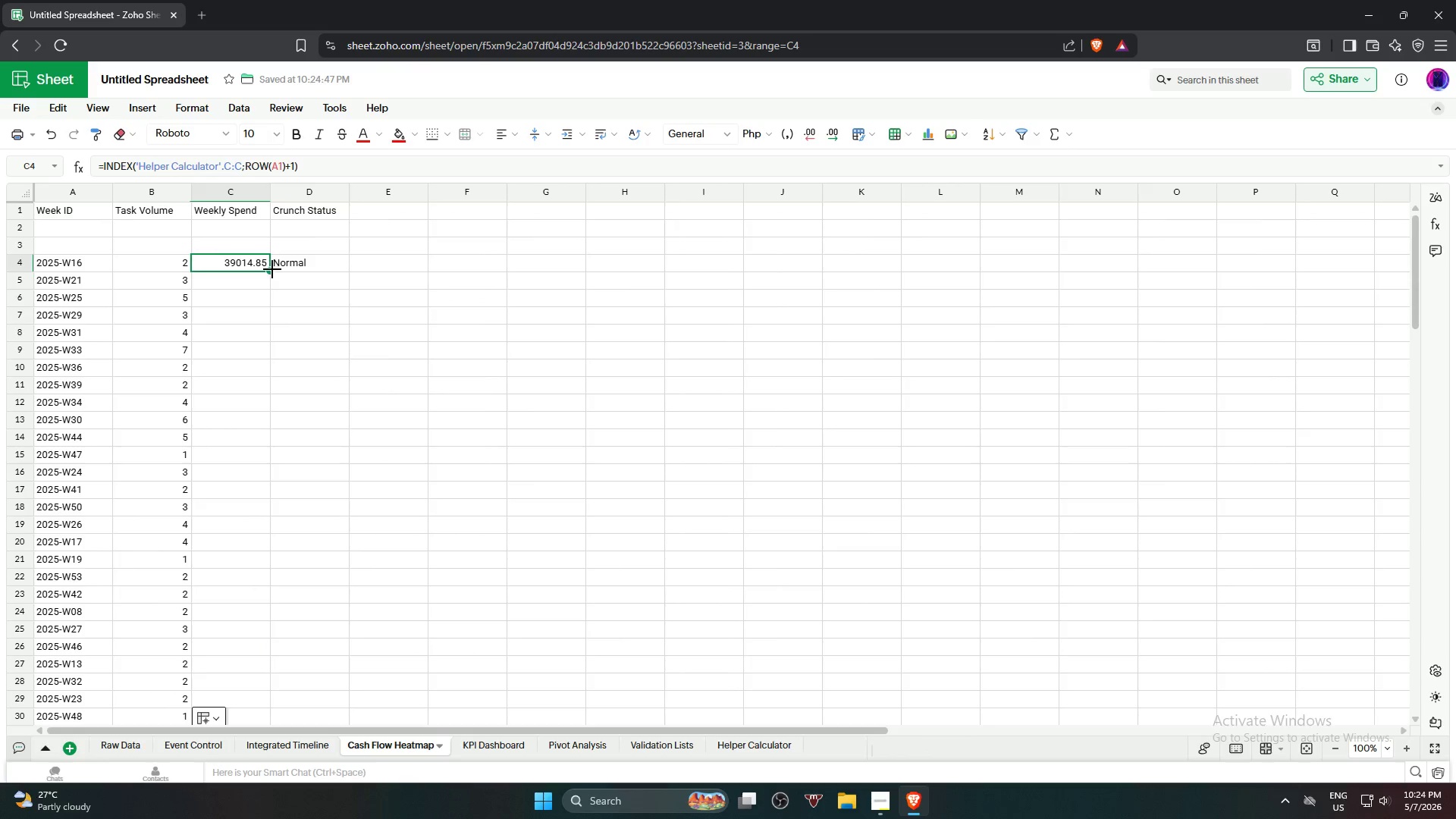 
left_click_drag(start_coordinate=[271, 269], to_coordinate=[211, 597])
 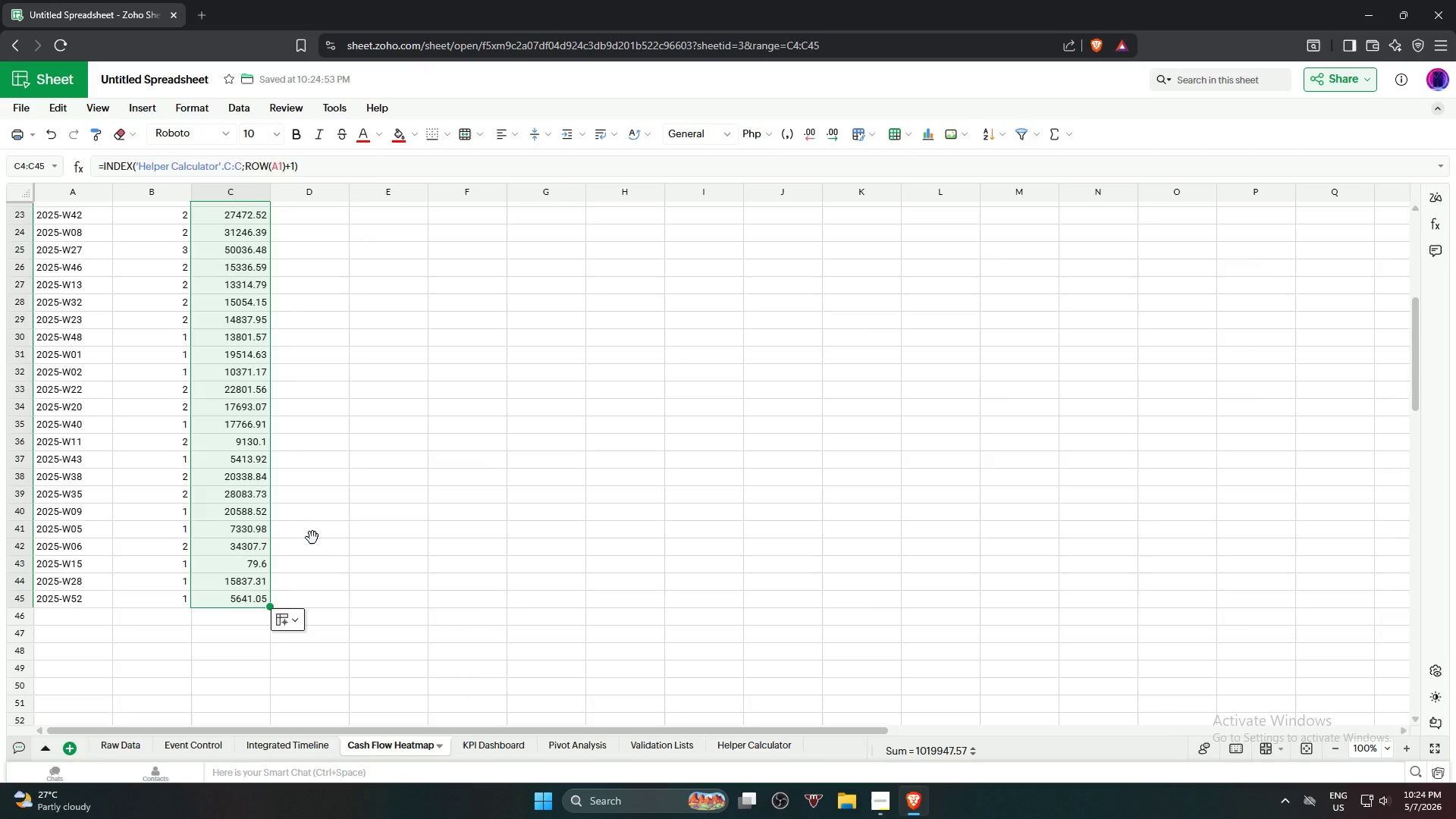 
scroll: coordinate [245, 682], scroll_direction: down, amount: 5.0
 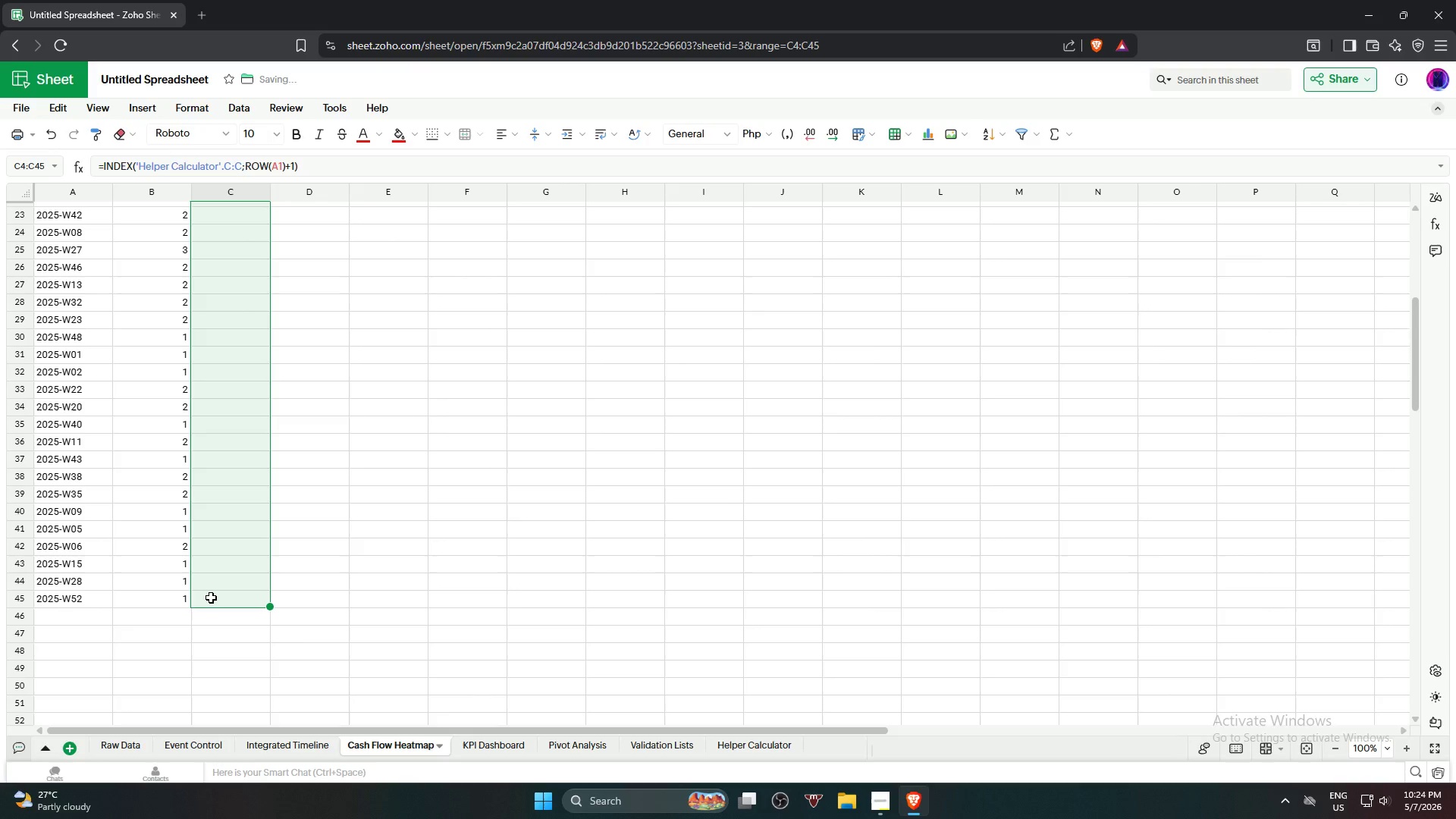 
left_click([312, 538])
 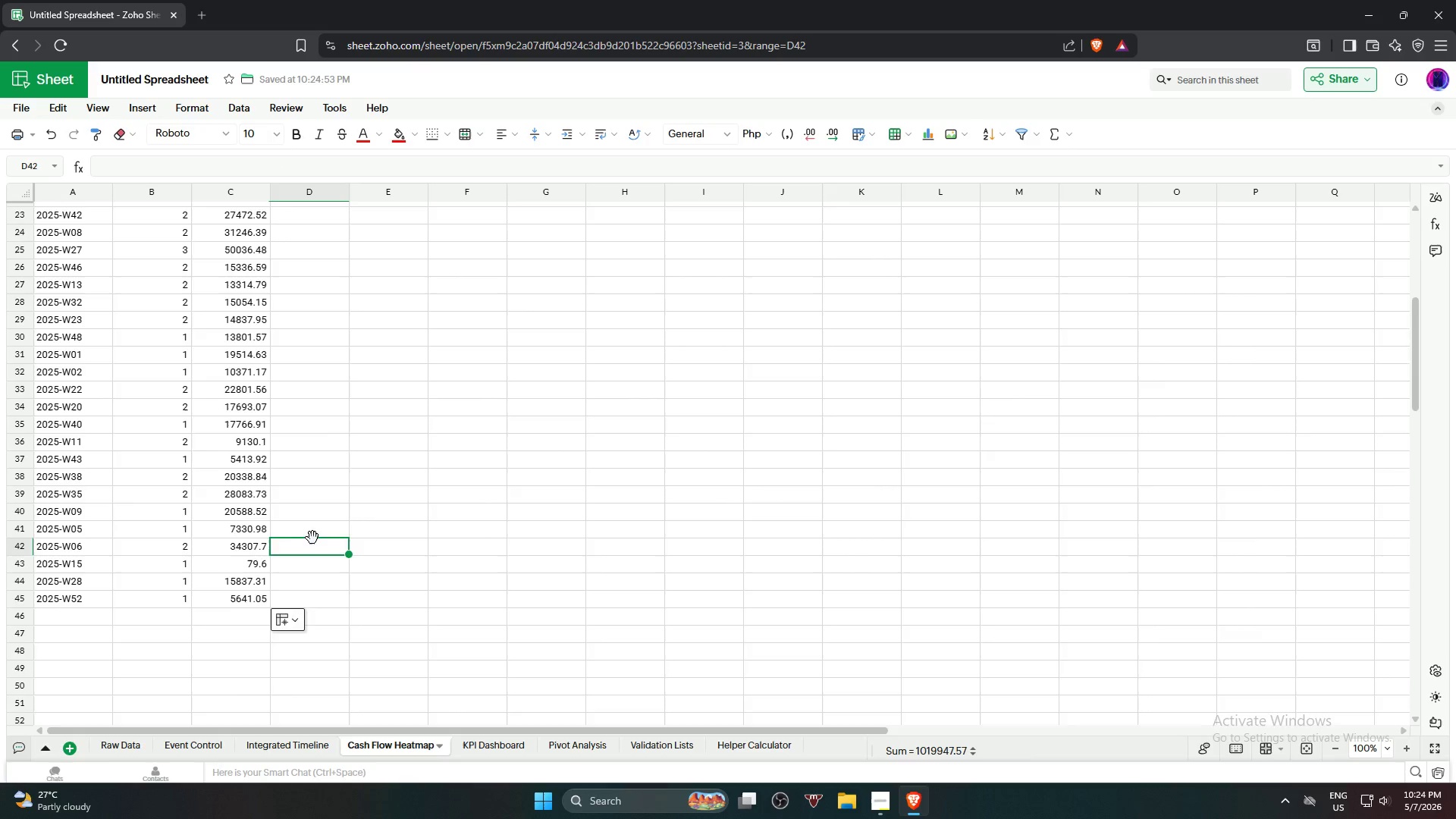 
scroll: coordinate [312, 538], scroll_direction: up, amount: 10.0
 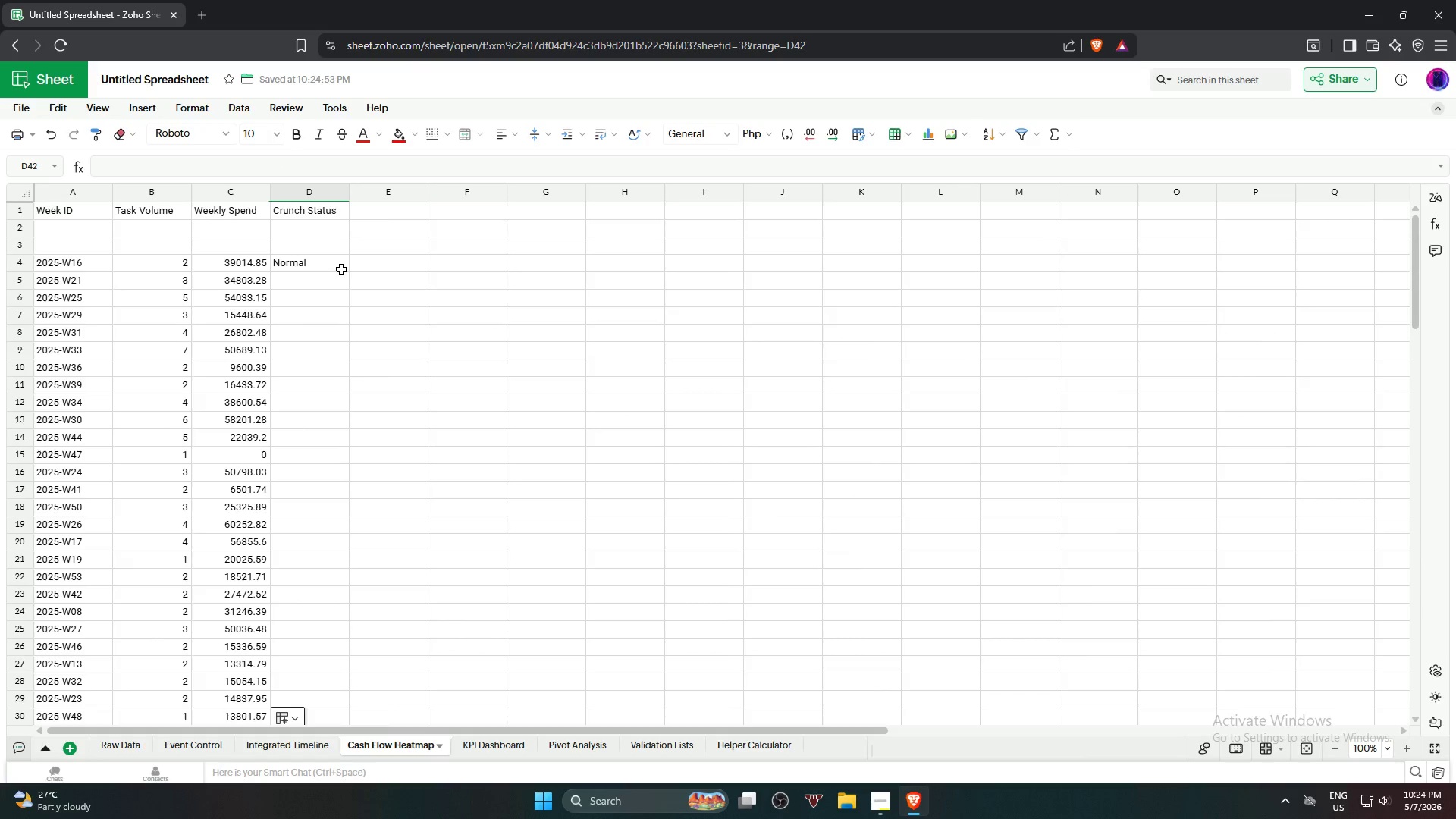 
left_click([337, 262])
 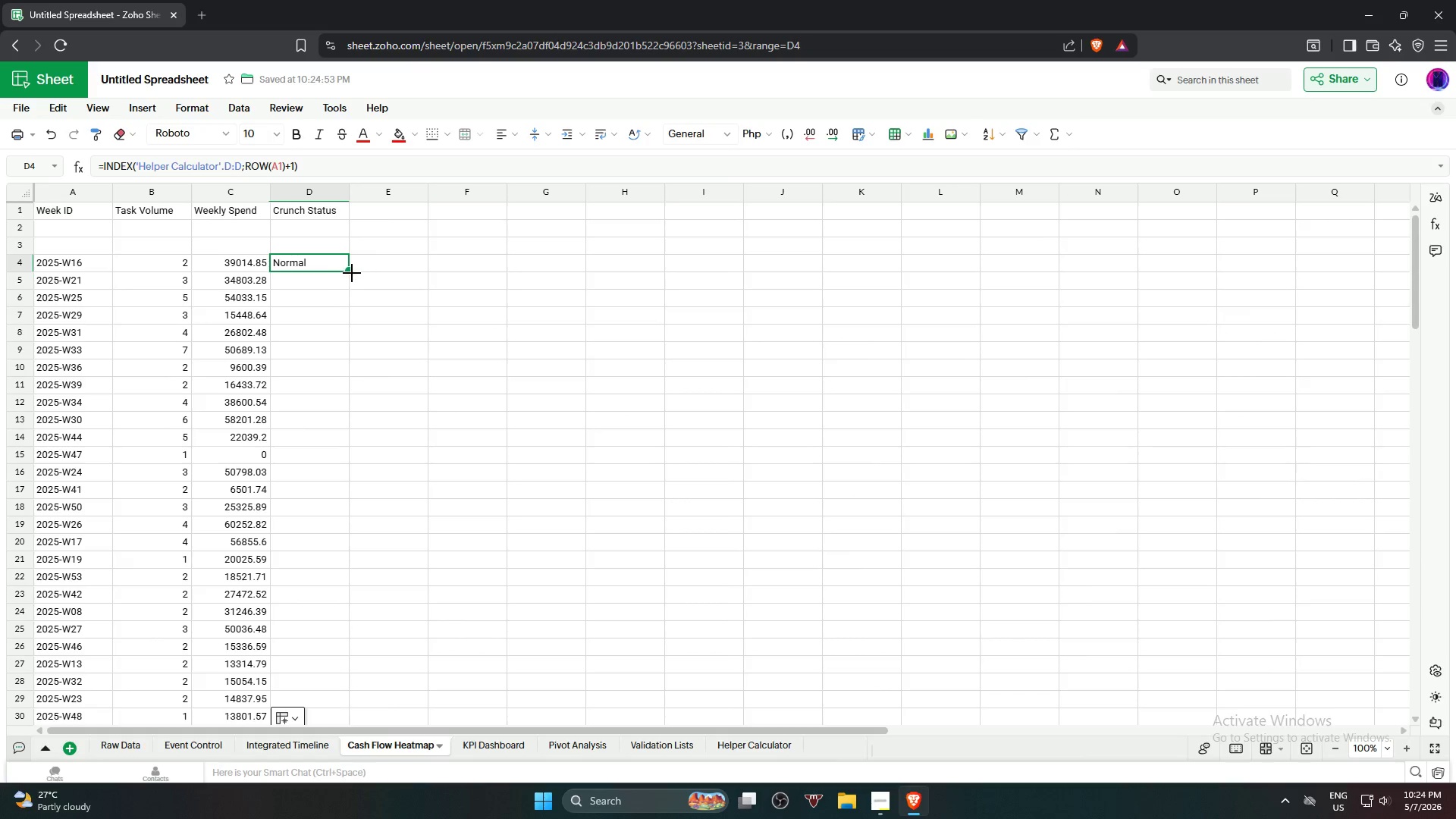 
left_click_drag(start_coordinate=[352, 271], to_coordinate=[289, 601])
 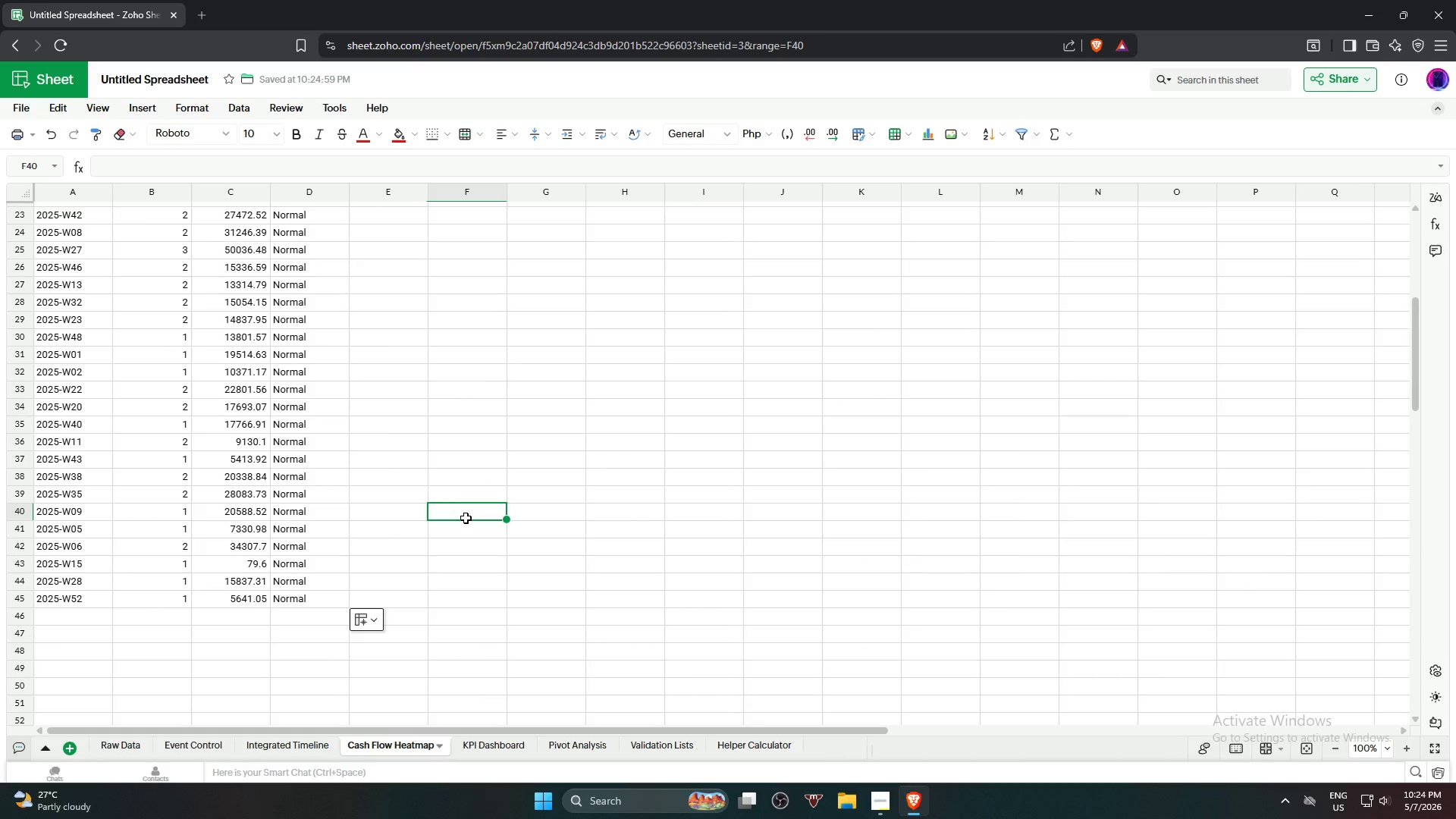 
scroll: coordinate [300, 626], scroll_direction: down, amount: 5.0
 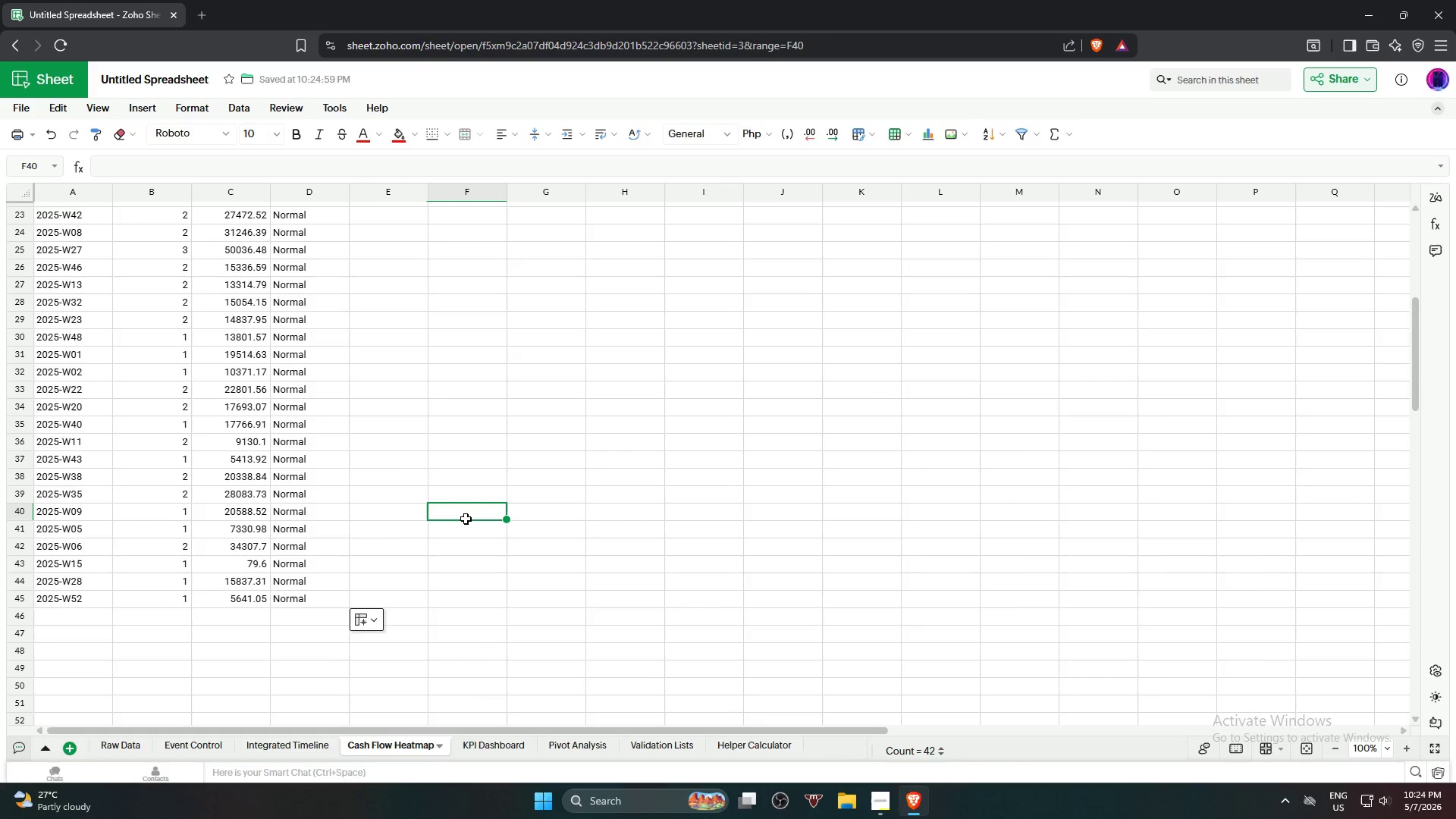 
scroll: coordinate [466, 519], scroll_direction: up, amount: 13.0
 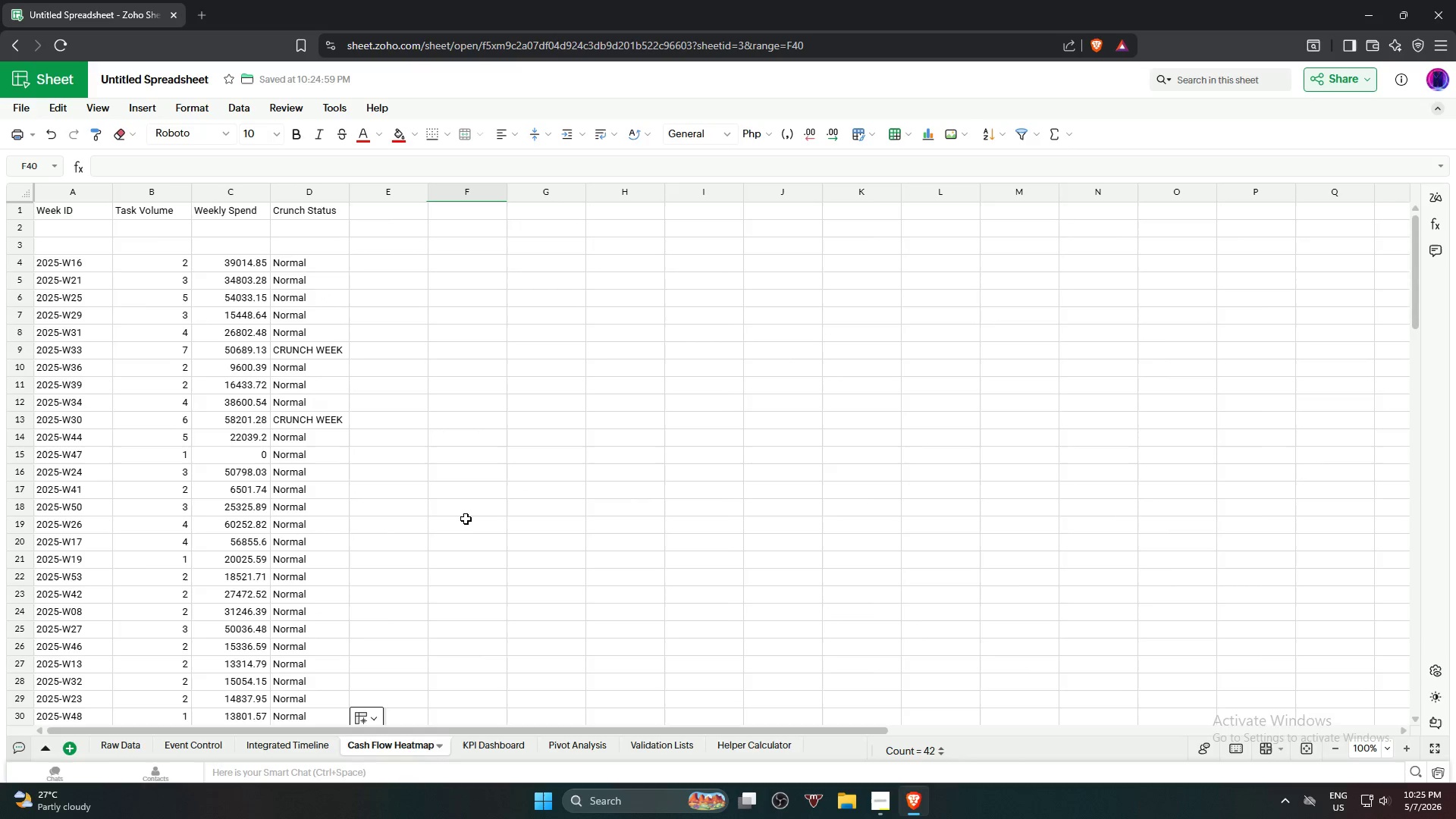 
left_click([466, 519])
 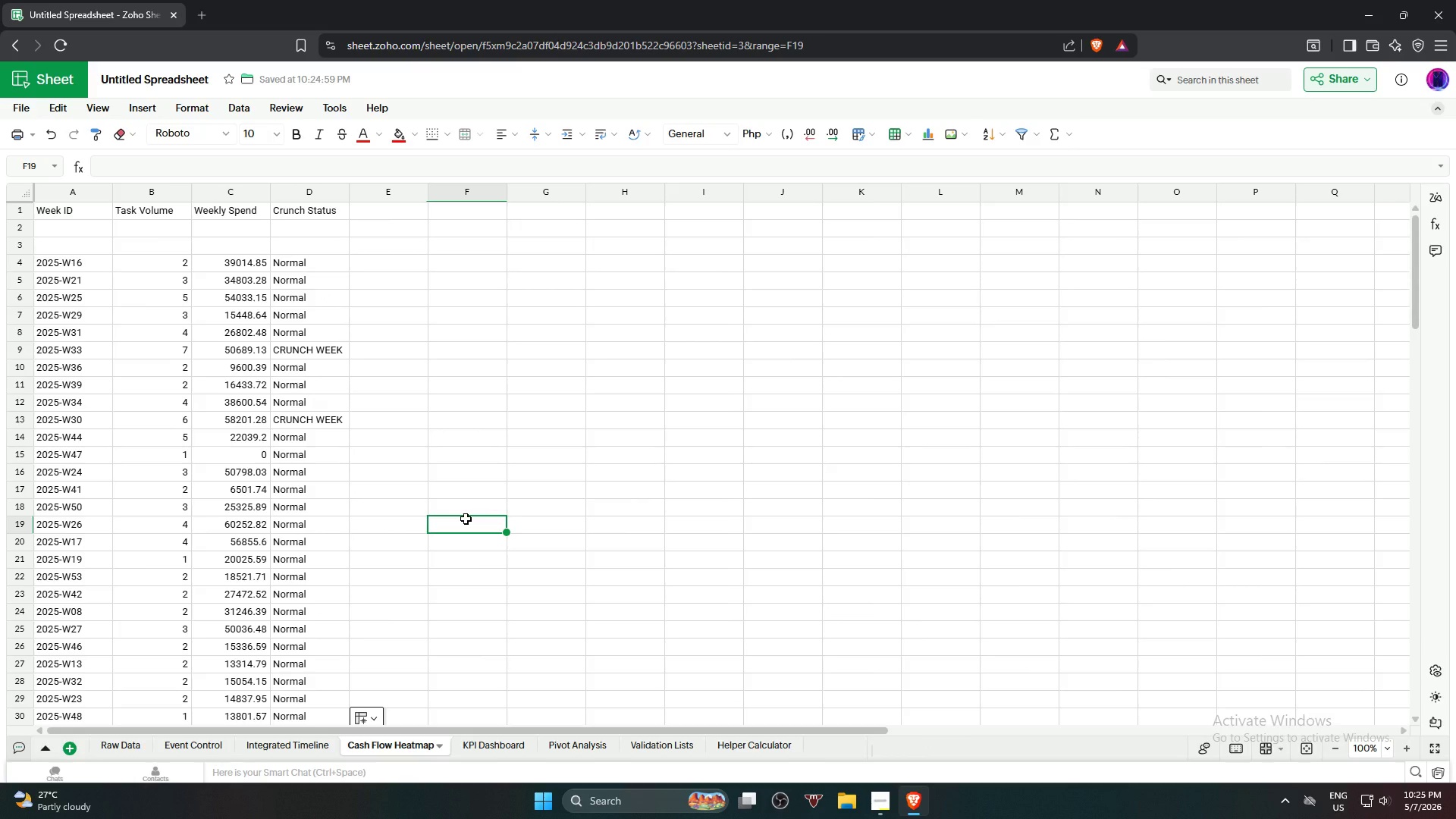 
wait(35.59)
 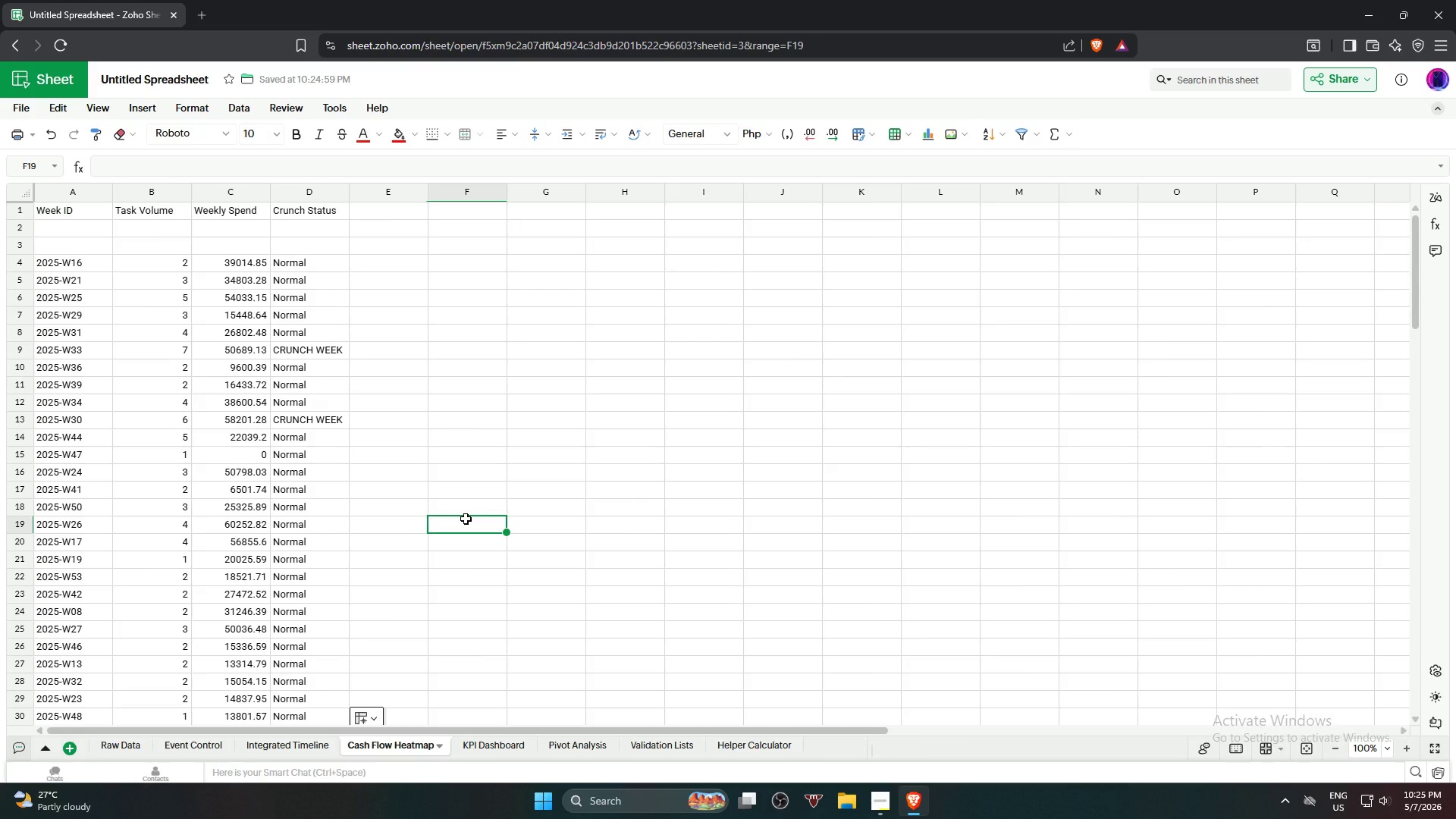 
left_click([499, 751])
 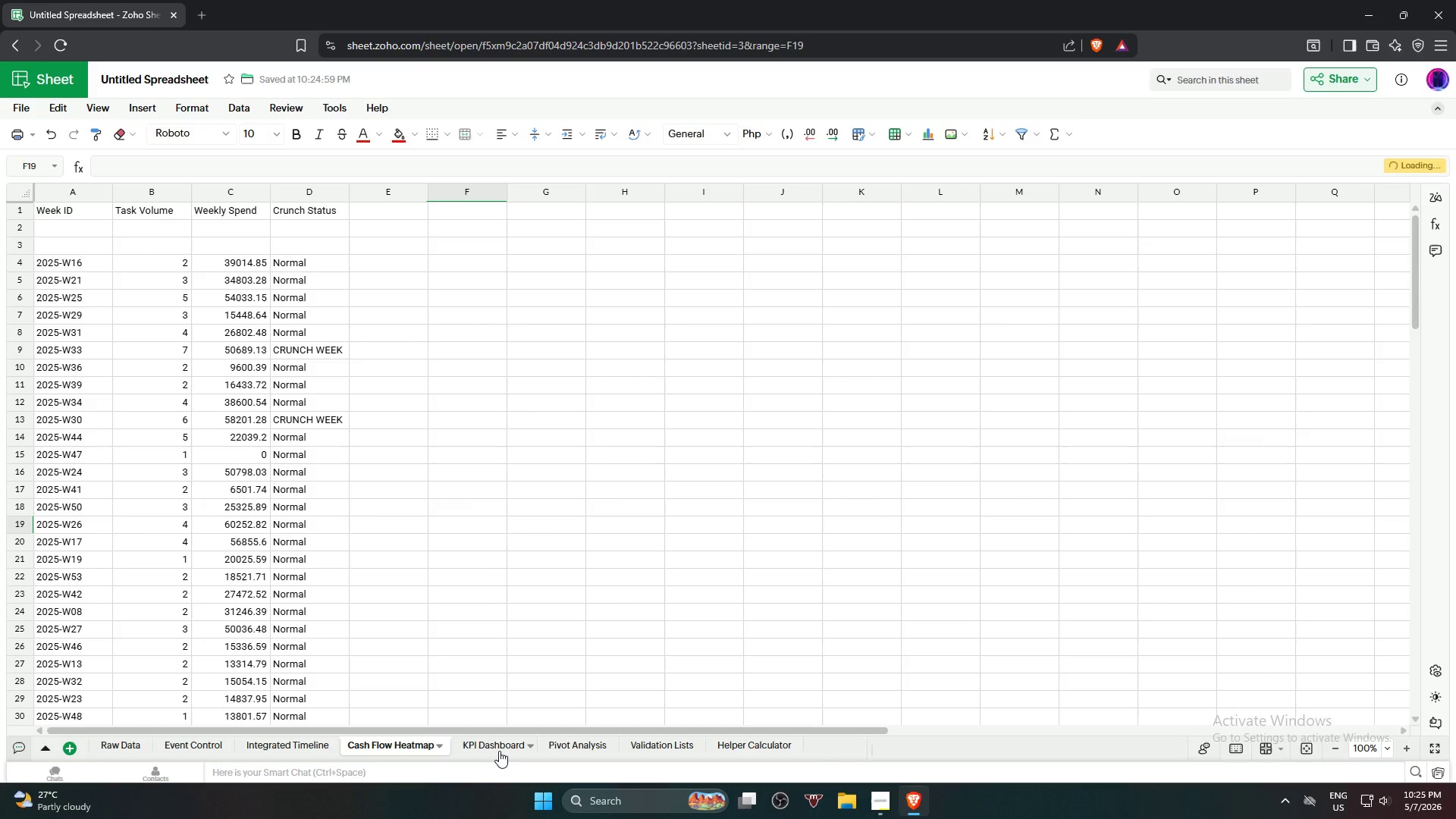 
left_click([499, 751])
 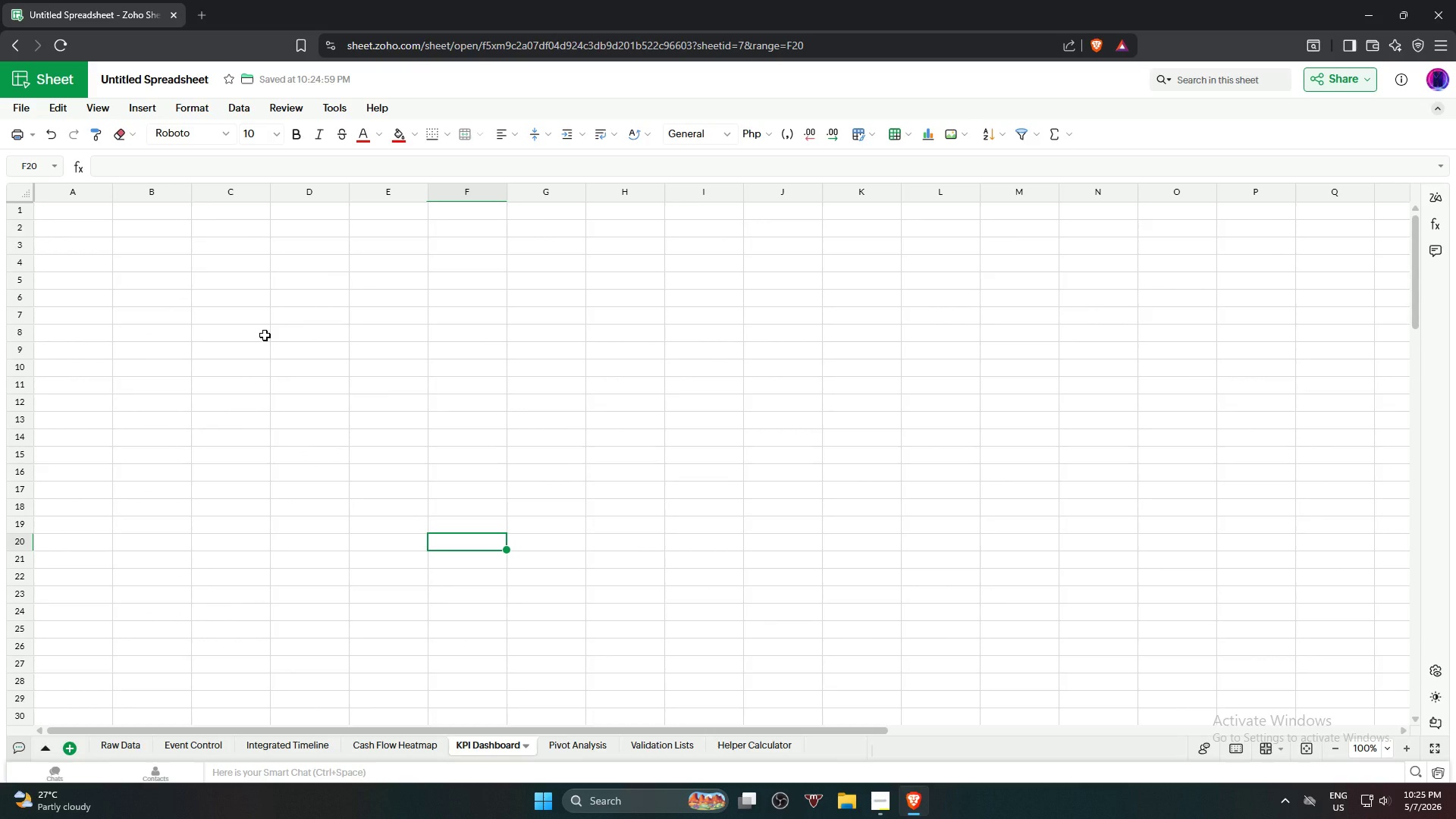 
wait(5.7)
 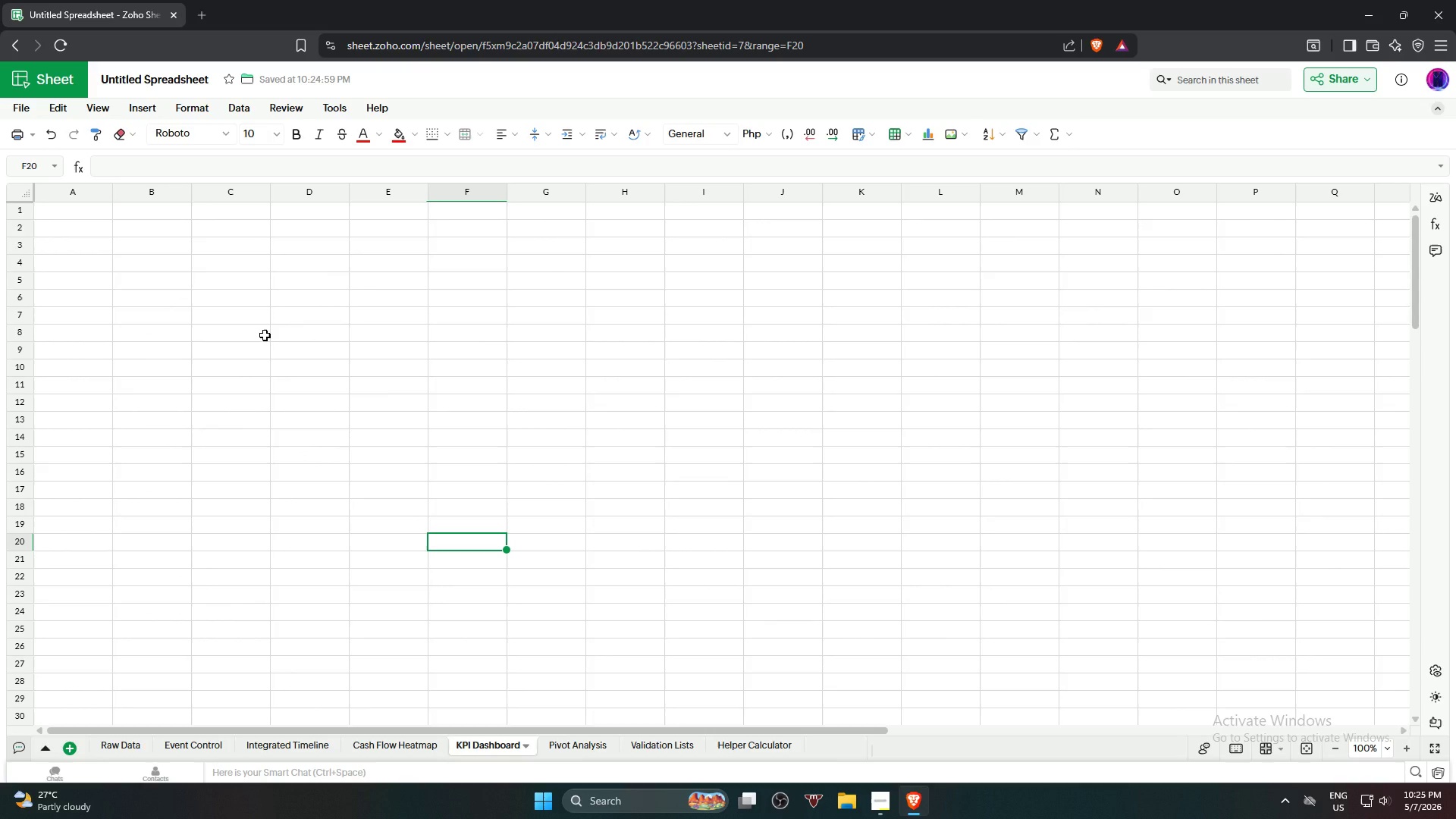 
left_click([66, 212])
 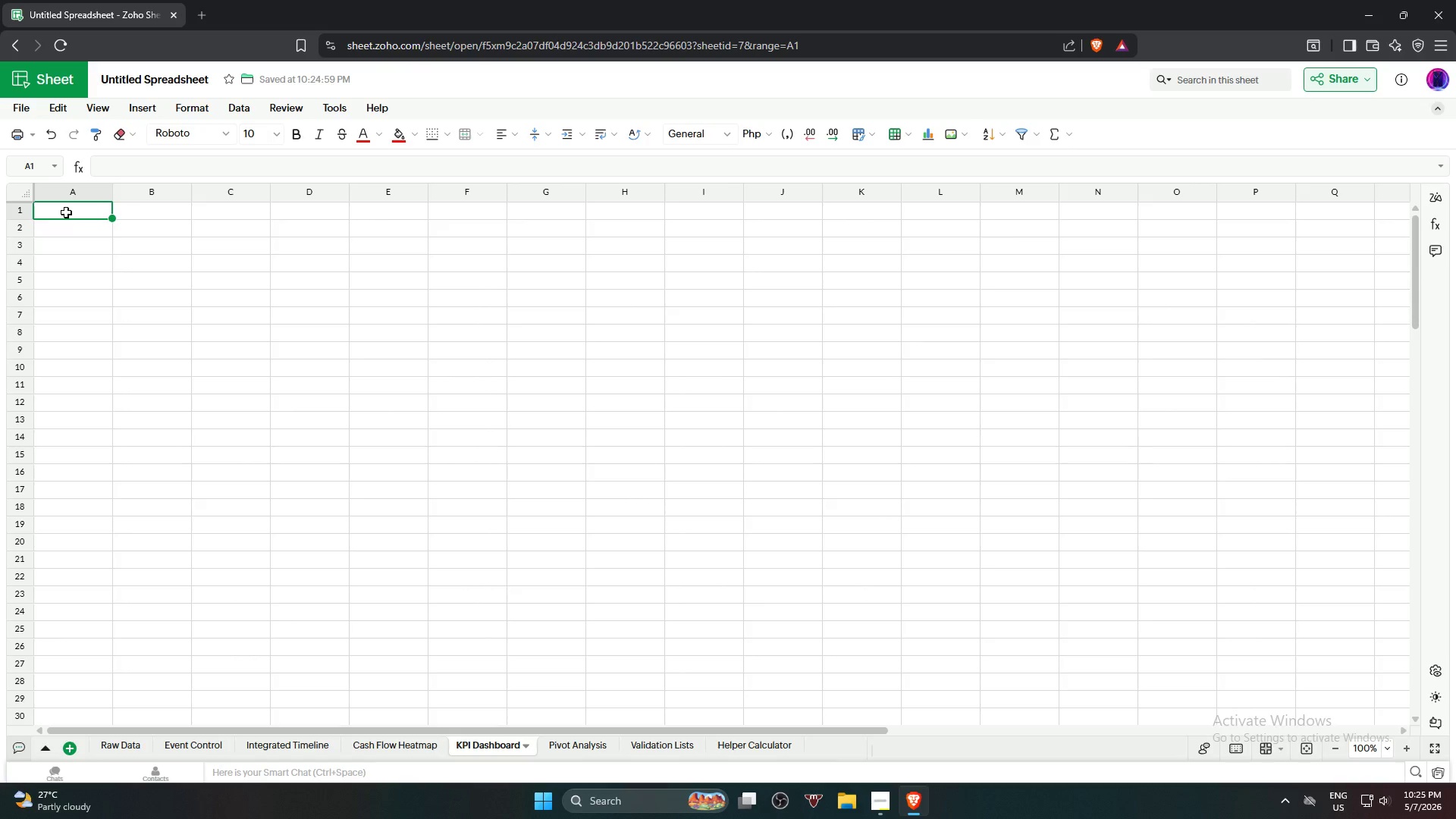 
left_click([68, 228])
 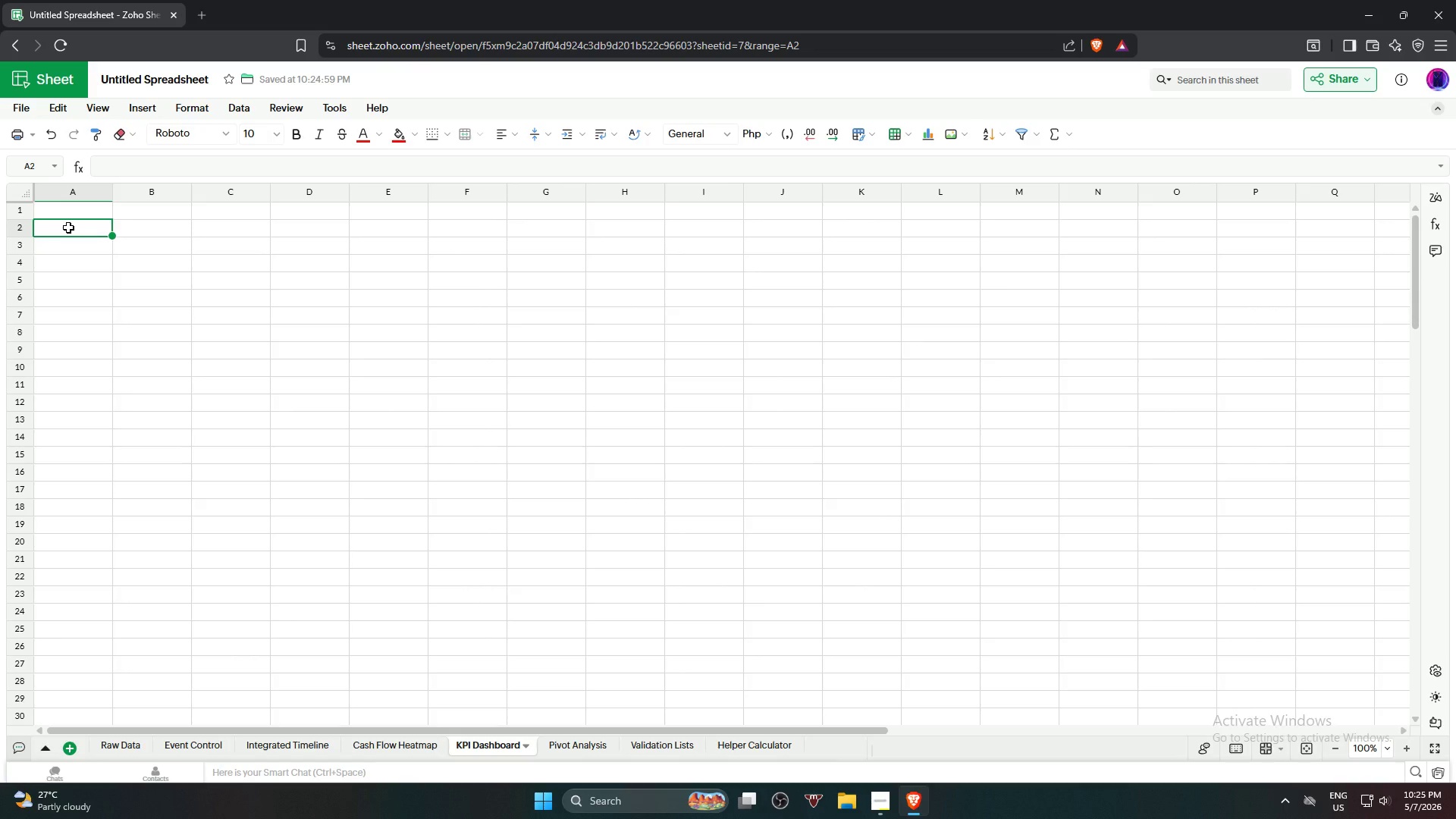 
type(Total Budget)
 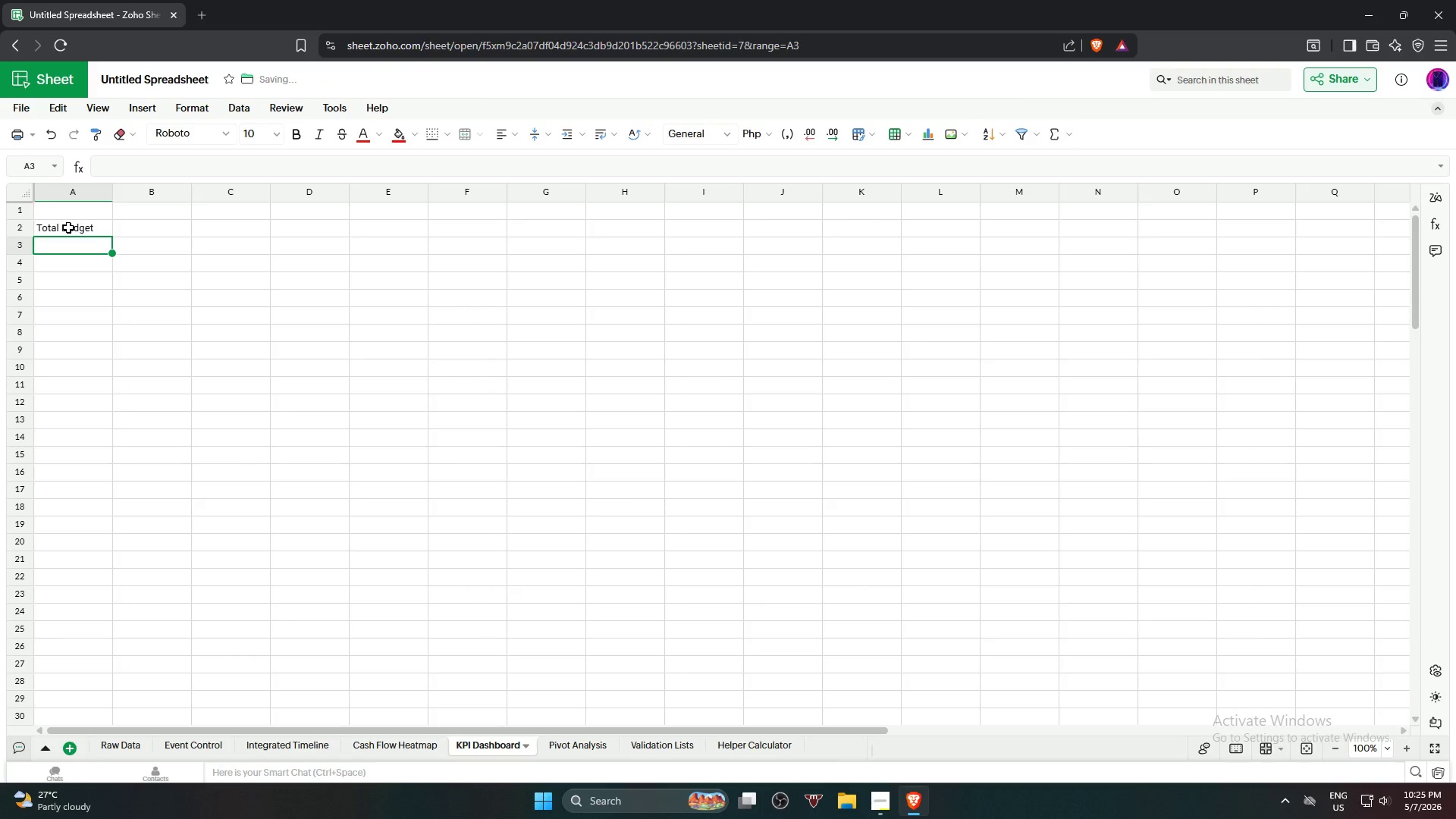 
 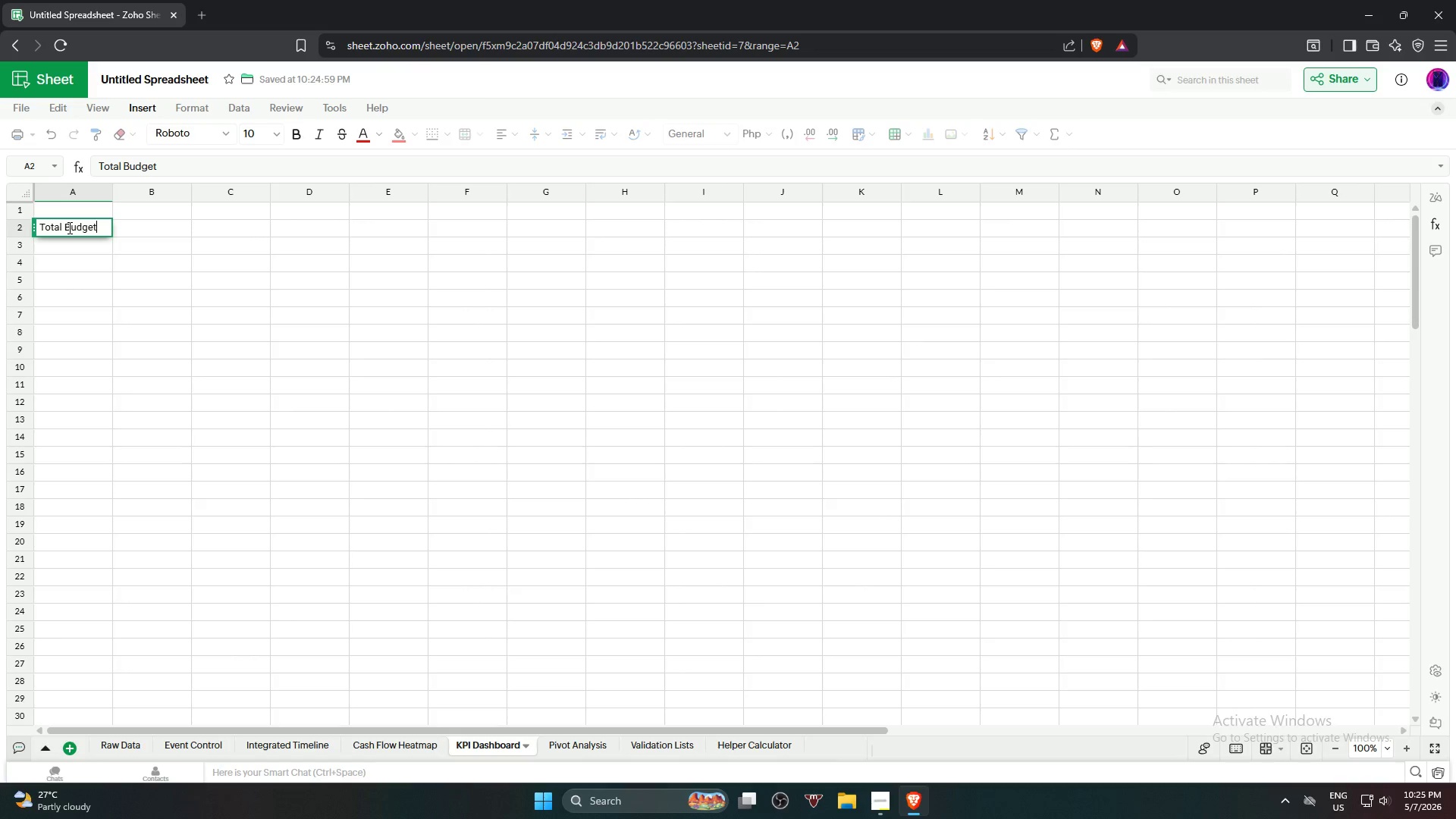 
key(Enter)
 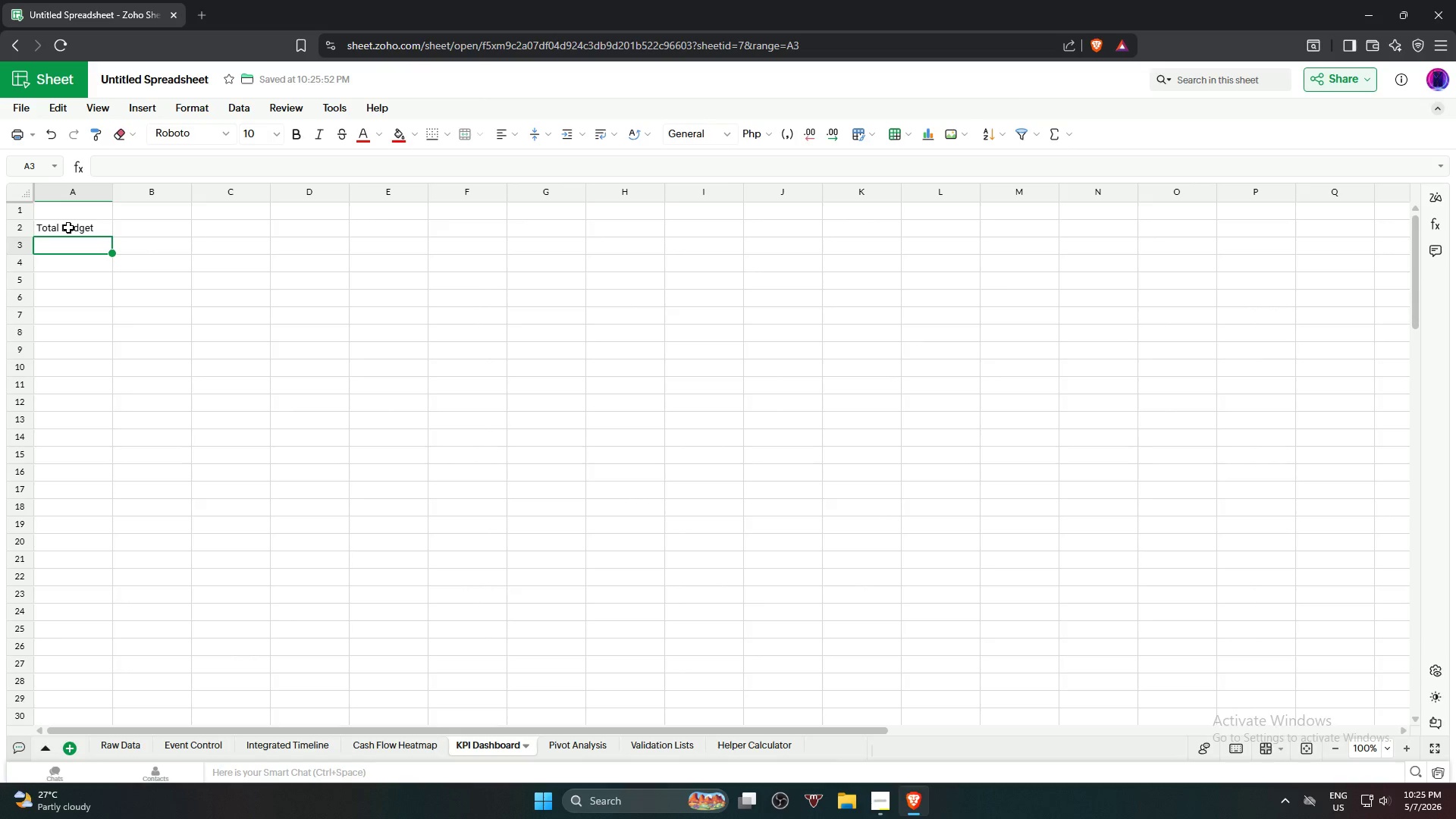 
type(Actual Budget)
 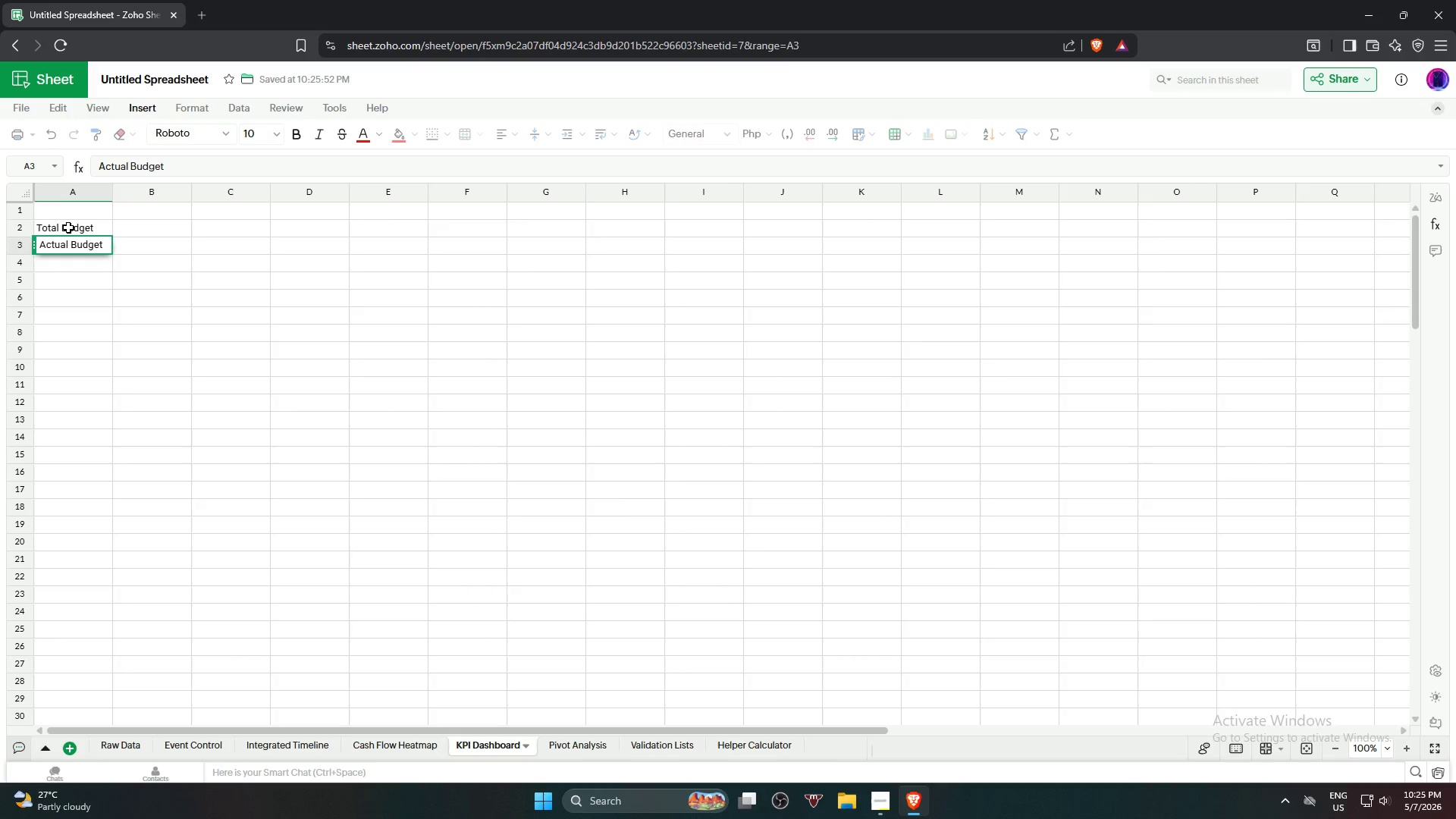 
 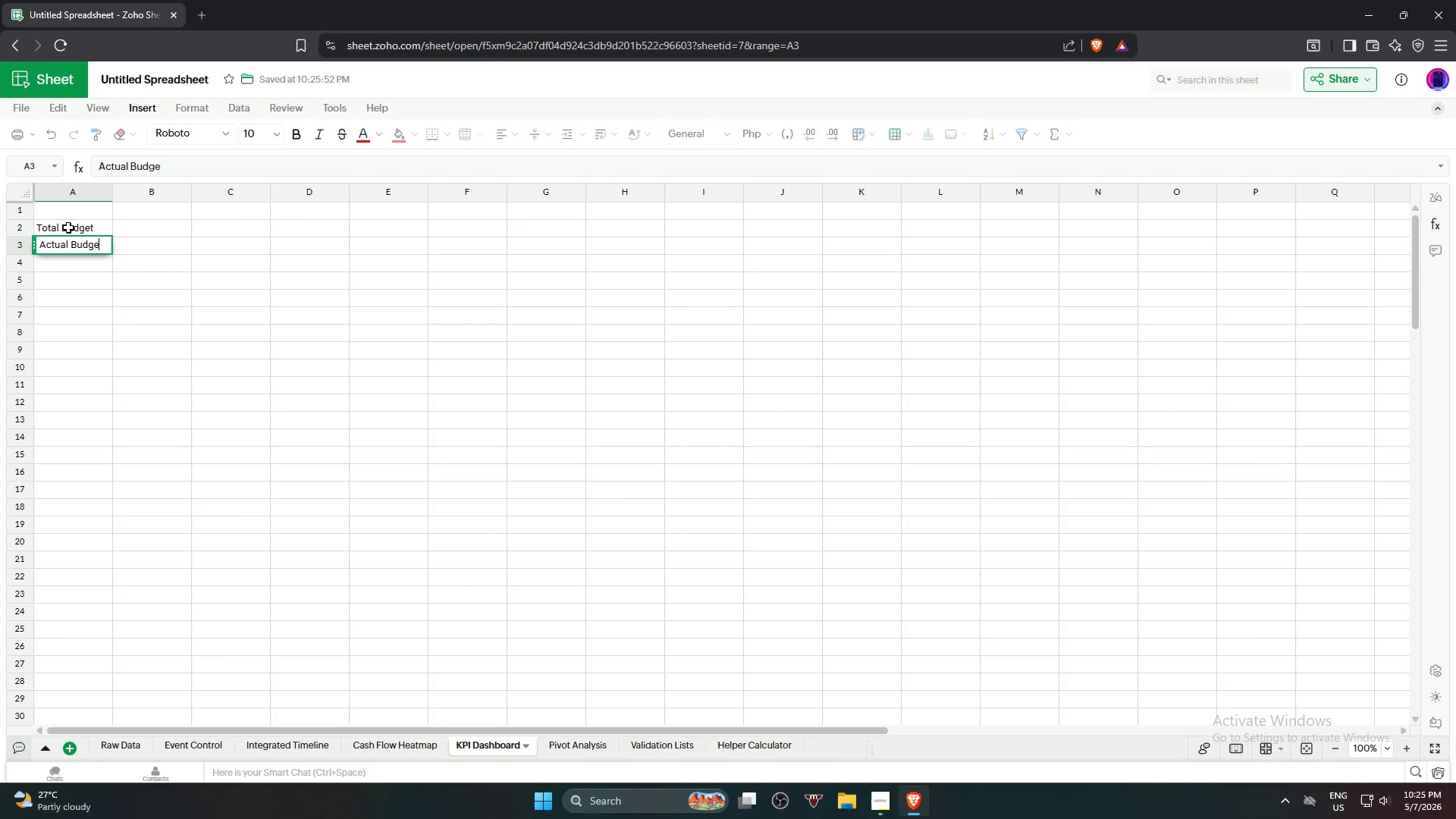 
key(Enter)
 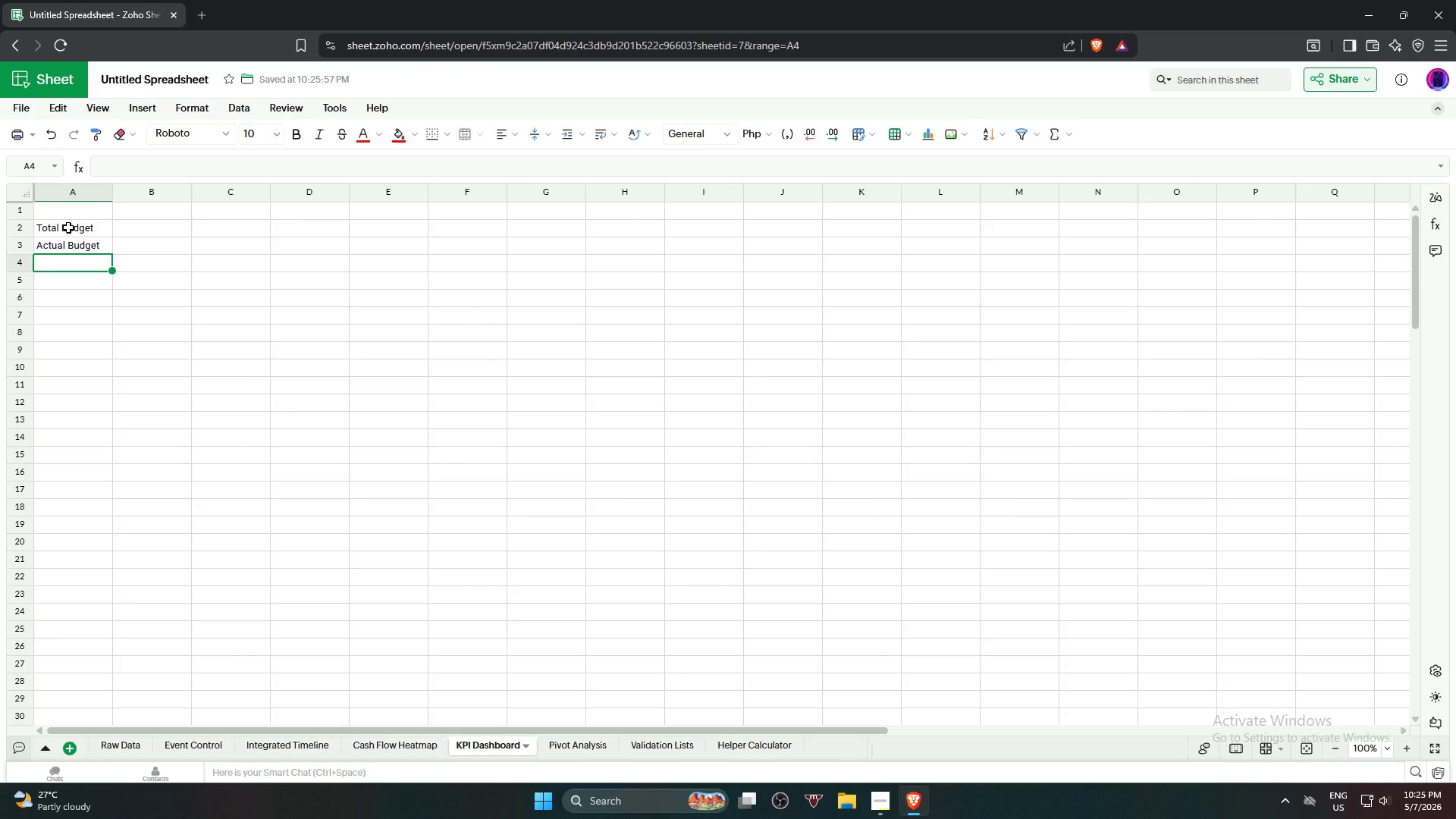 
type(Completio )
key(Backspace)
type(n Rate)
 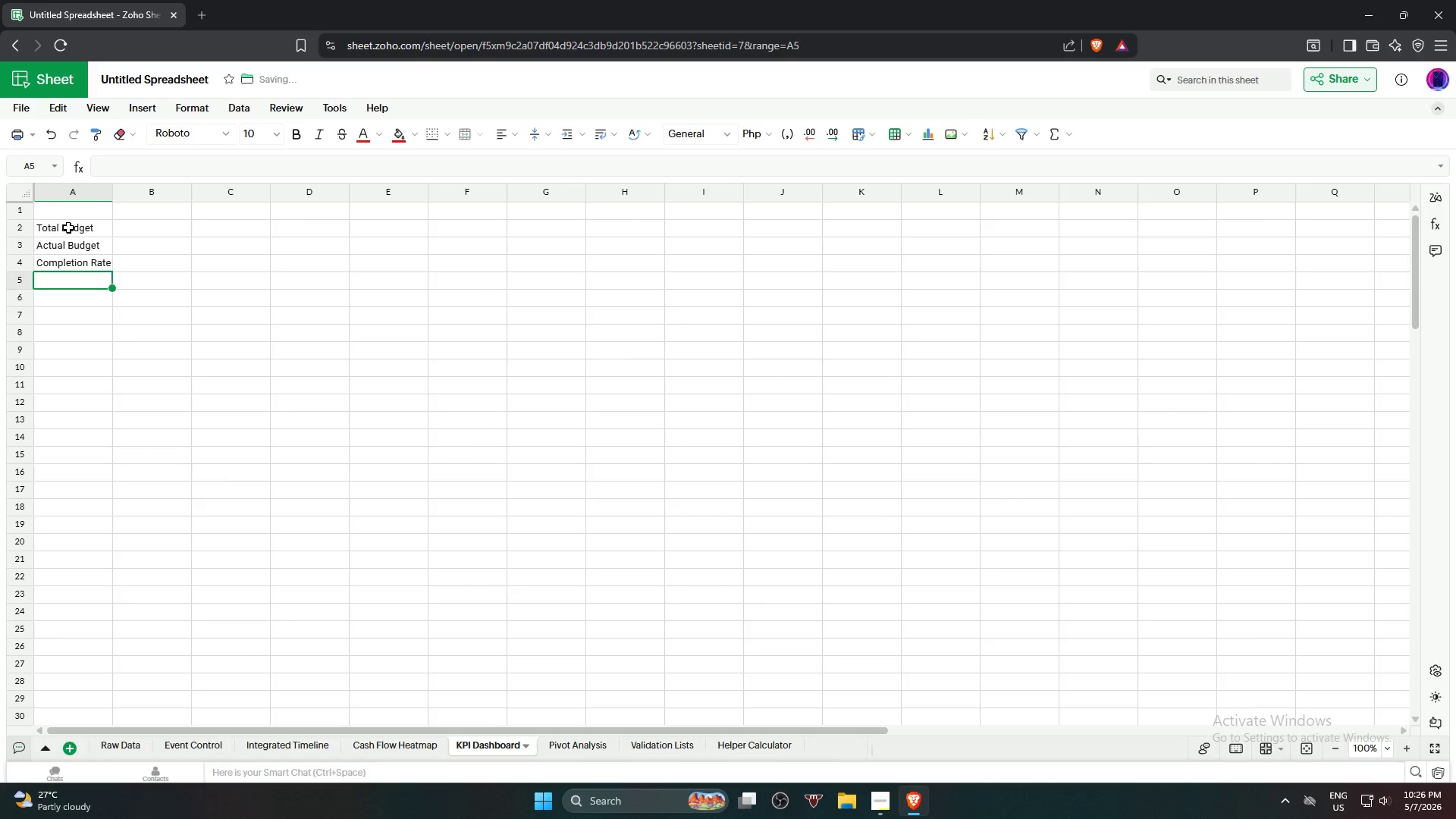 
 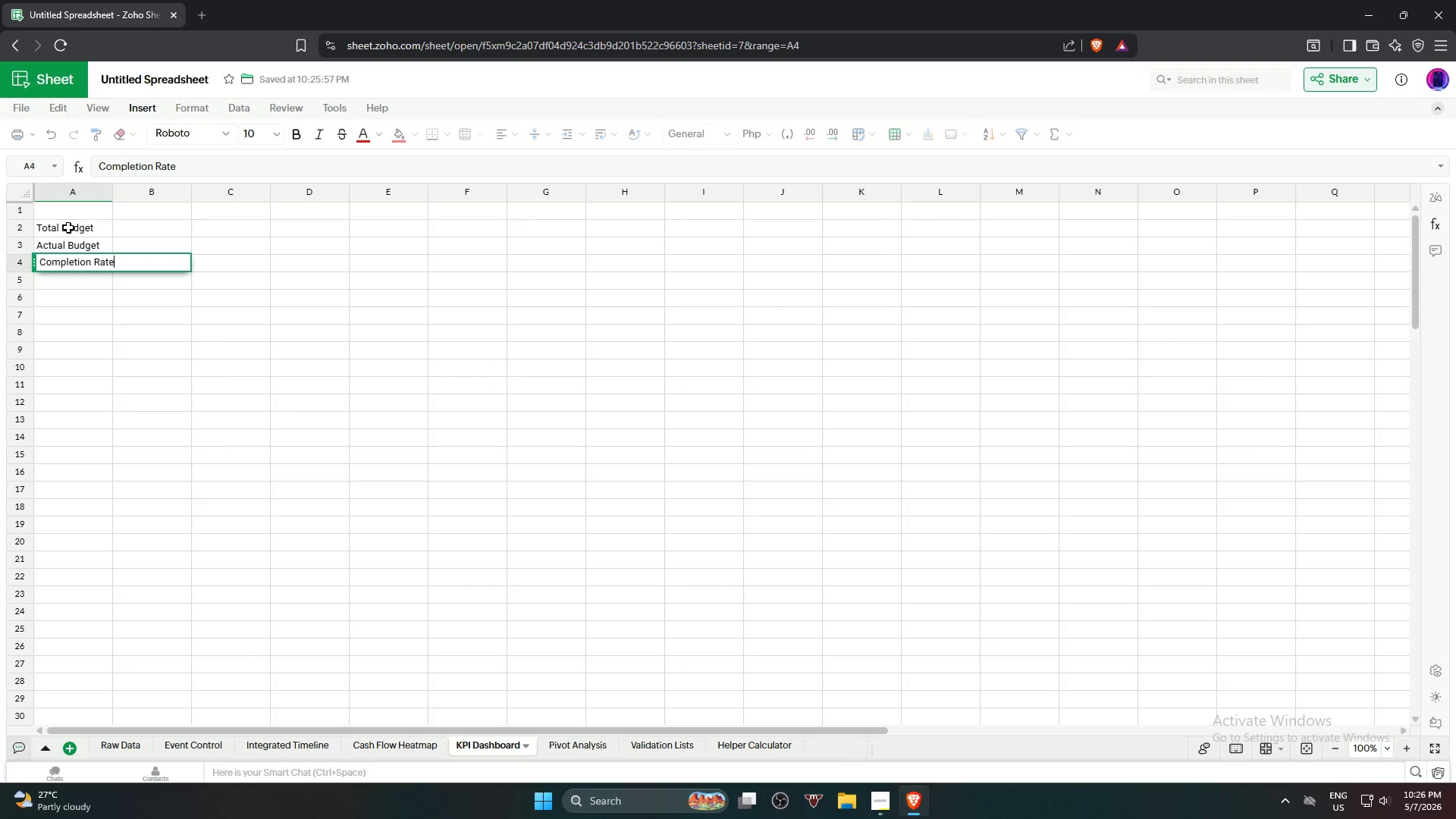 
key(Enter)
 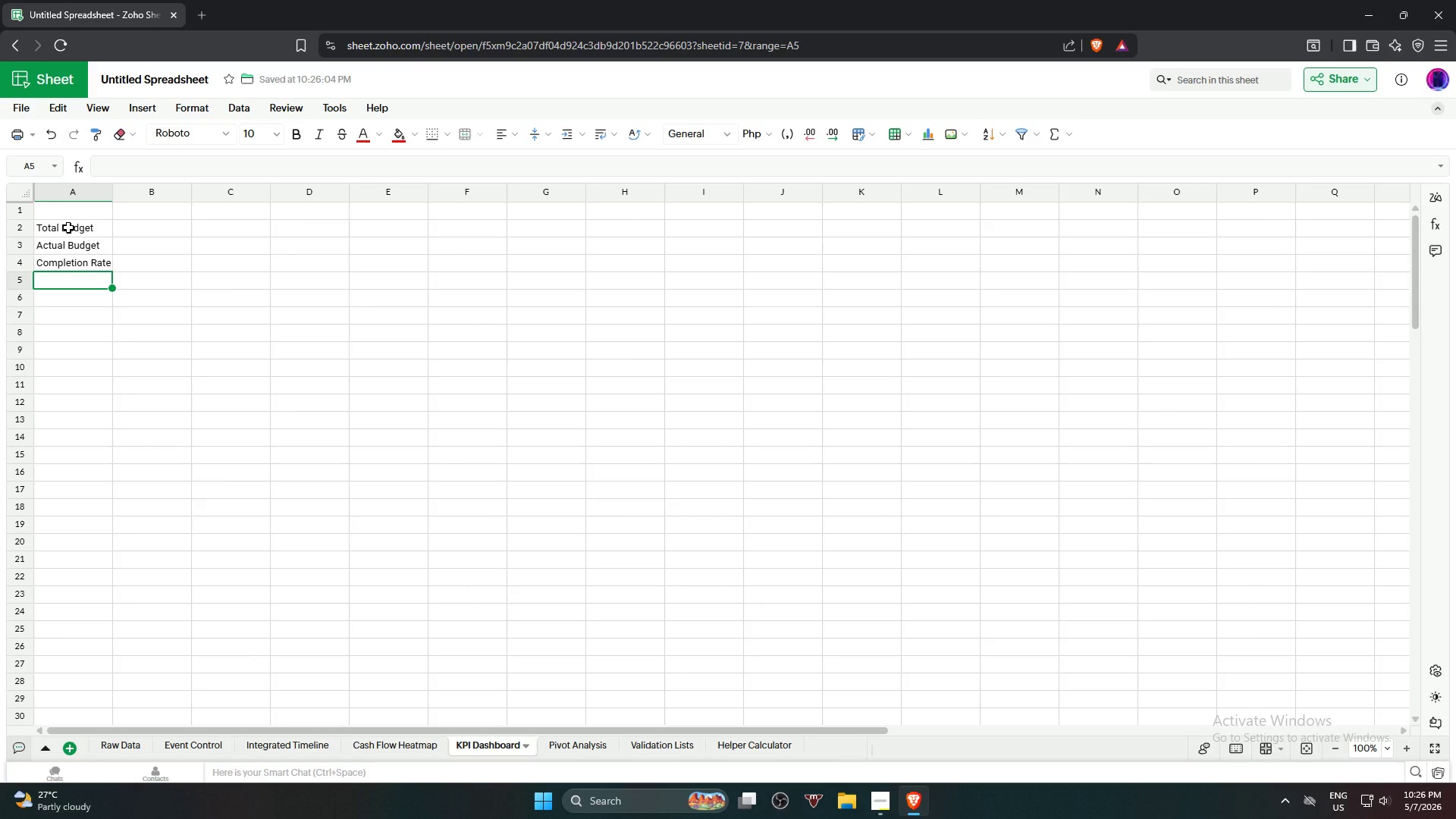 
type(Next Deadline)
 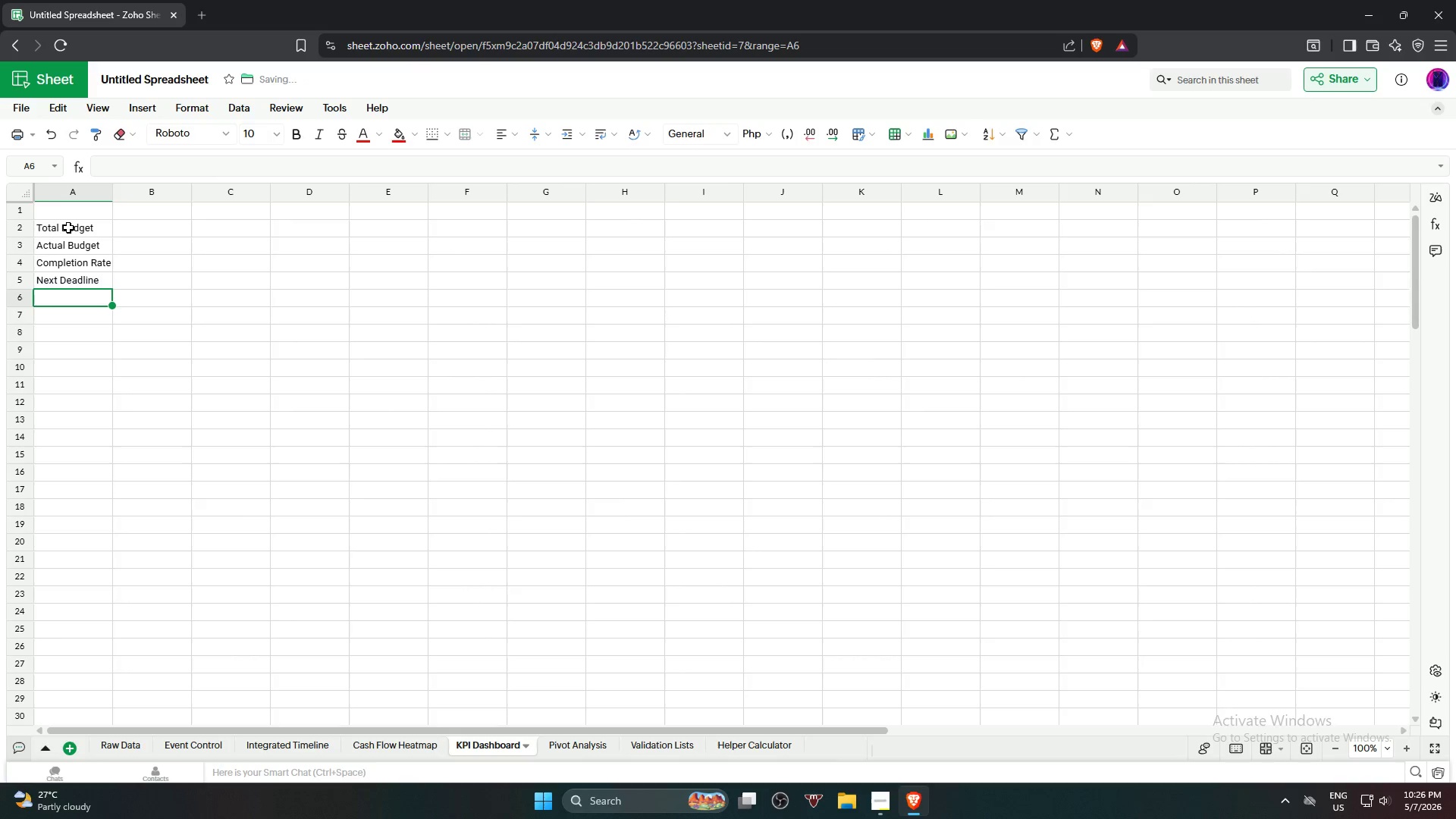 
 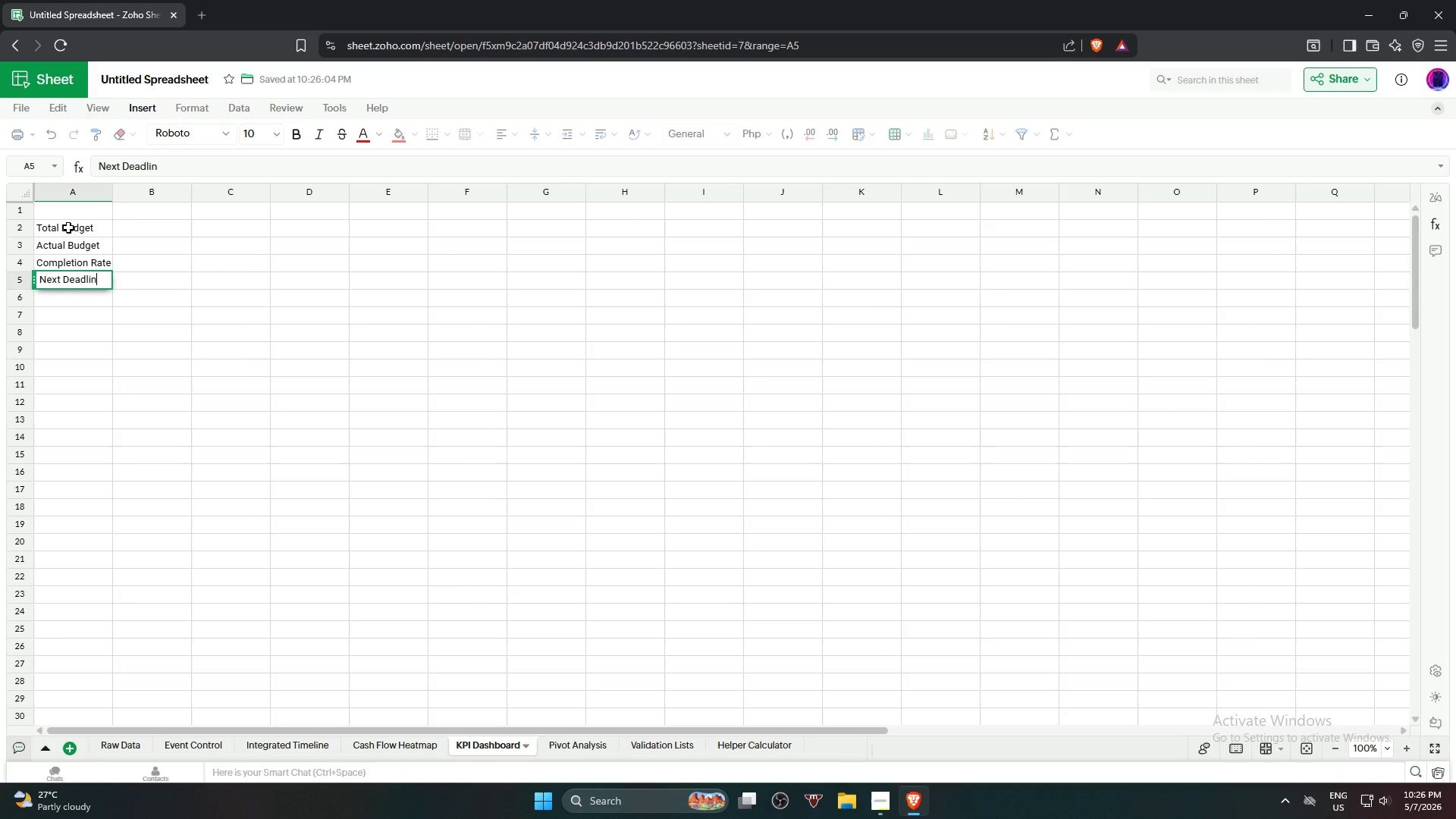 
key(Enter)
 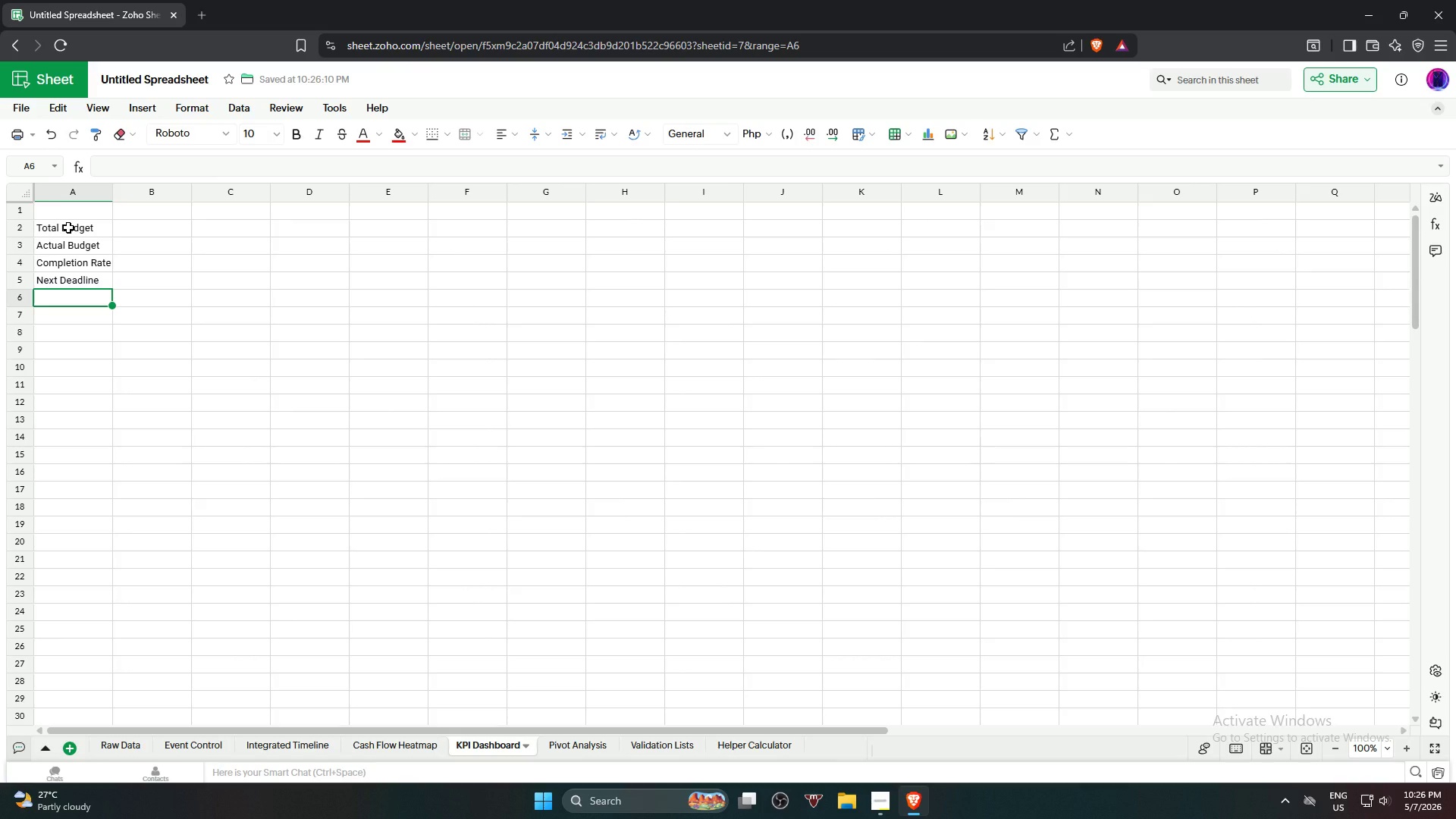 
type(G)
key(Backspace)
type(Days Remaining)
 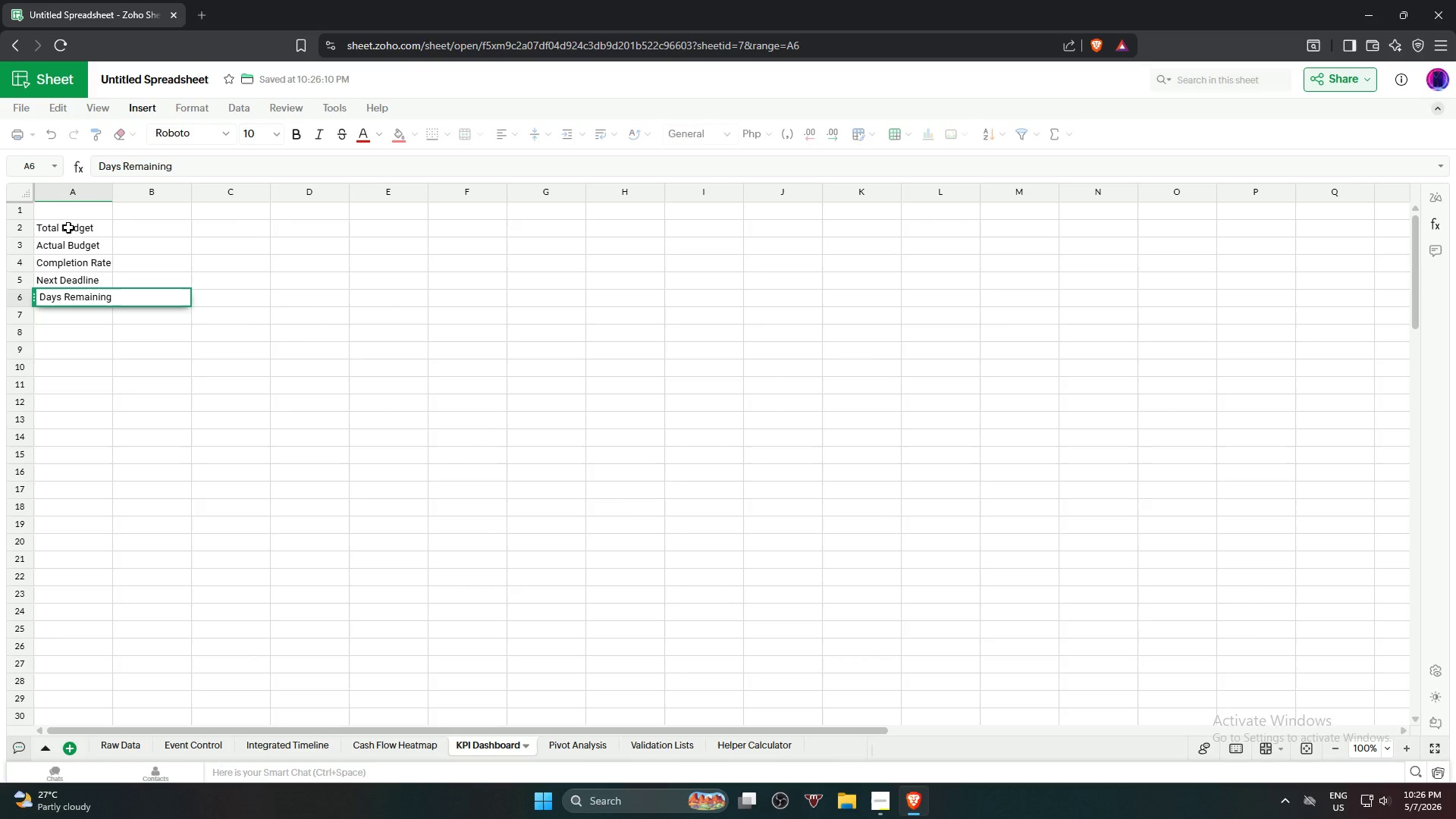 
key(Enter)
 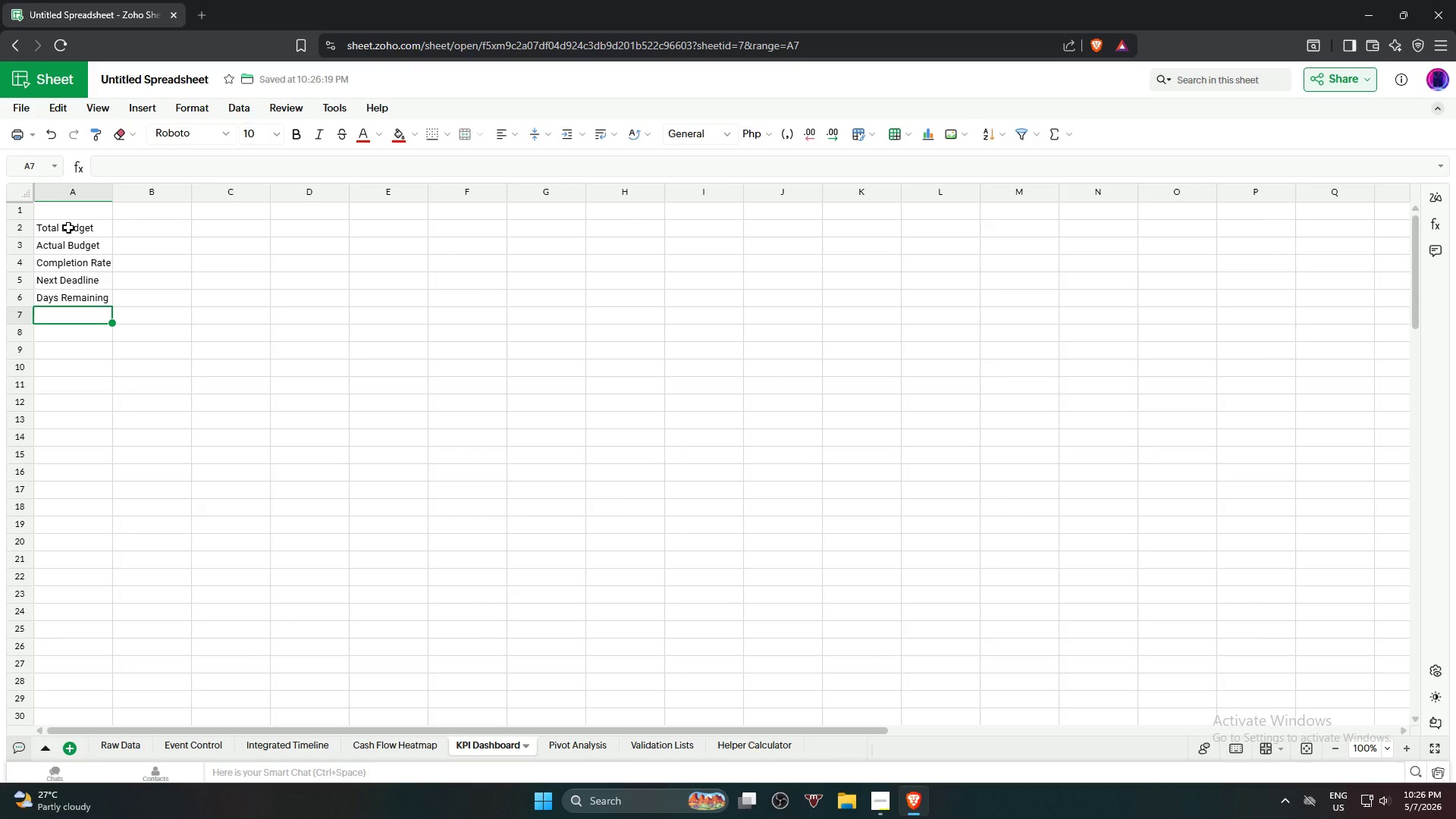 
type(Remaining Budget)
 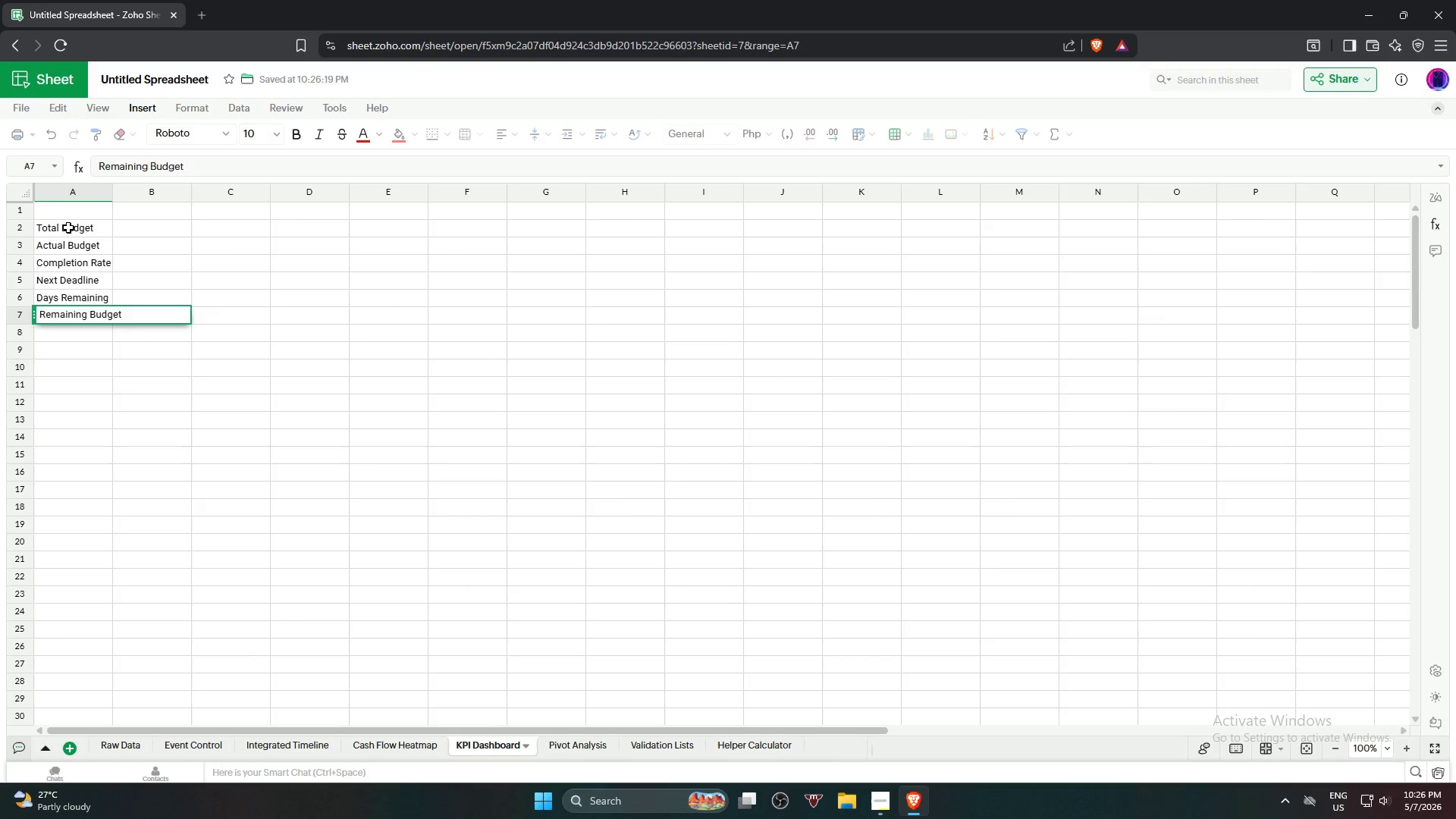 
key(Enter)
 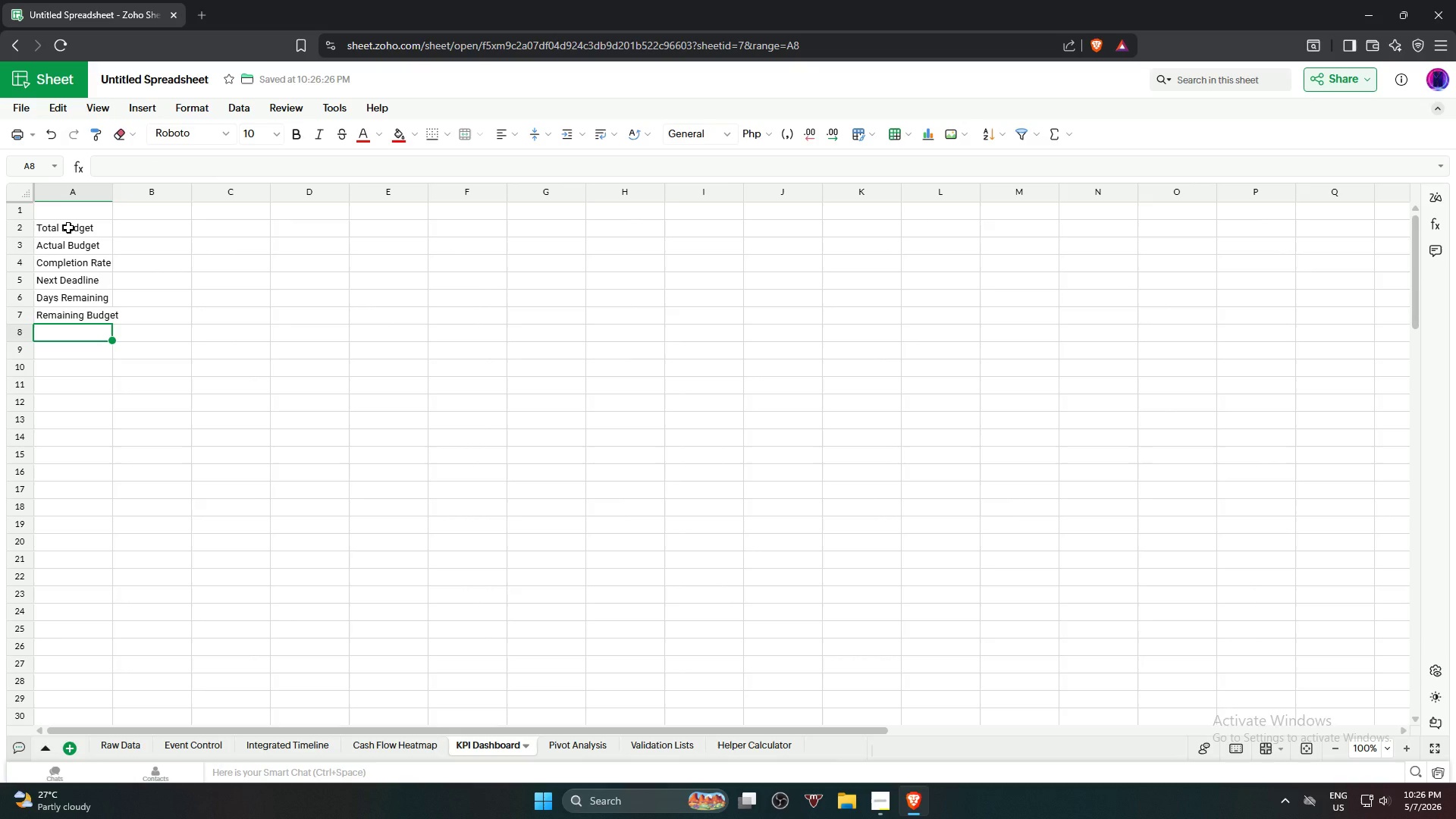 
type(High Rick )
key(Backspace)
key(Backspace)
key(Backspace)
type(sk Items)
 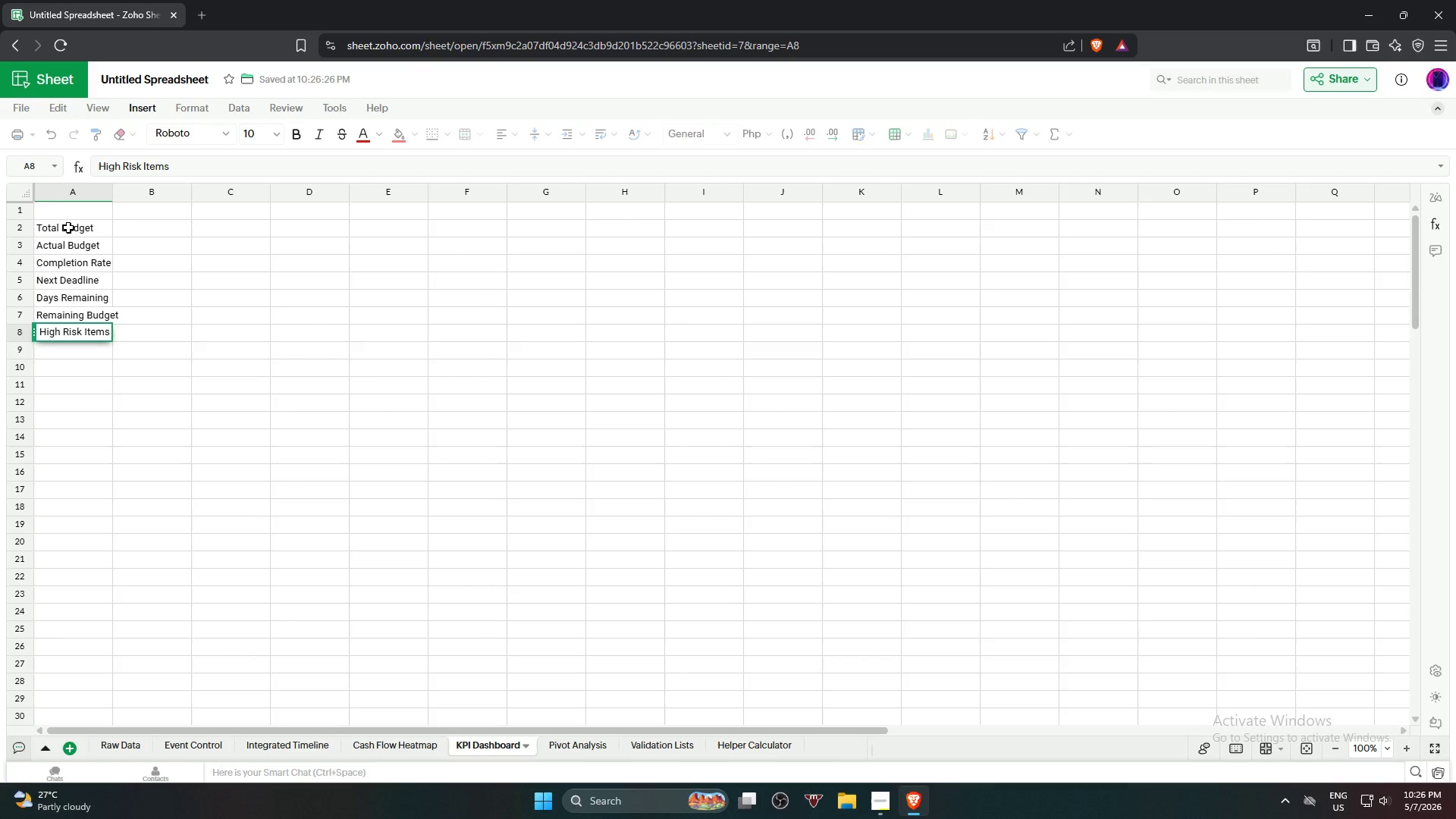 
key(Enter)
 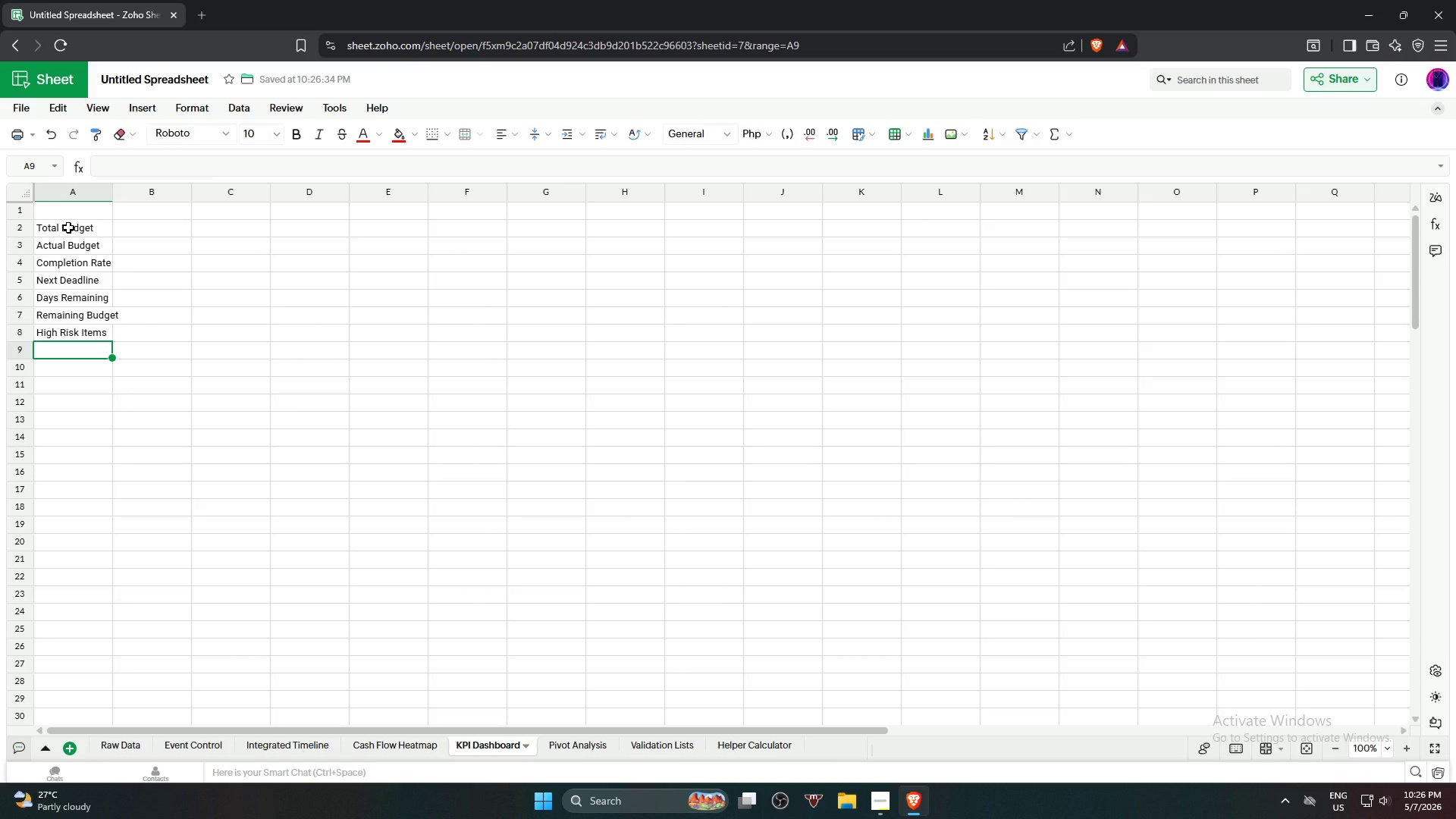 
type(Crunch Weeks)
 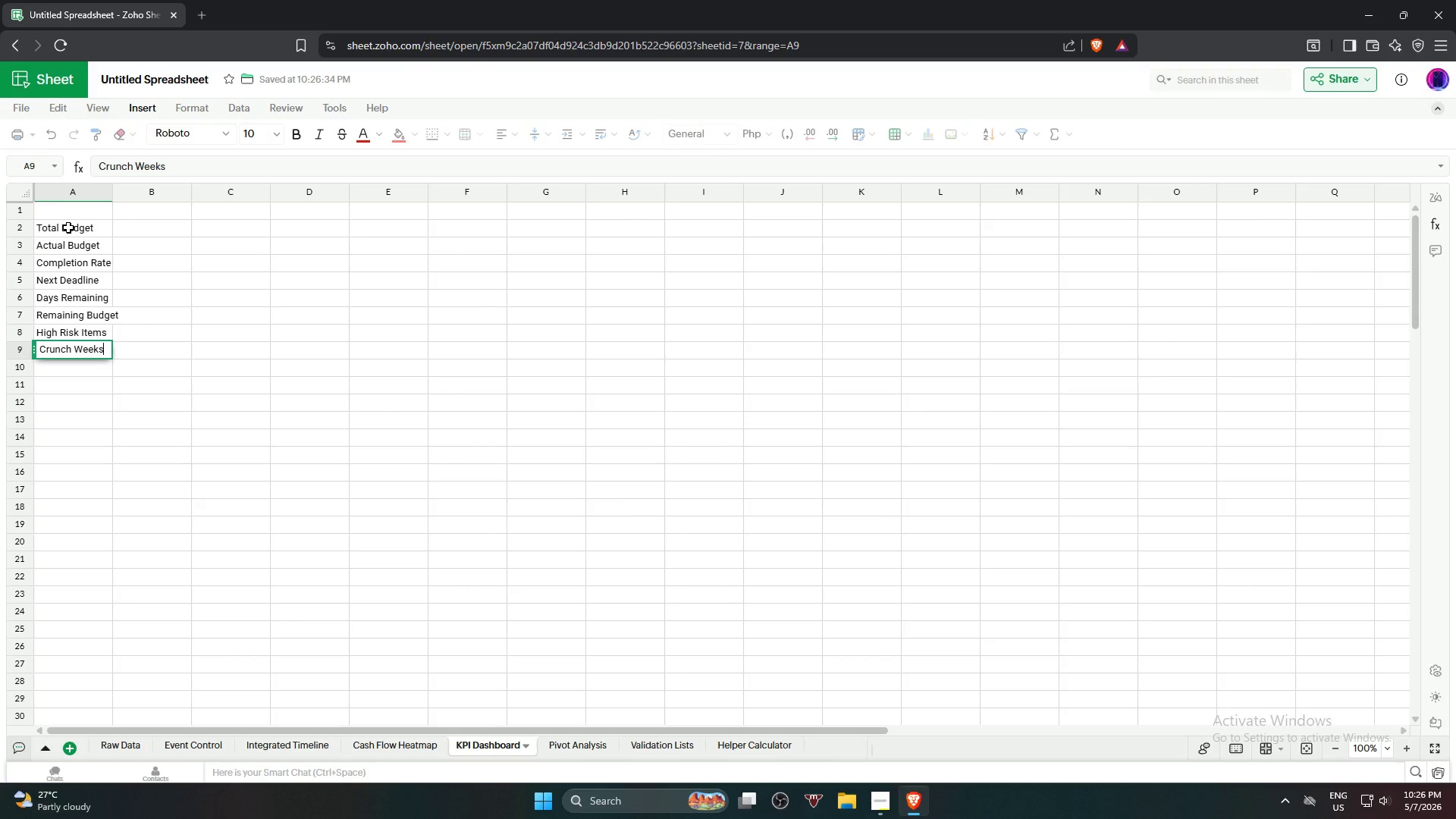 
key(Enter)
 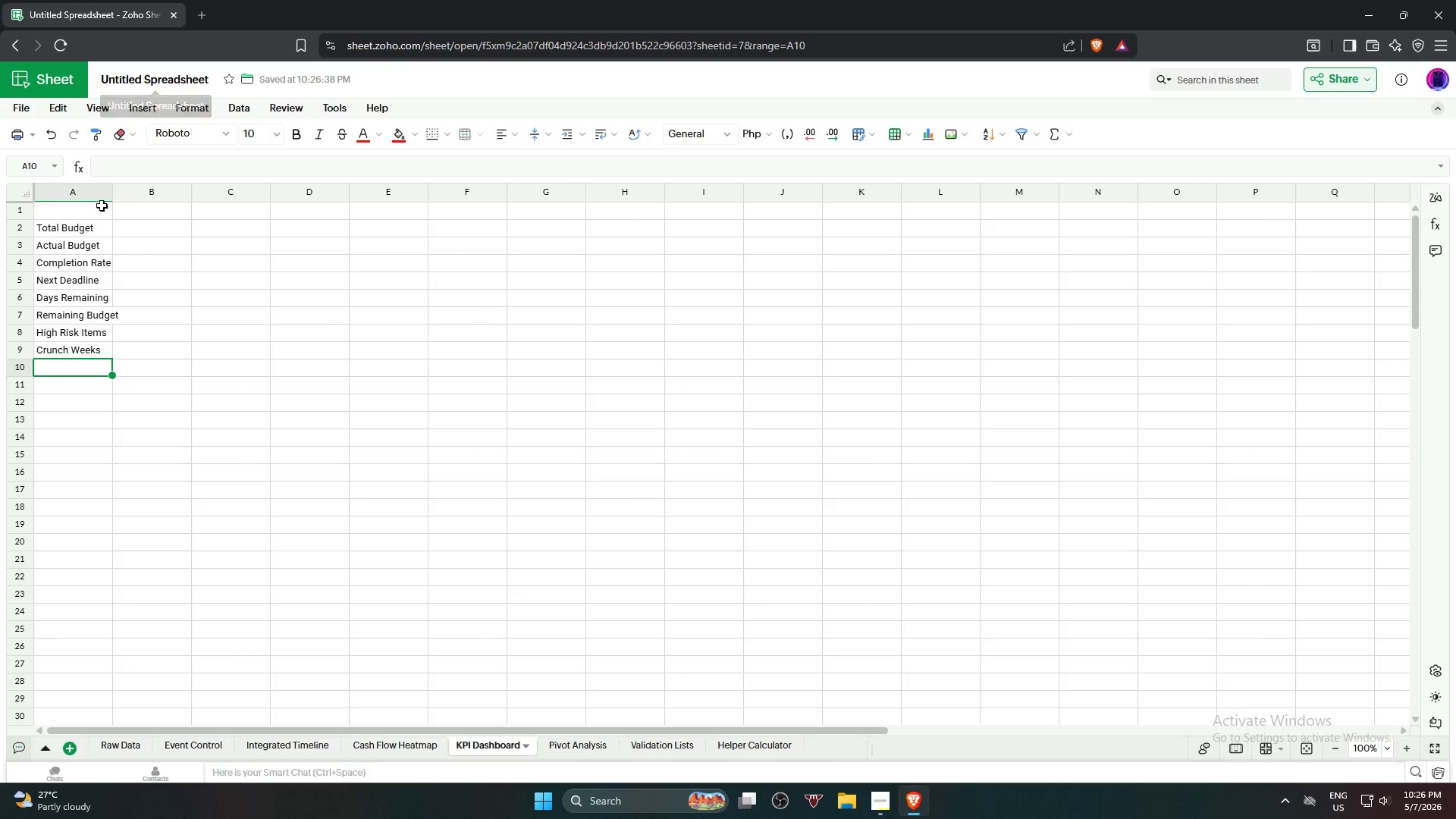 
left_click([116, 194])
 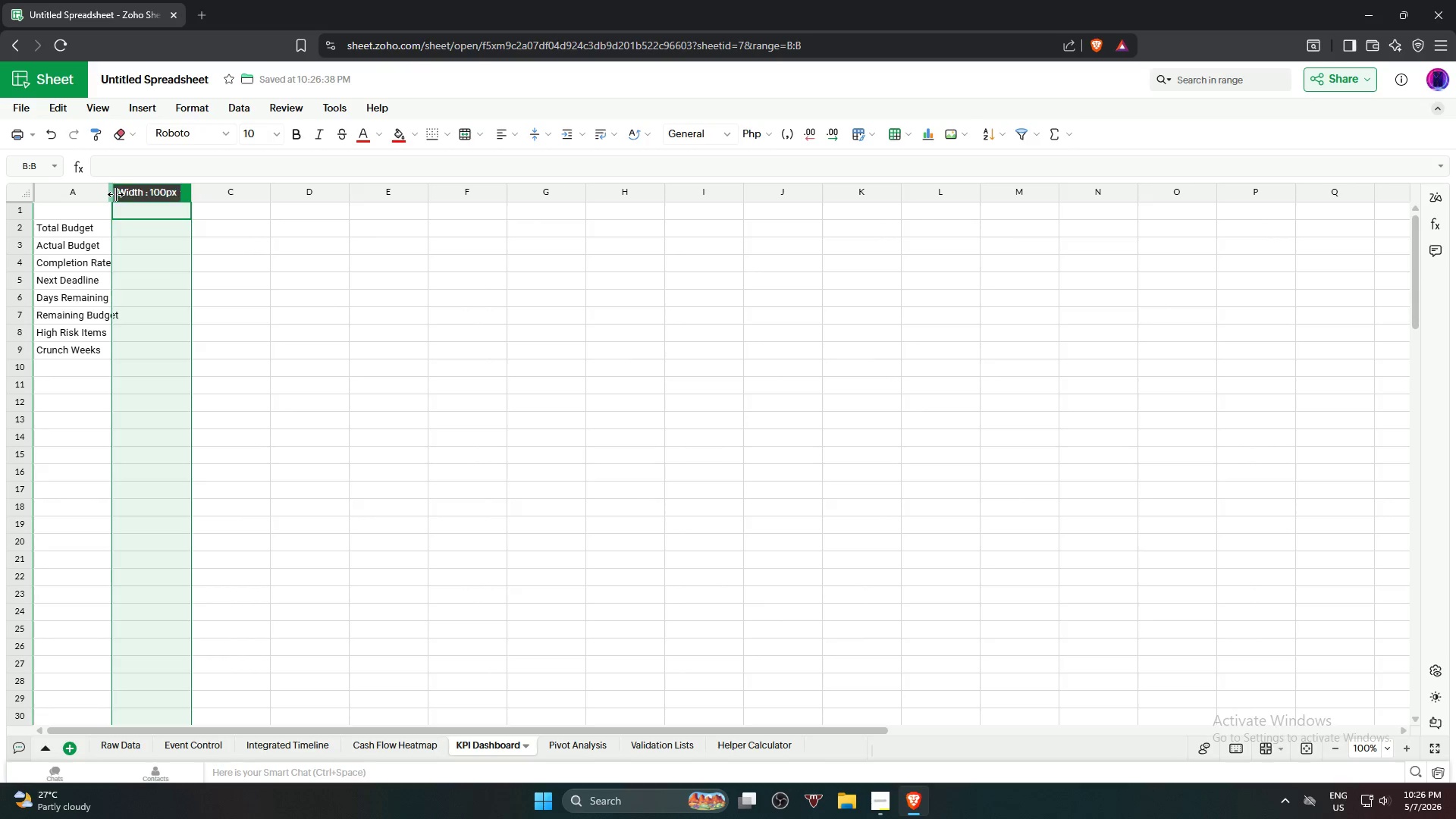 
double_click([115, 194])
 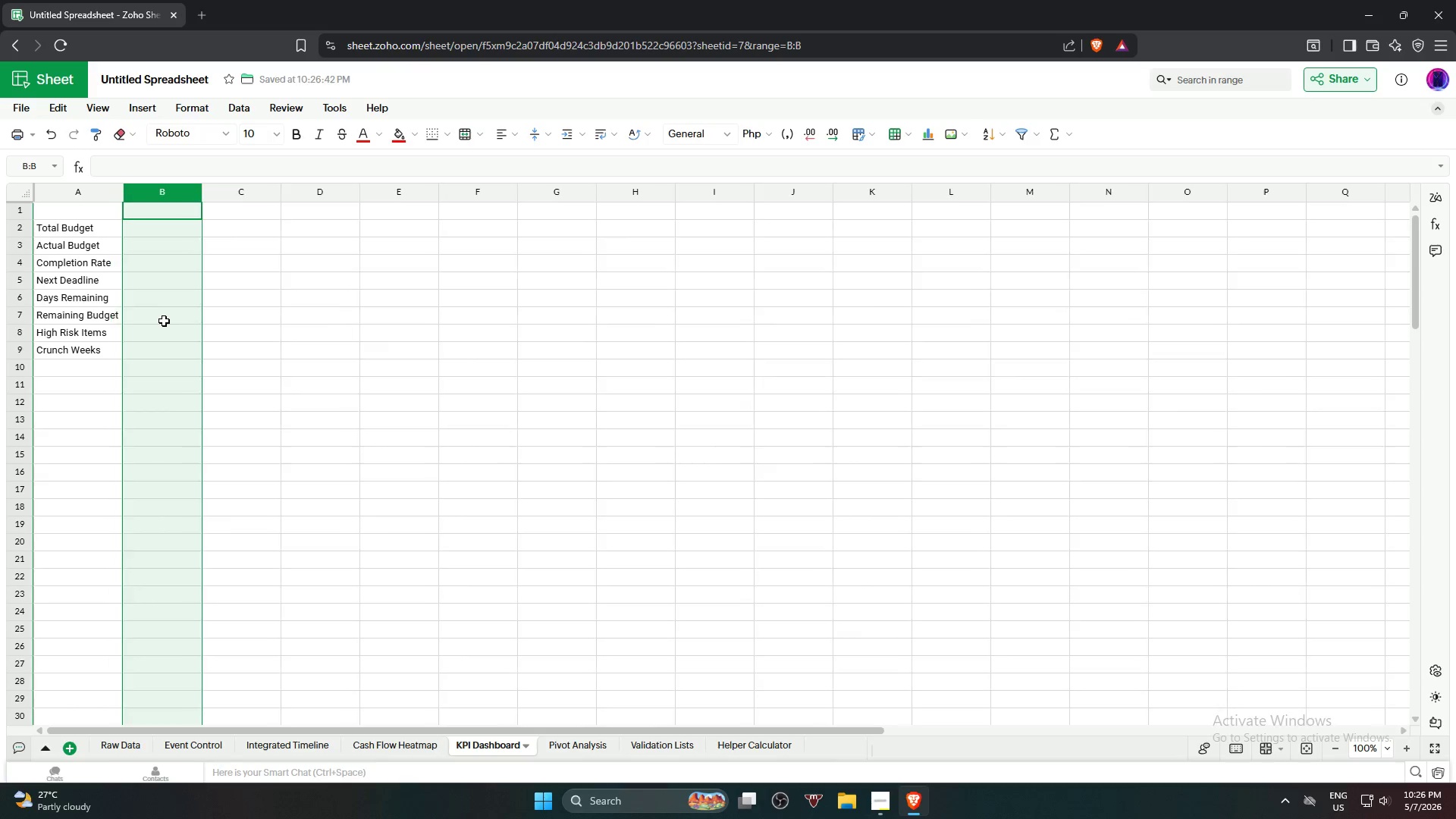 
triple_click([164, 320])
 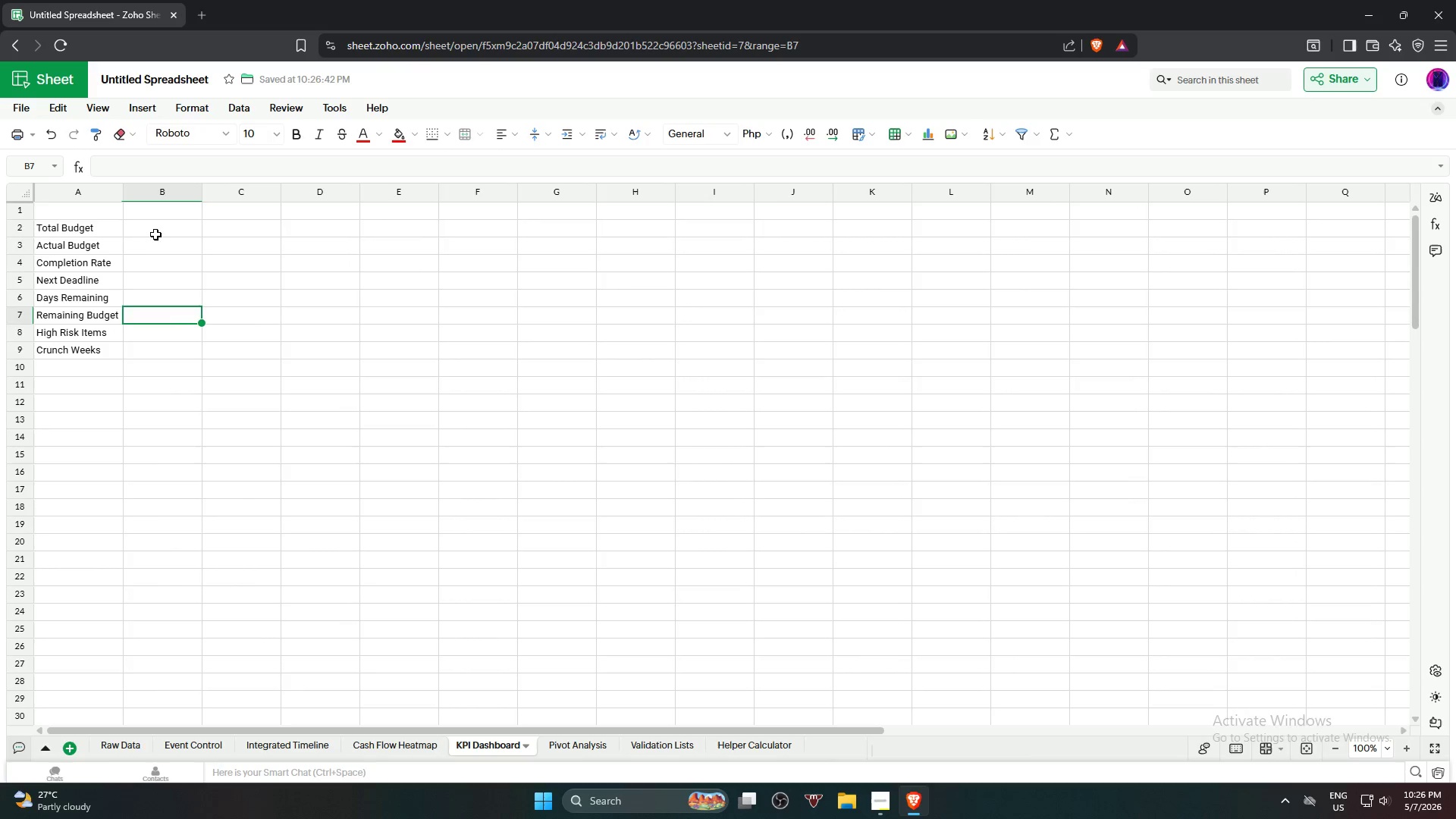 
left_click([157, 229])
 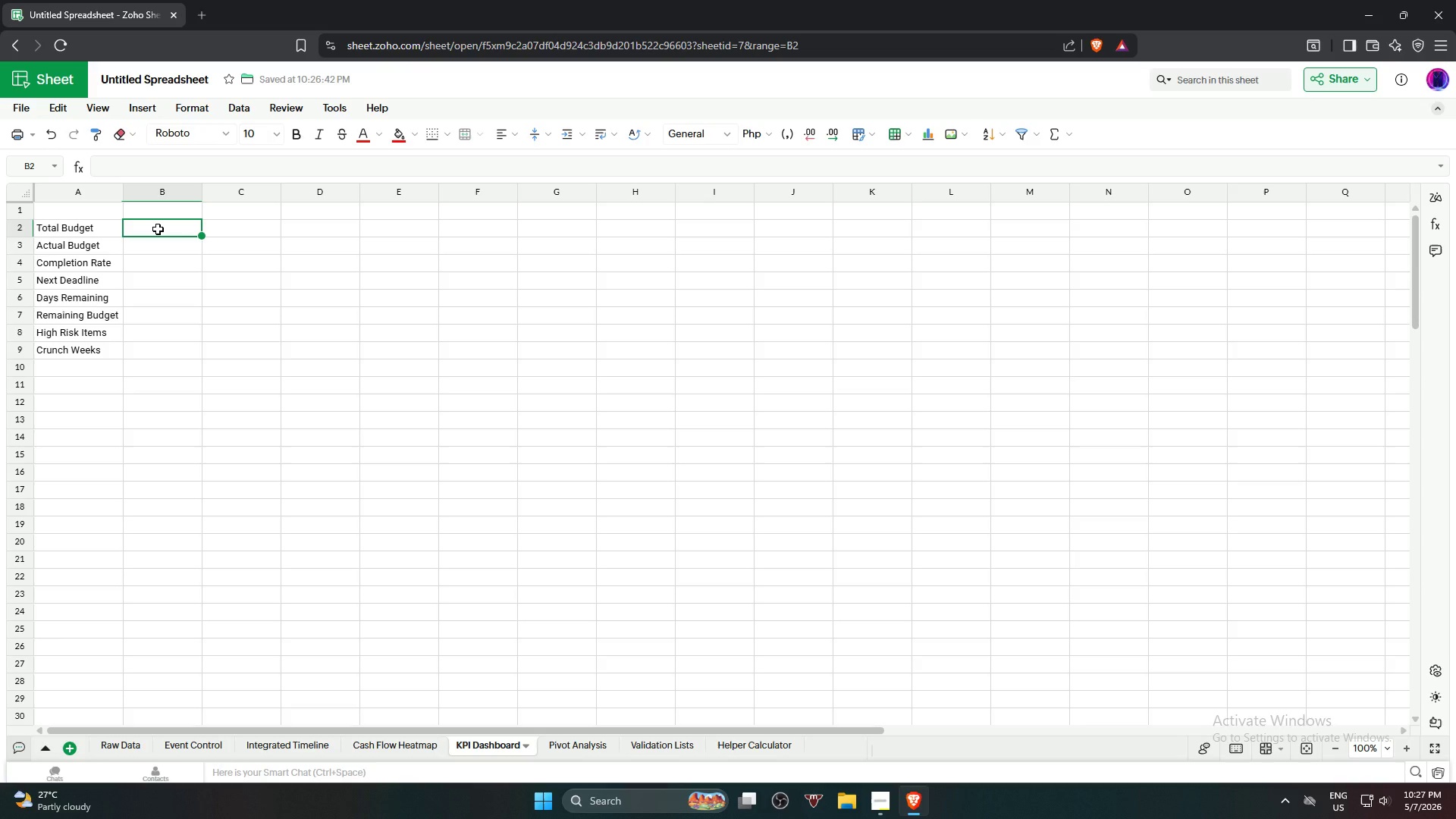 
wait(26.81)
 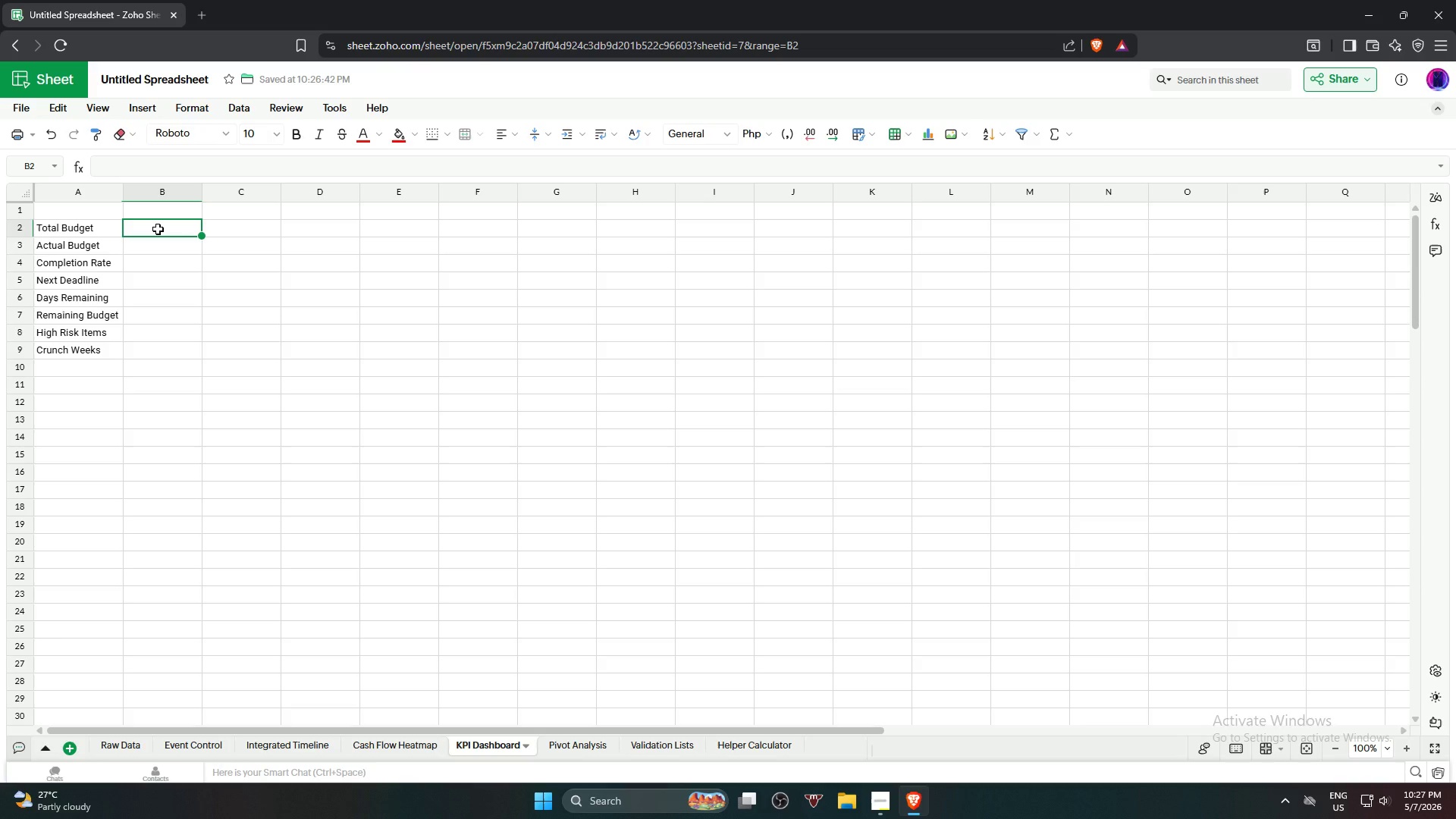 
key(Equal)
 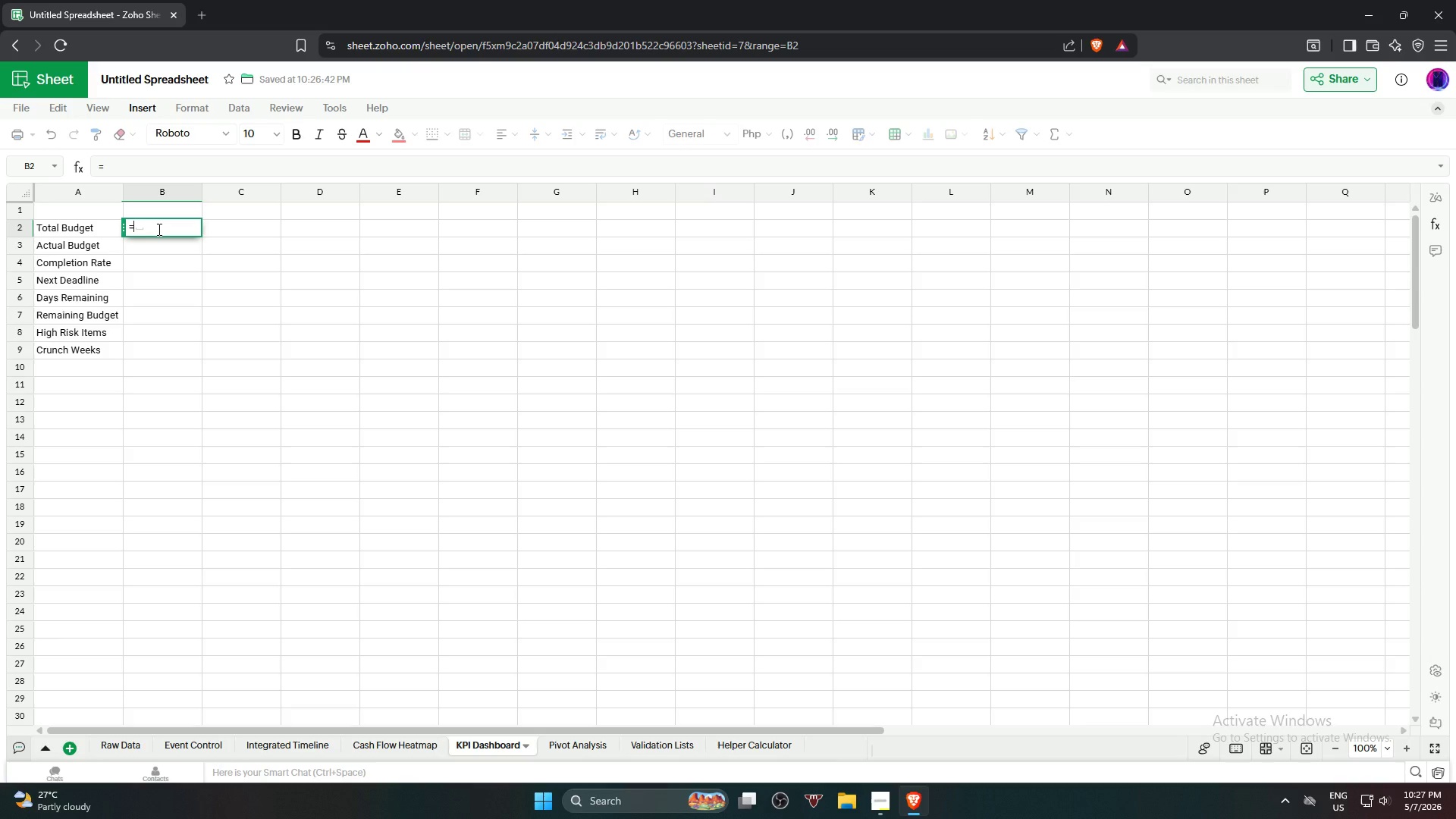 
wait(17.99)
 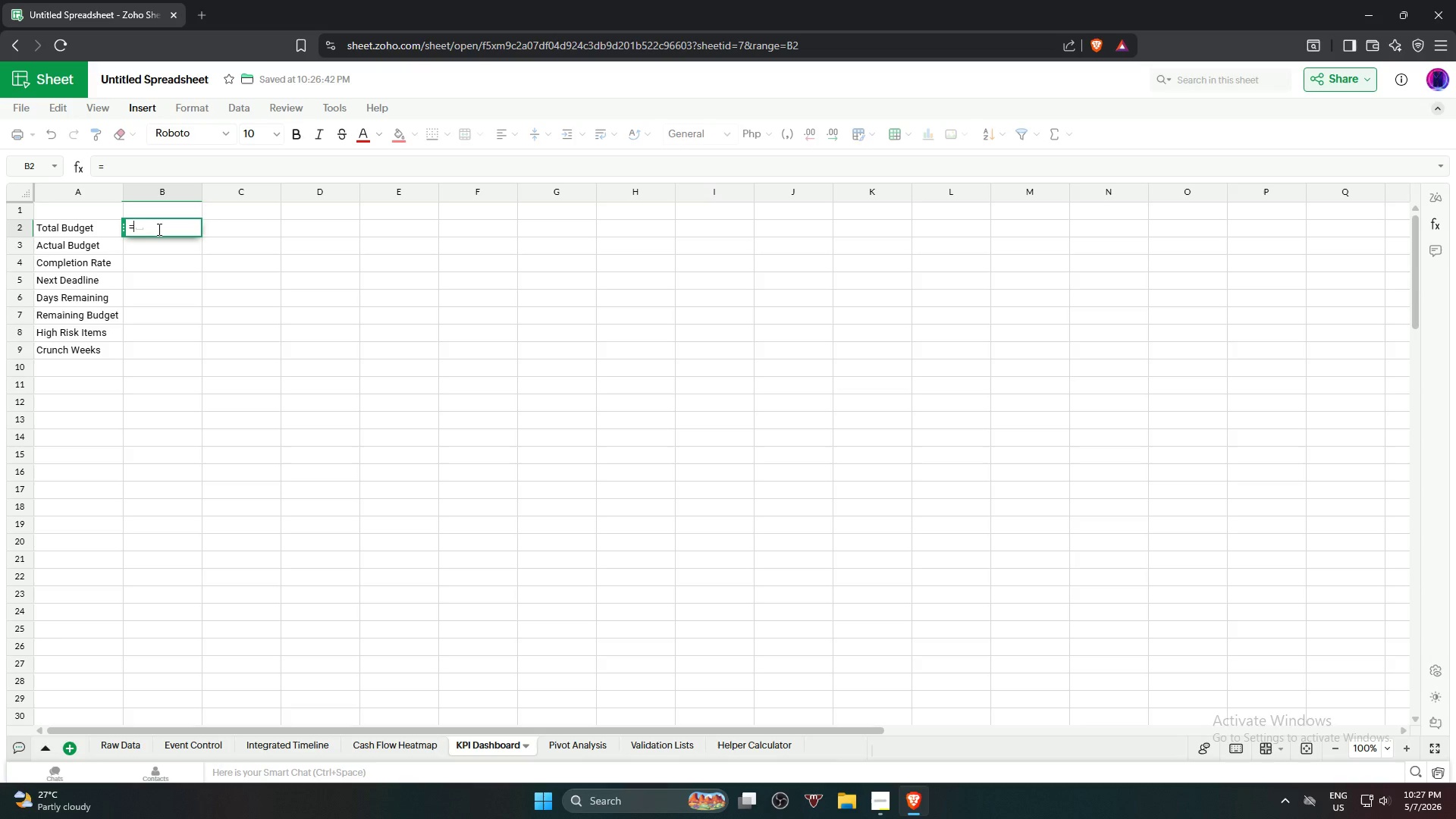 
type(SU)
 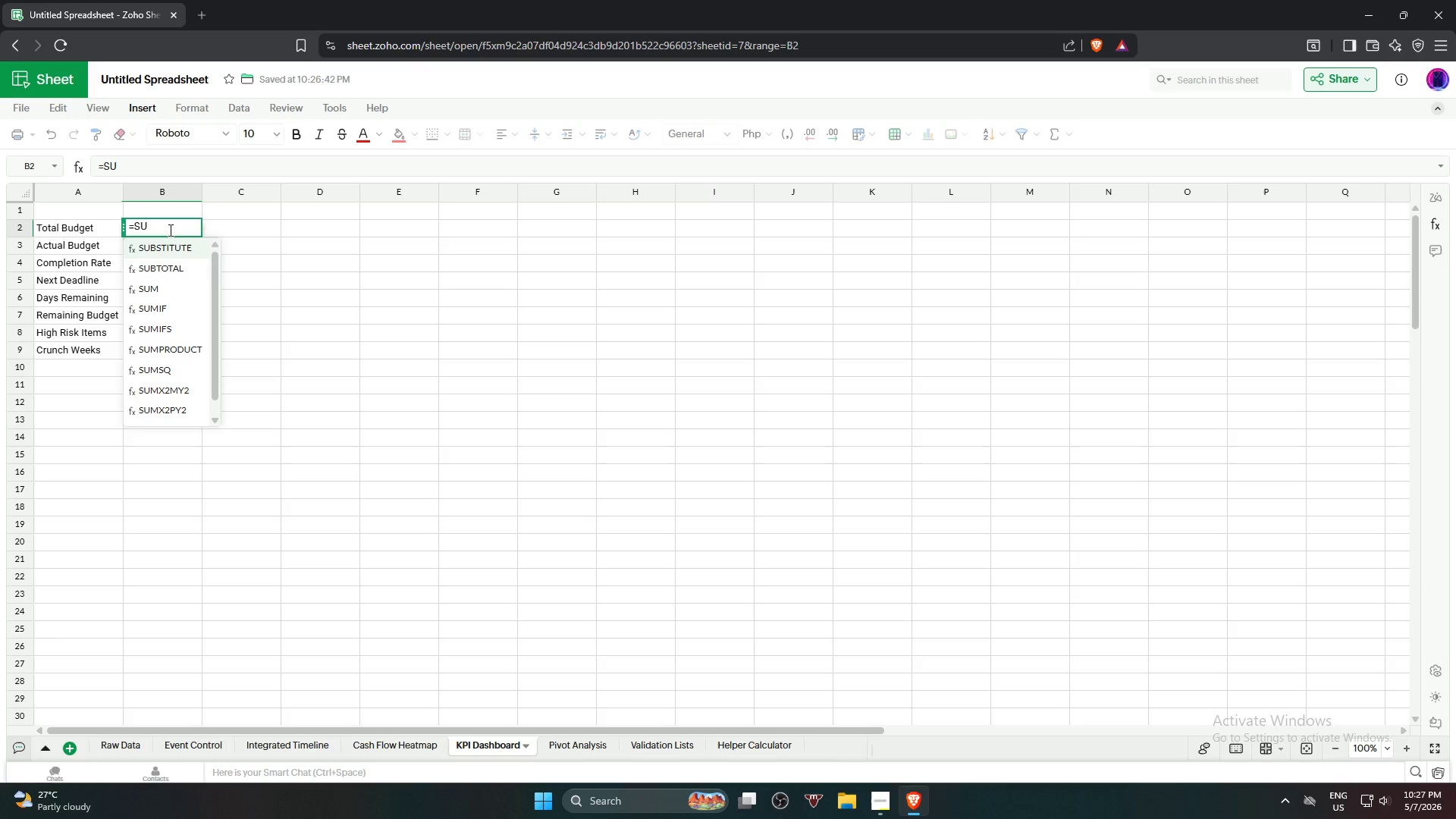 
left_click([184, 291])
 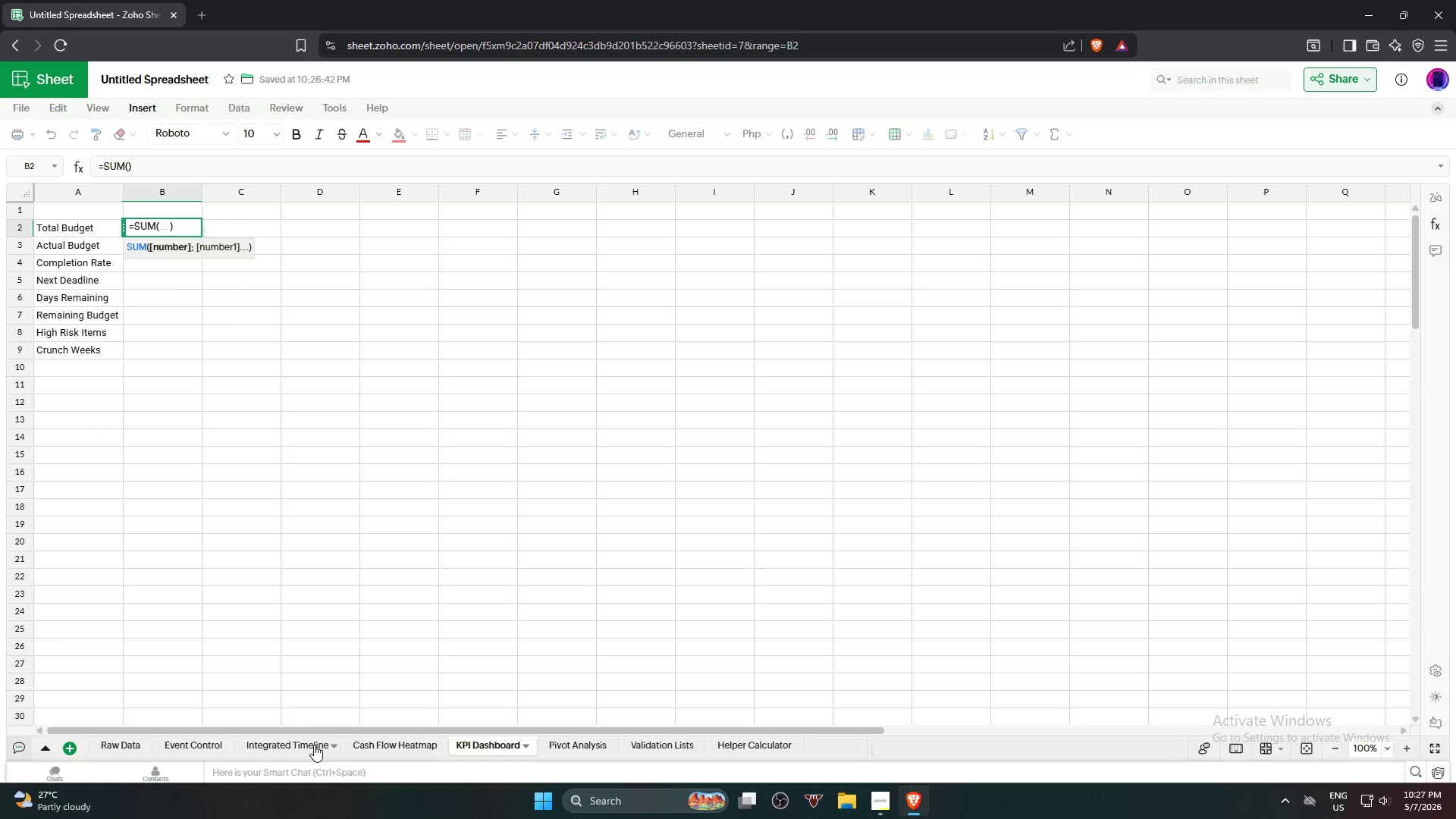 
left_click([314, 745])
 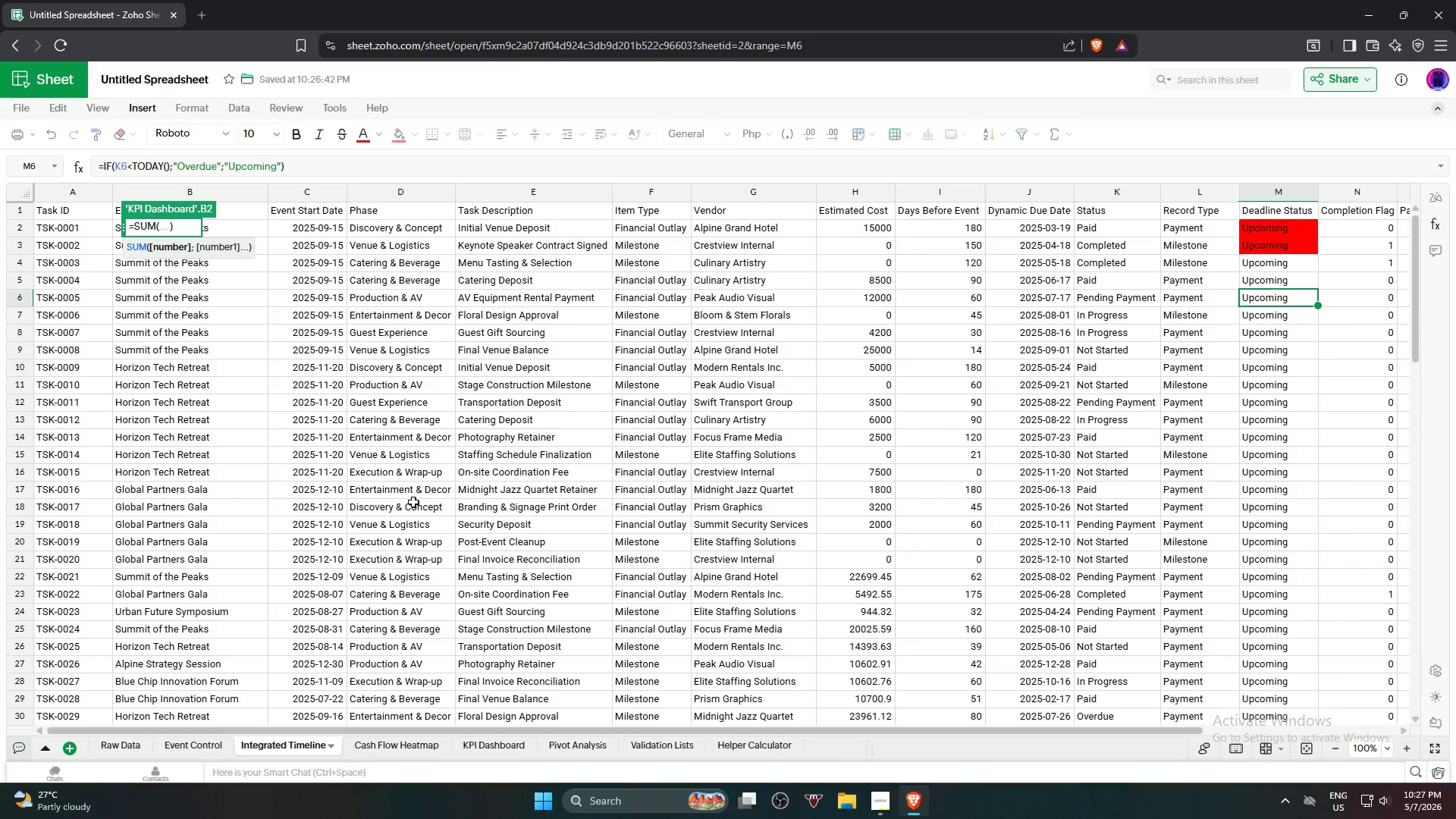 
scroll: coordinate [331, 494], scroll_direction: up, amount: 5.0
 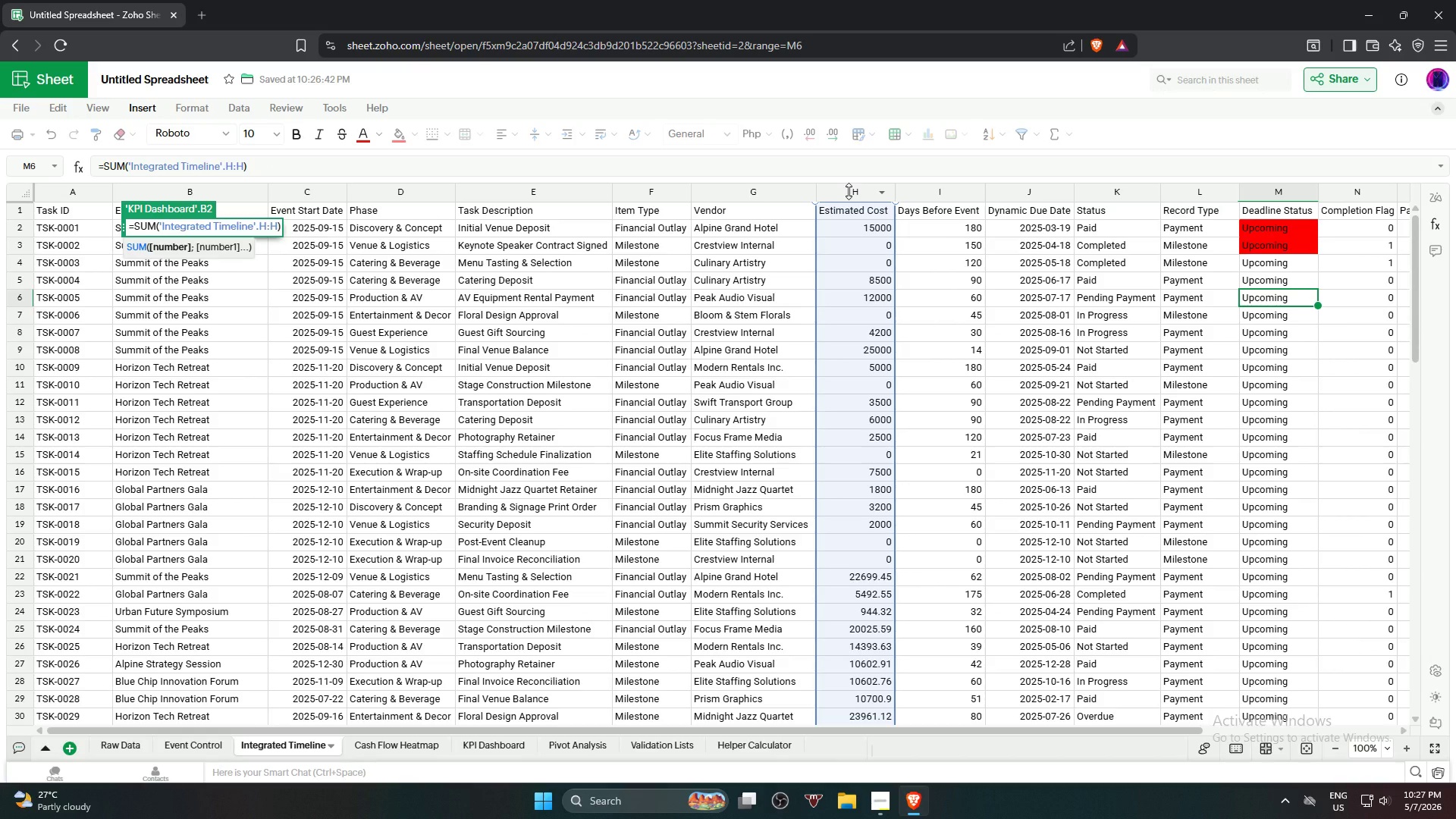 
key(NumpadEnter)
 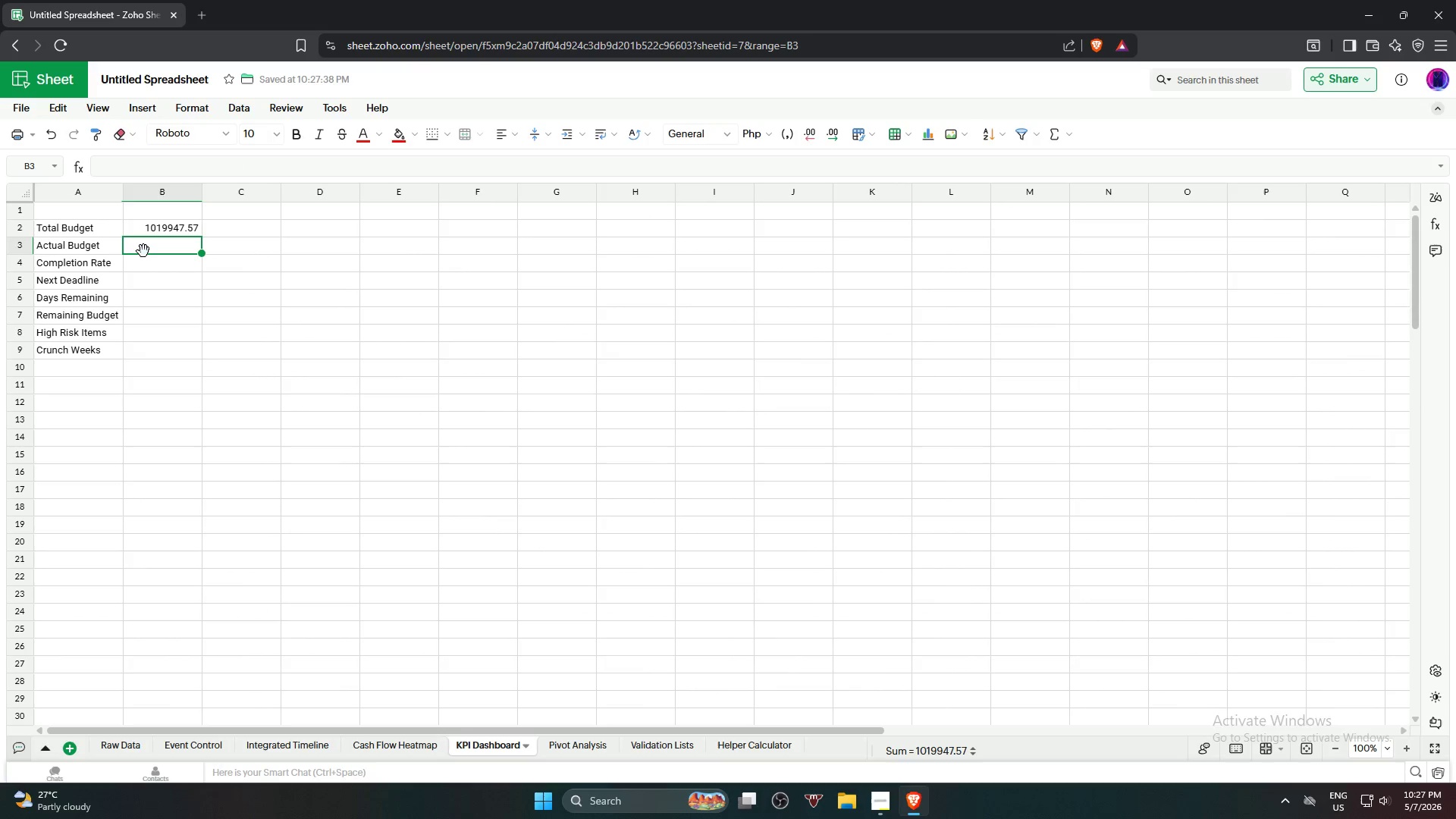 
type(=SUM)
 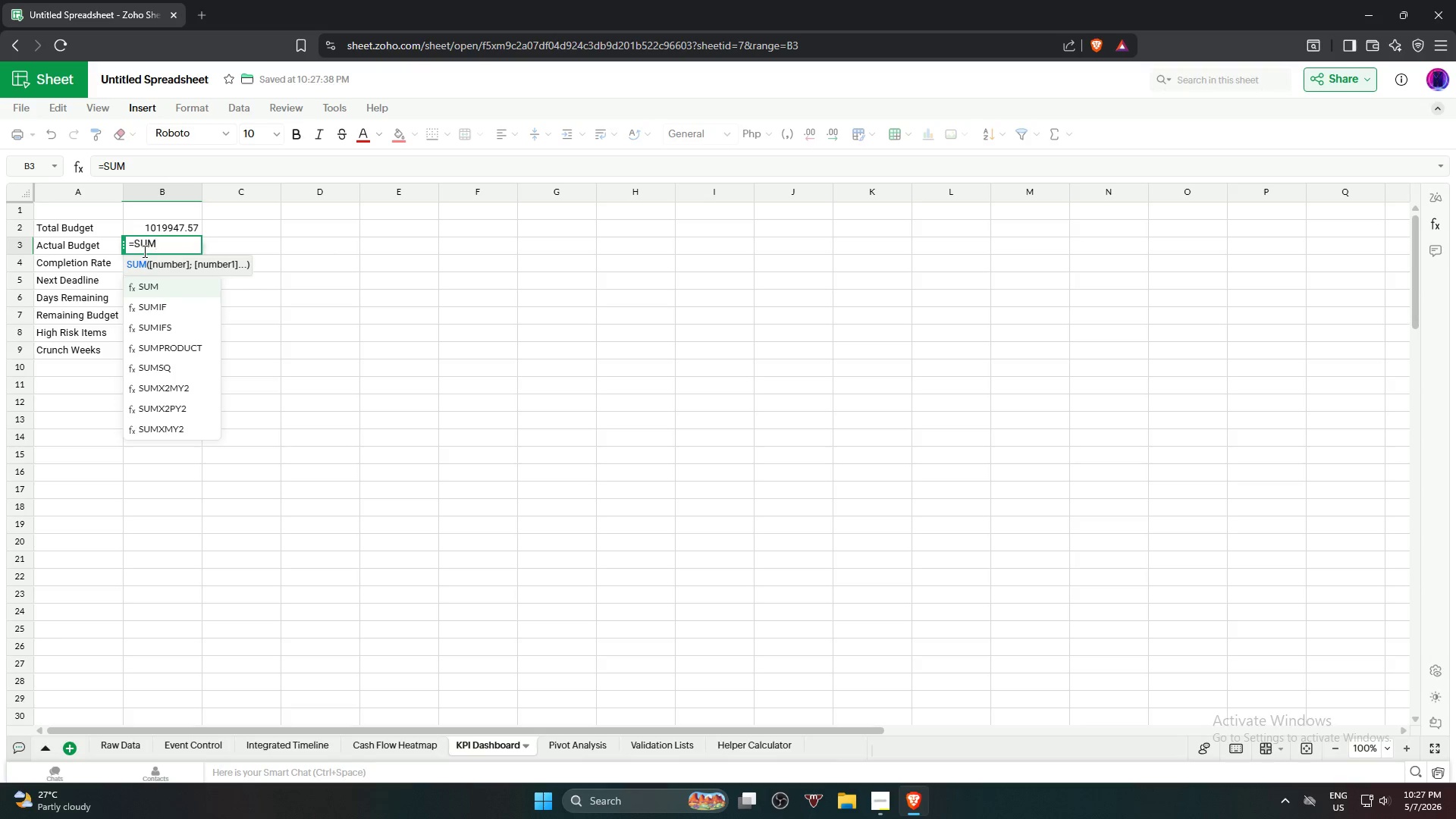 
wait(11.11)
 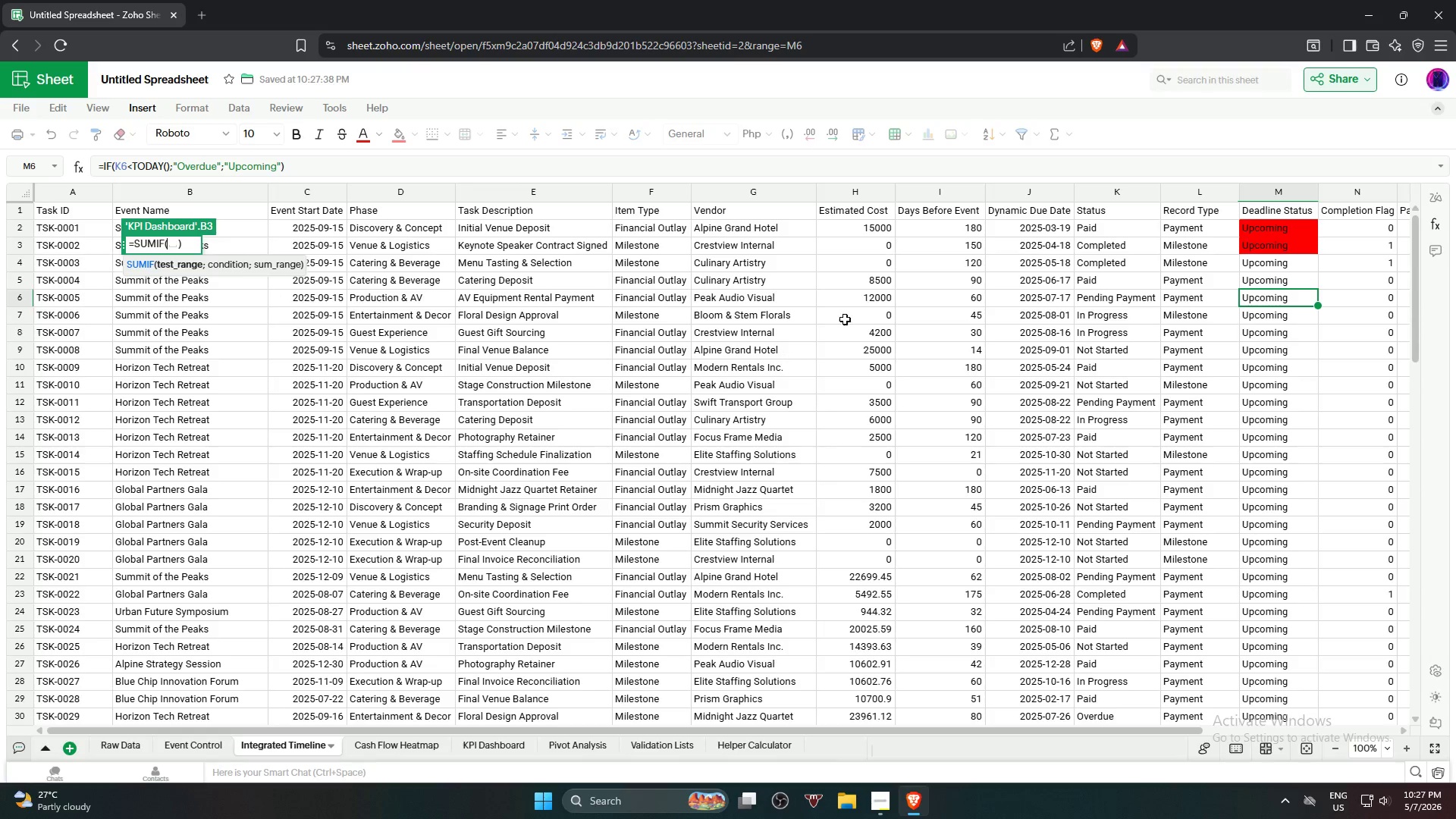 
key(Comma)
 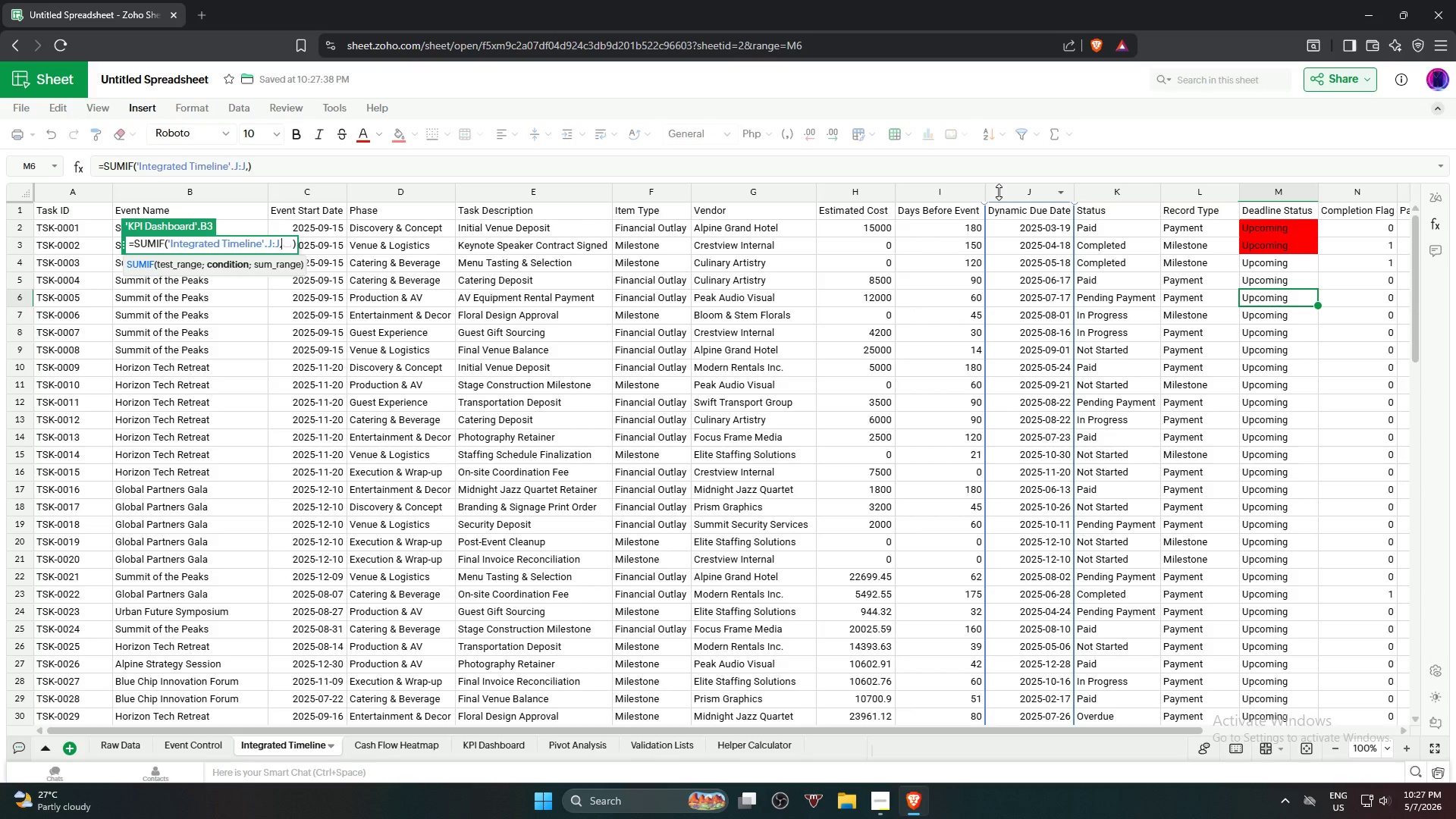 
key(Shift+ShiftRight)
 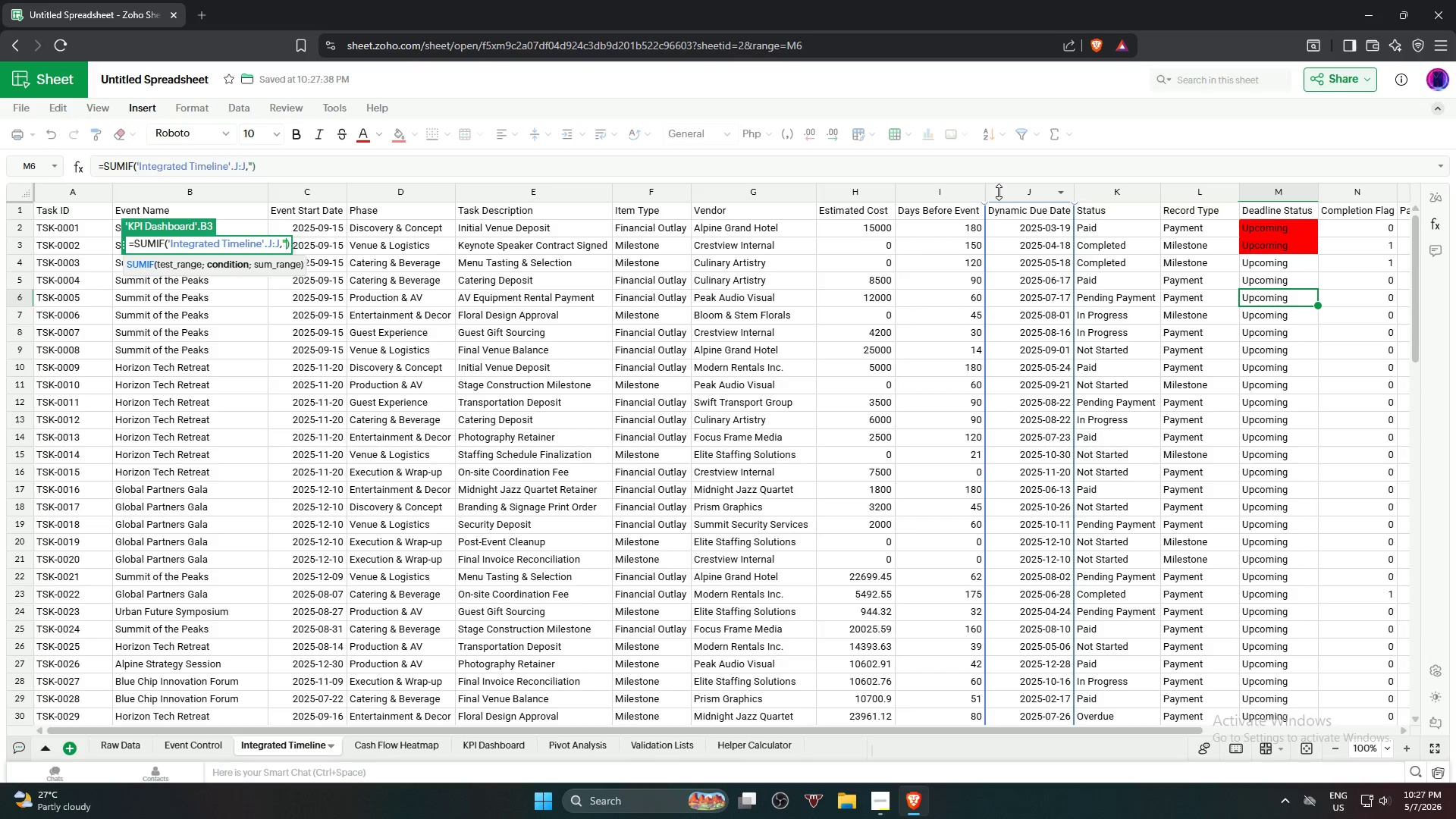 
key(Shift+Quote)
 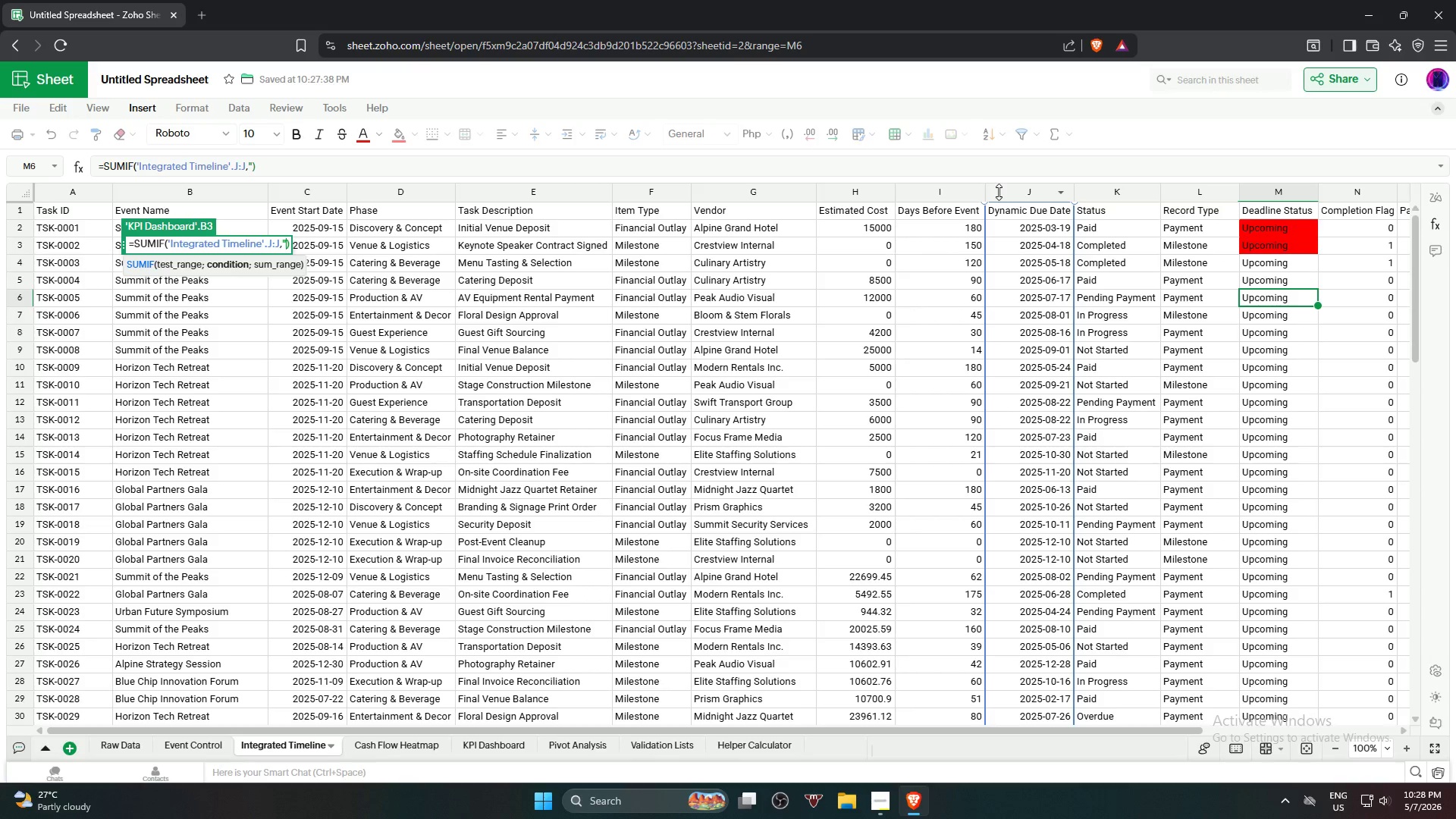 
wait(10.67)
 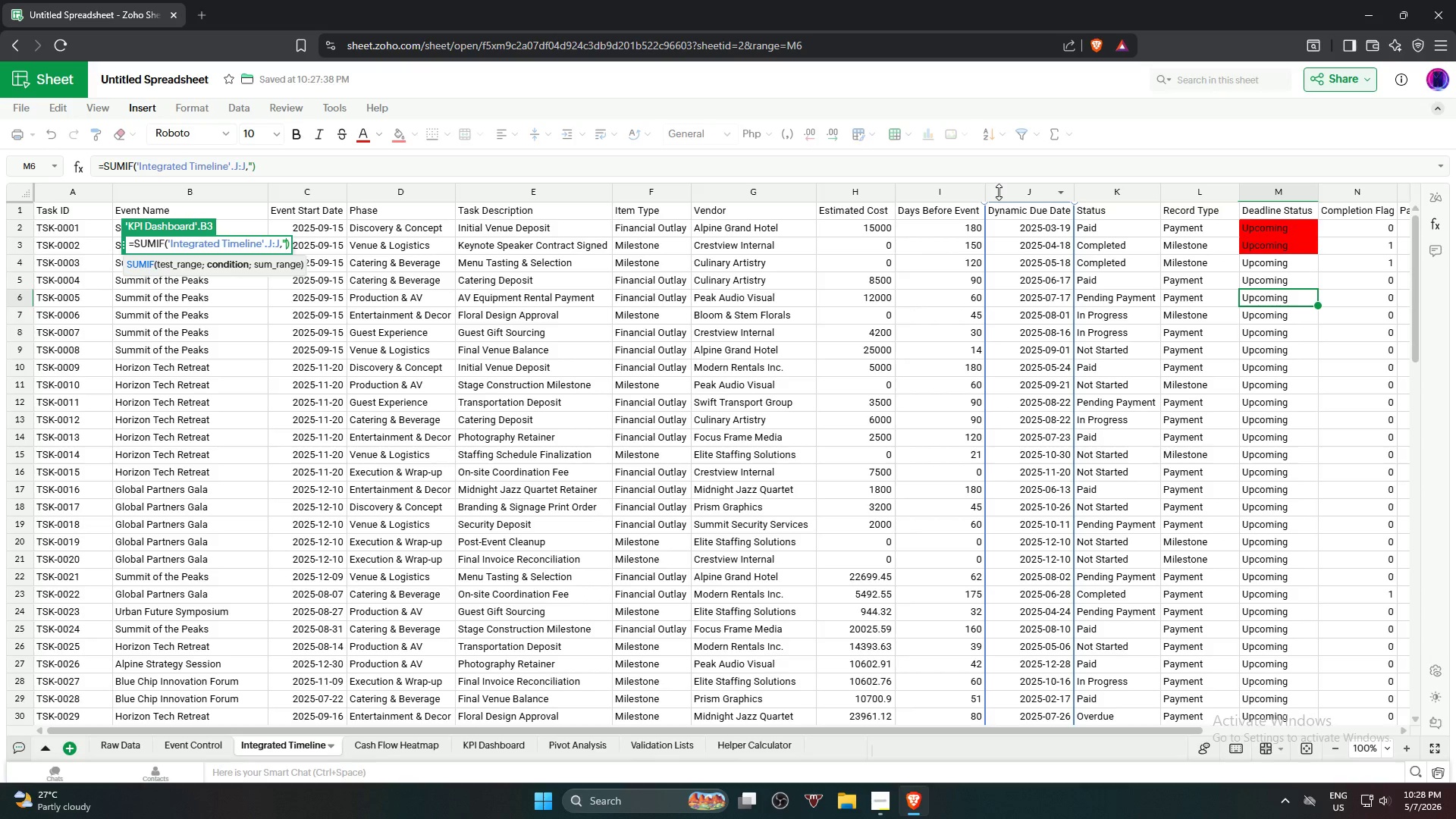 
type(Paid:)
key(Backspace)
type(",)
 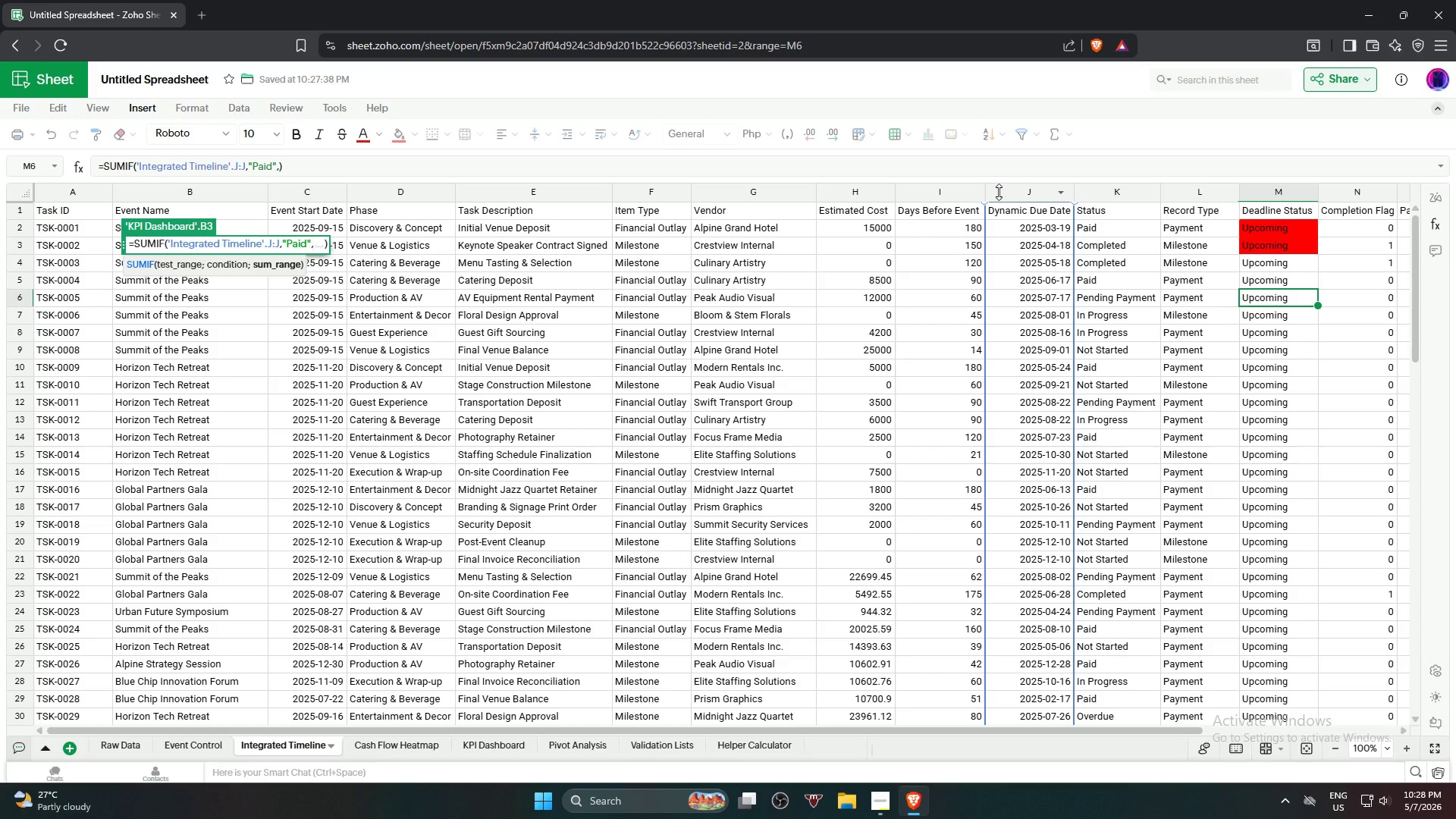 
left_click([856, 193])
 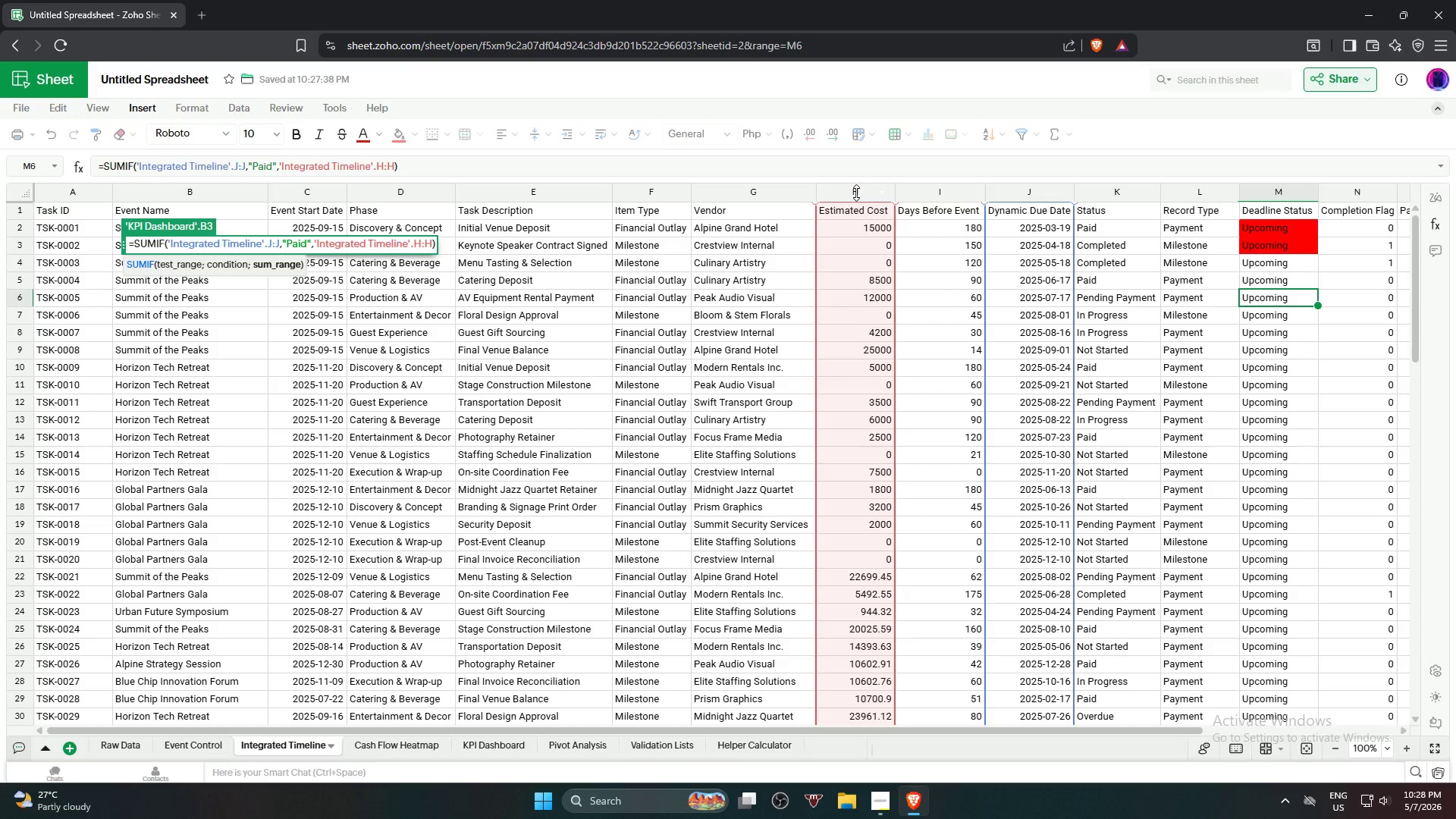 
key(NumpadEnter)
 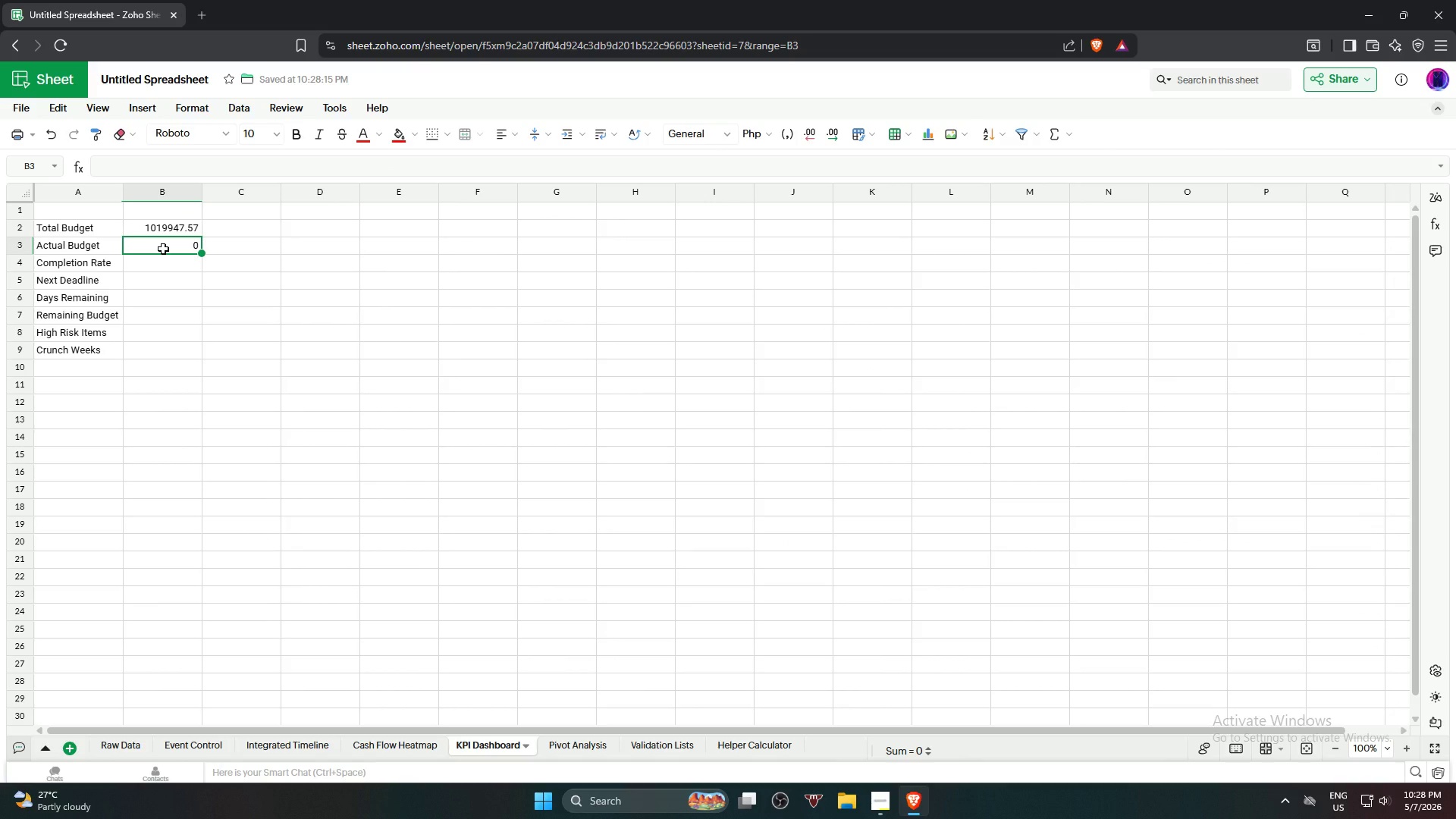 
wait(27.78)
 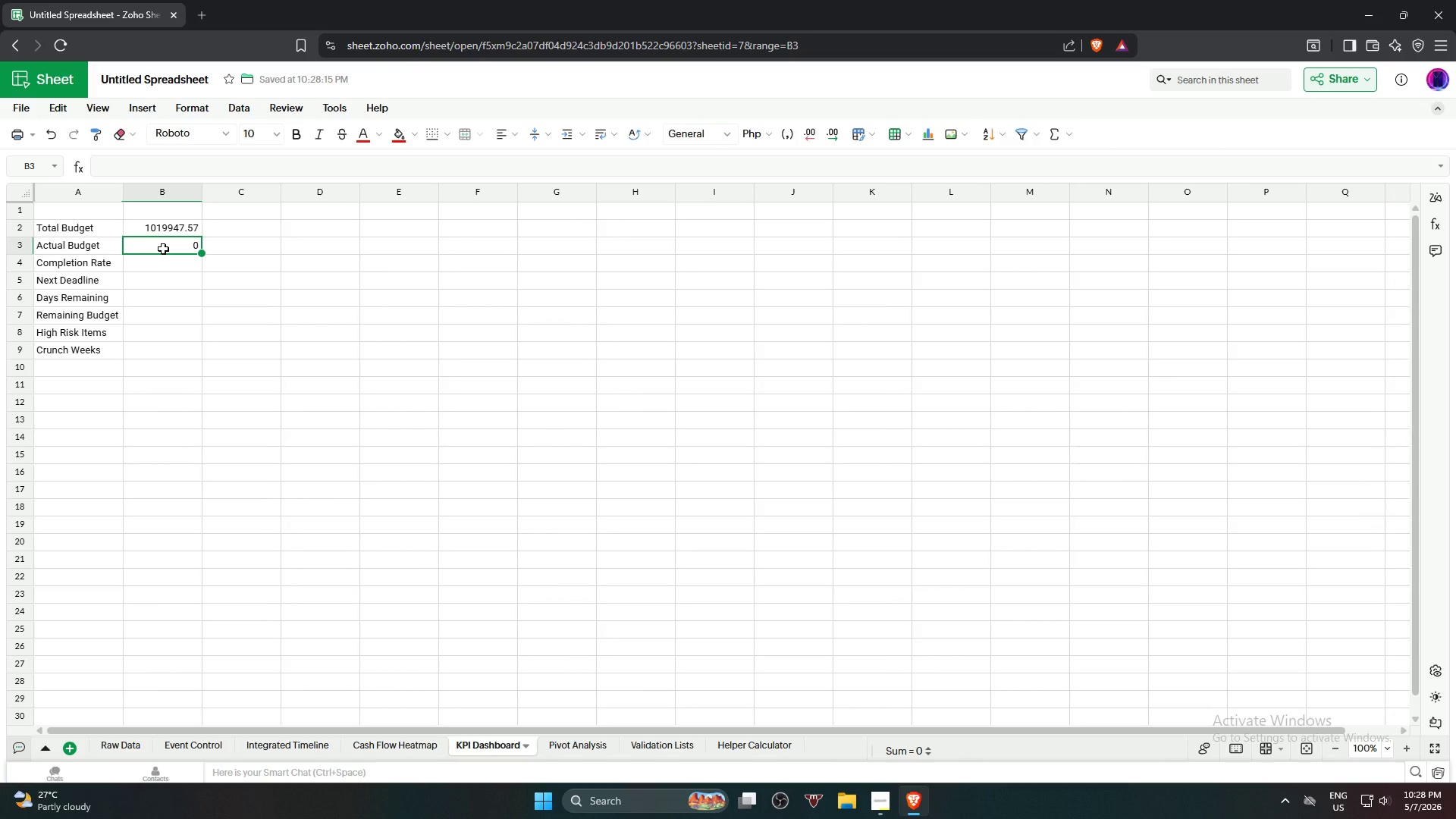 
left_click([163, 249])
 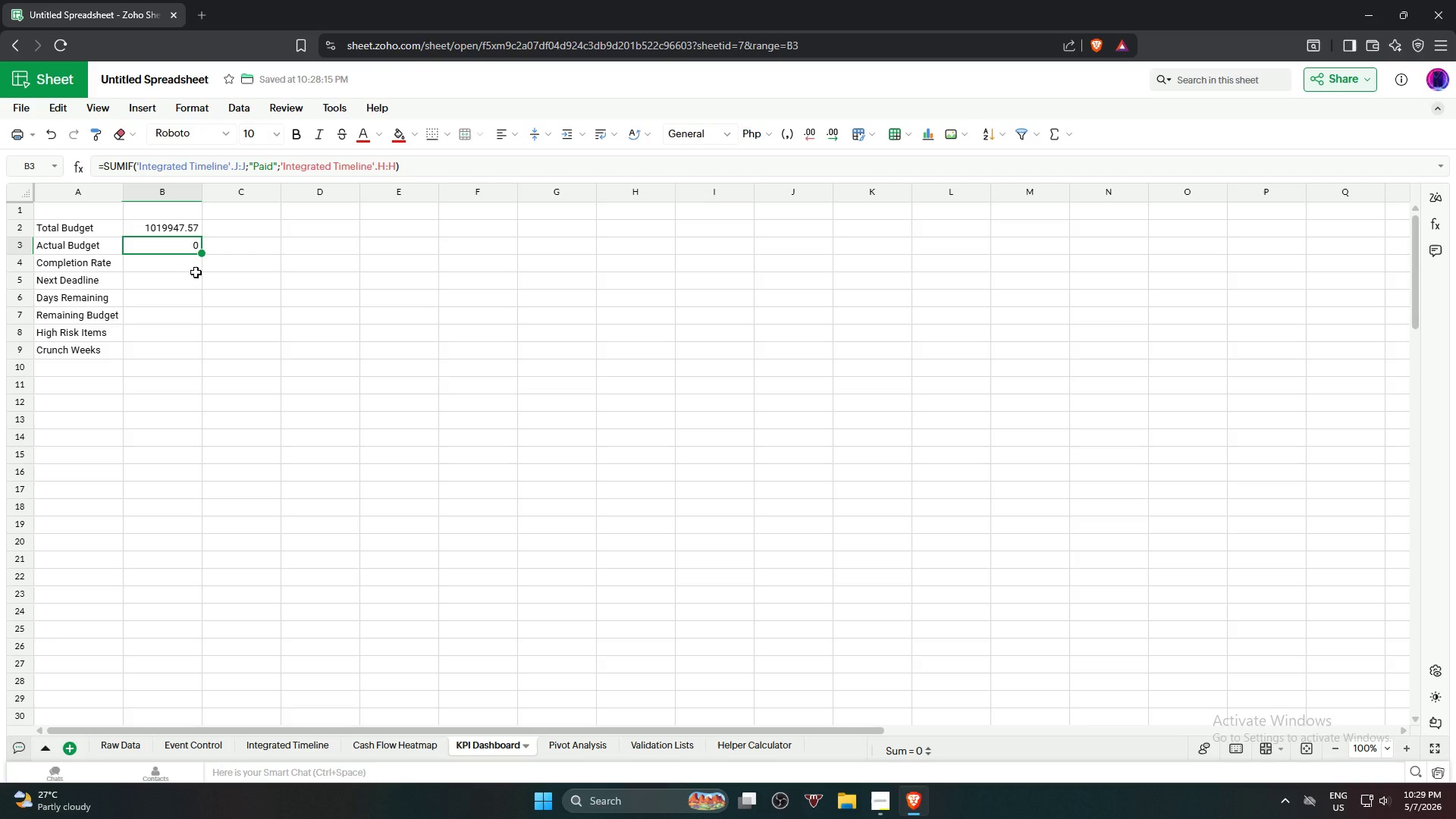 
wait(23.92)
 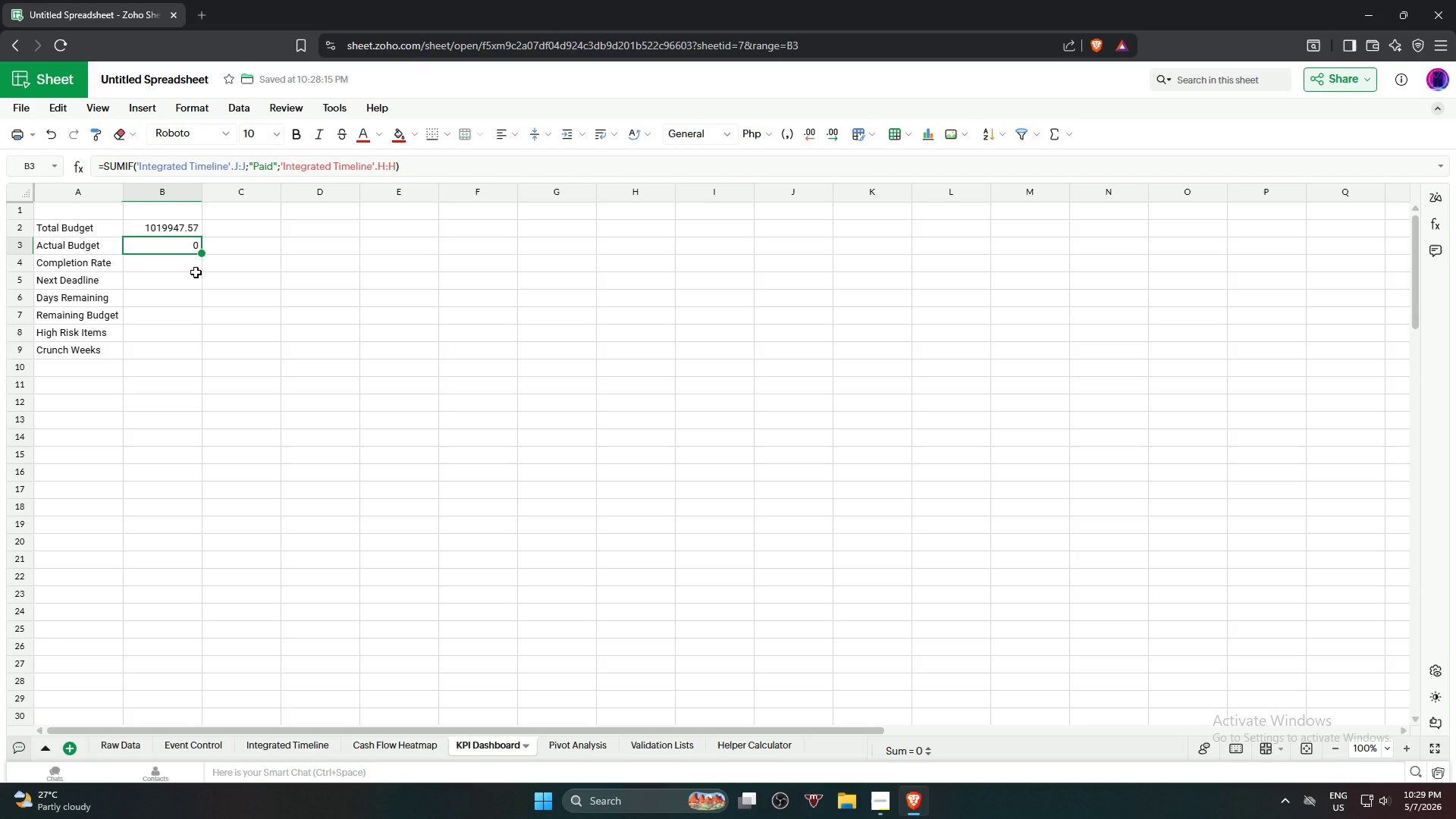 
left_click([269, 743])
 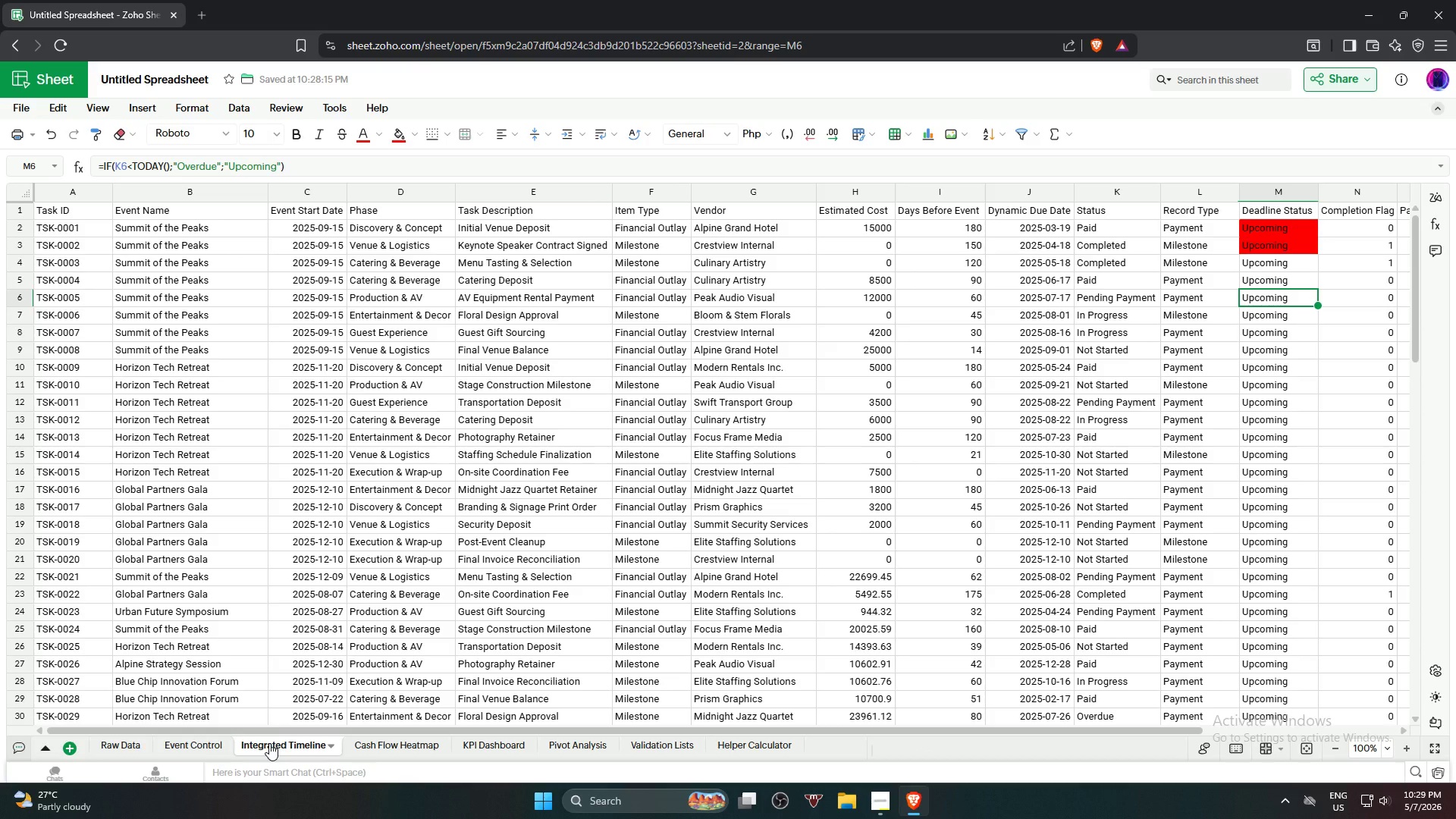 
wait(8.04)
 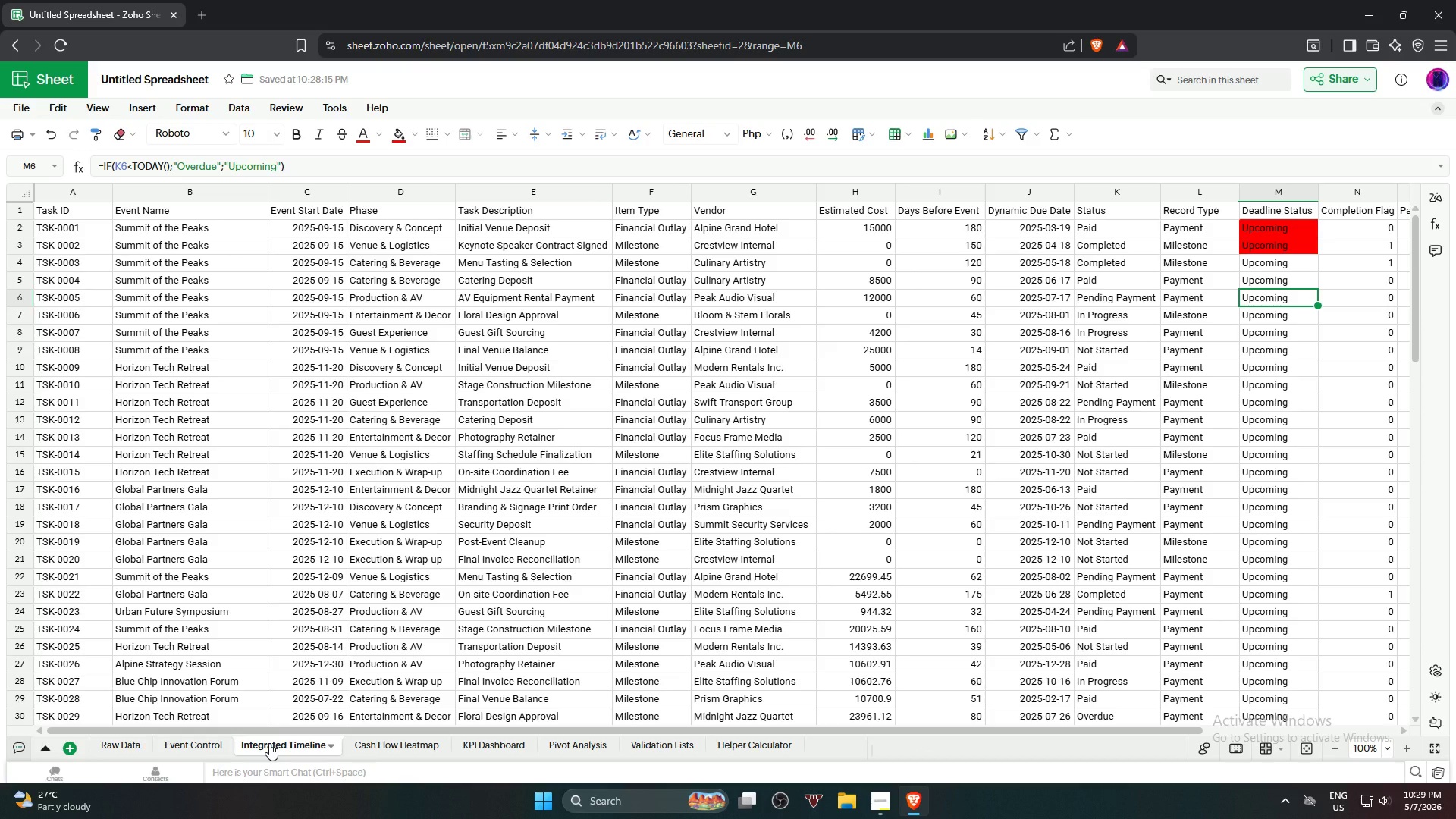 
mouse_move([500, 728])
 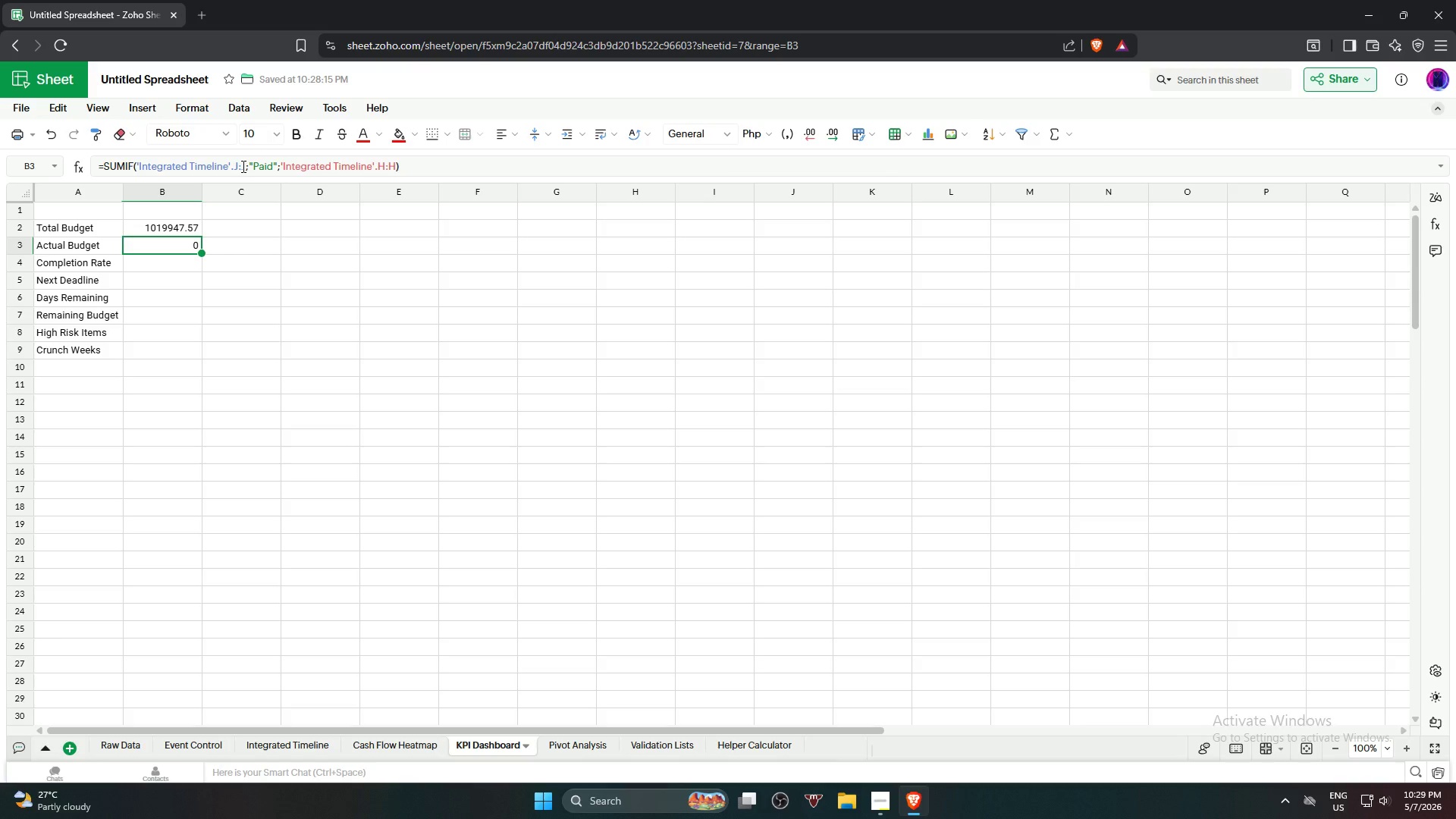 
left_click([246, 164])
 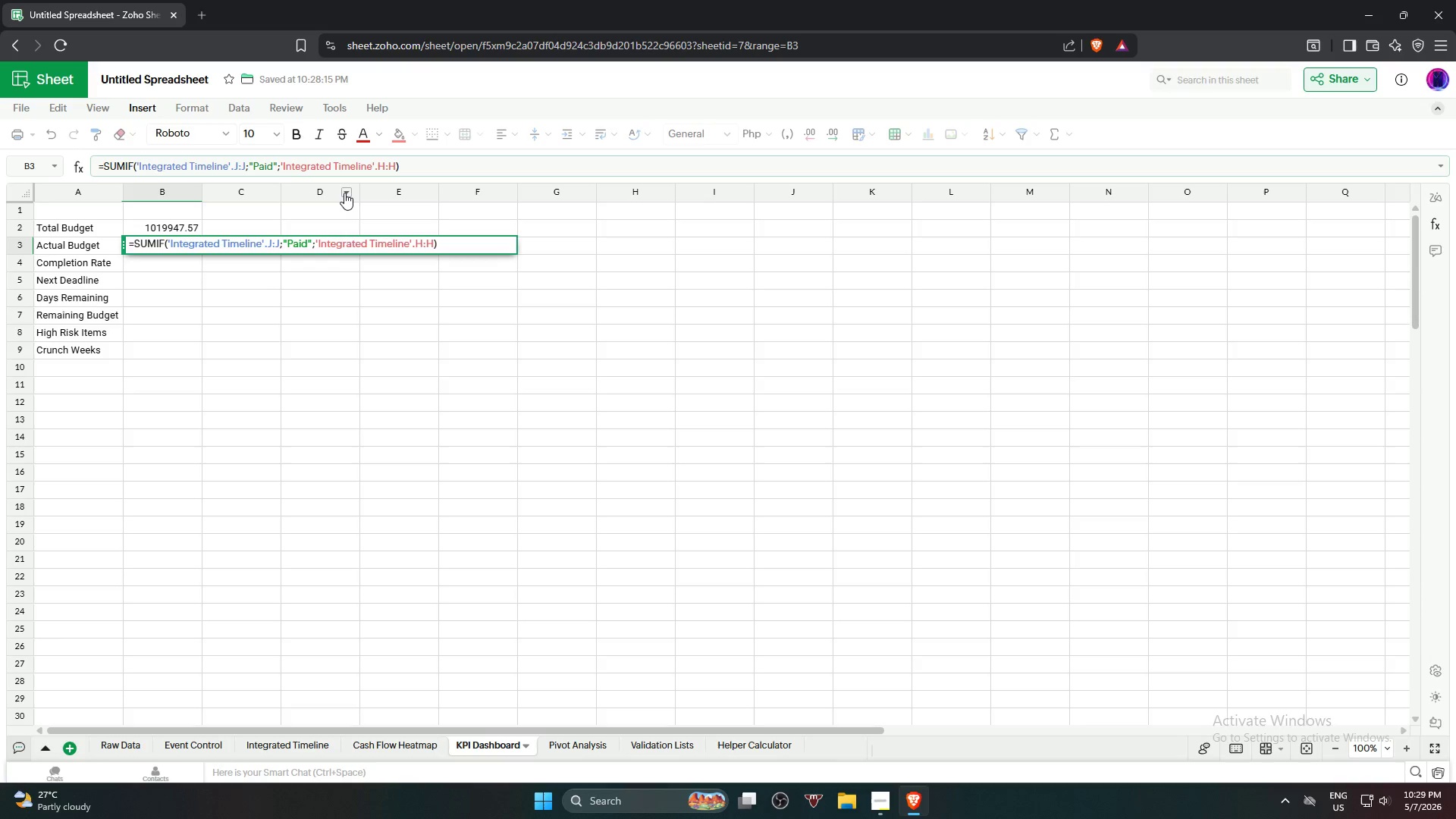 
key(Backspace)
 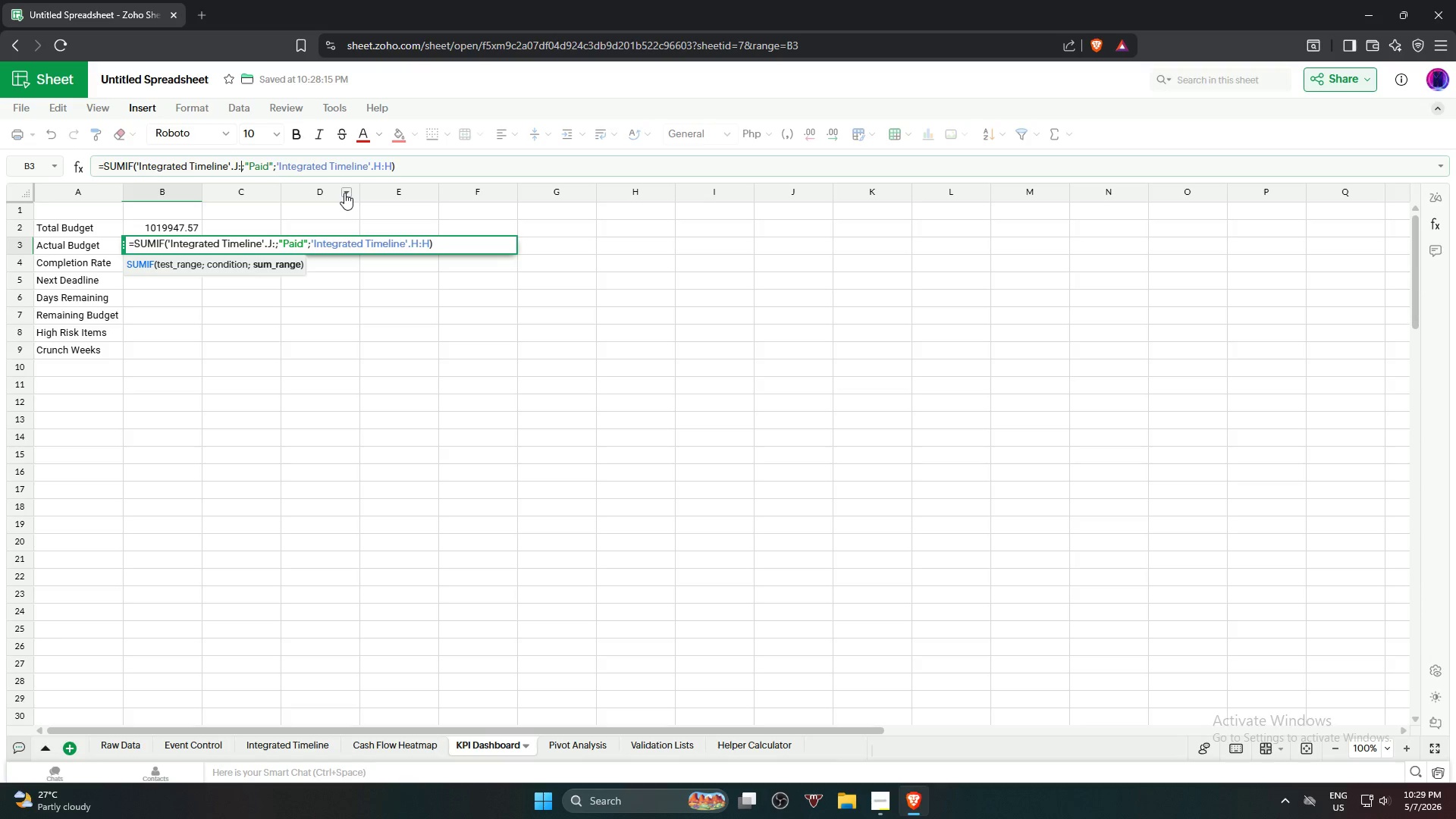 
key(Backspace)
 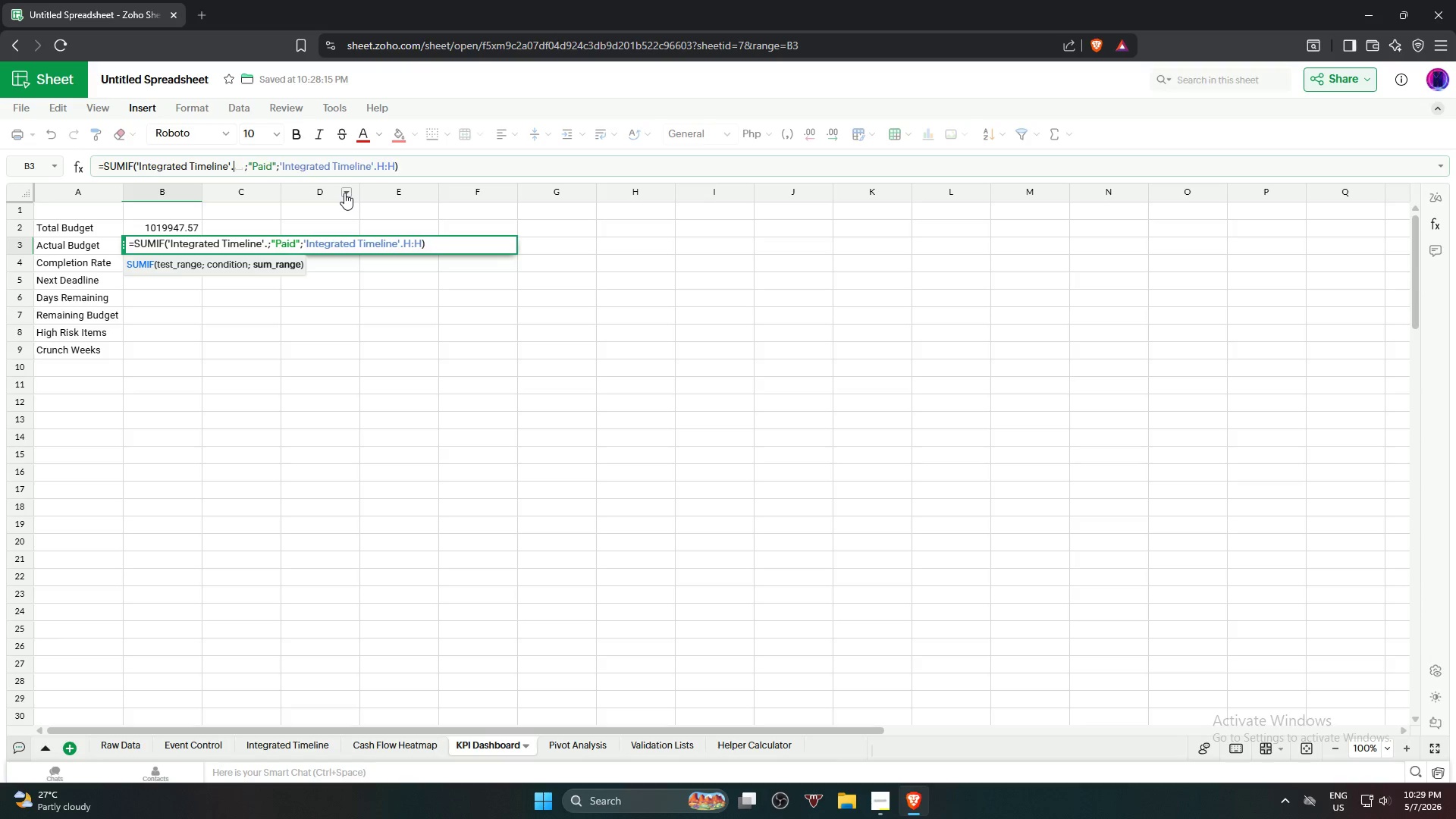 
key(Backspace)
 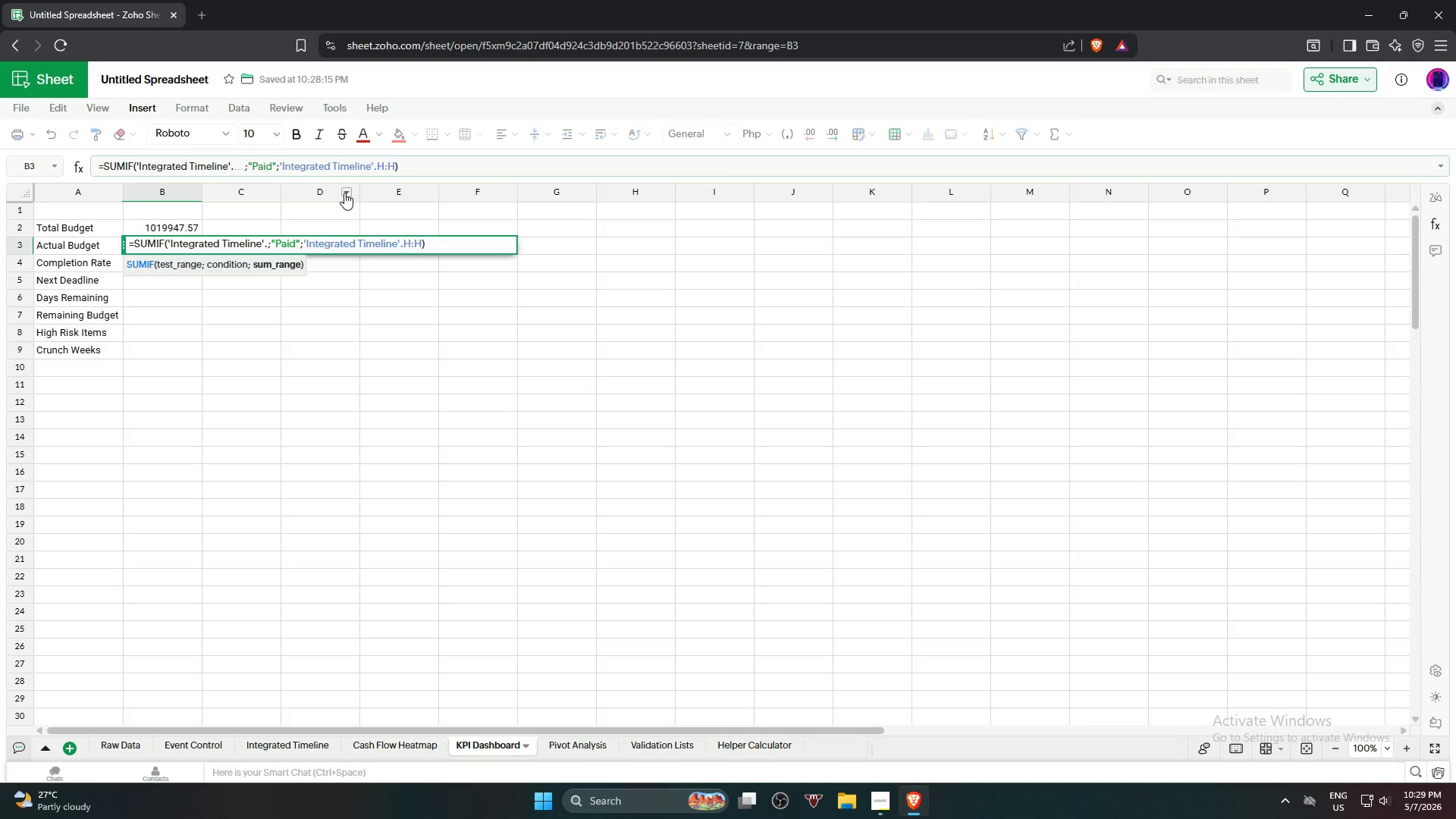 
key(Shift+K)
 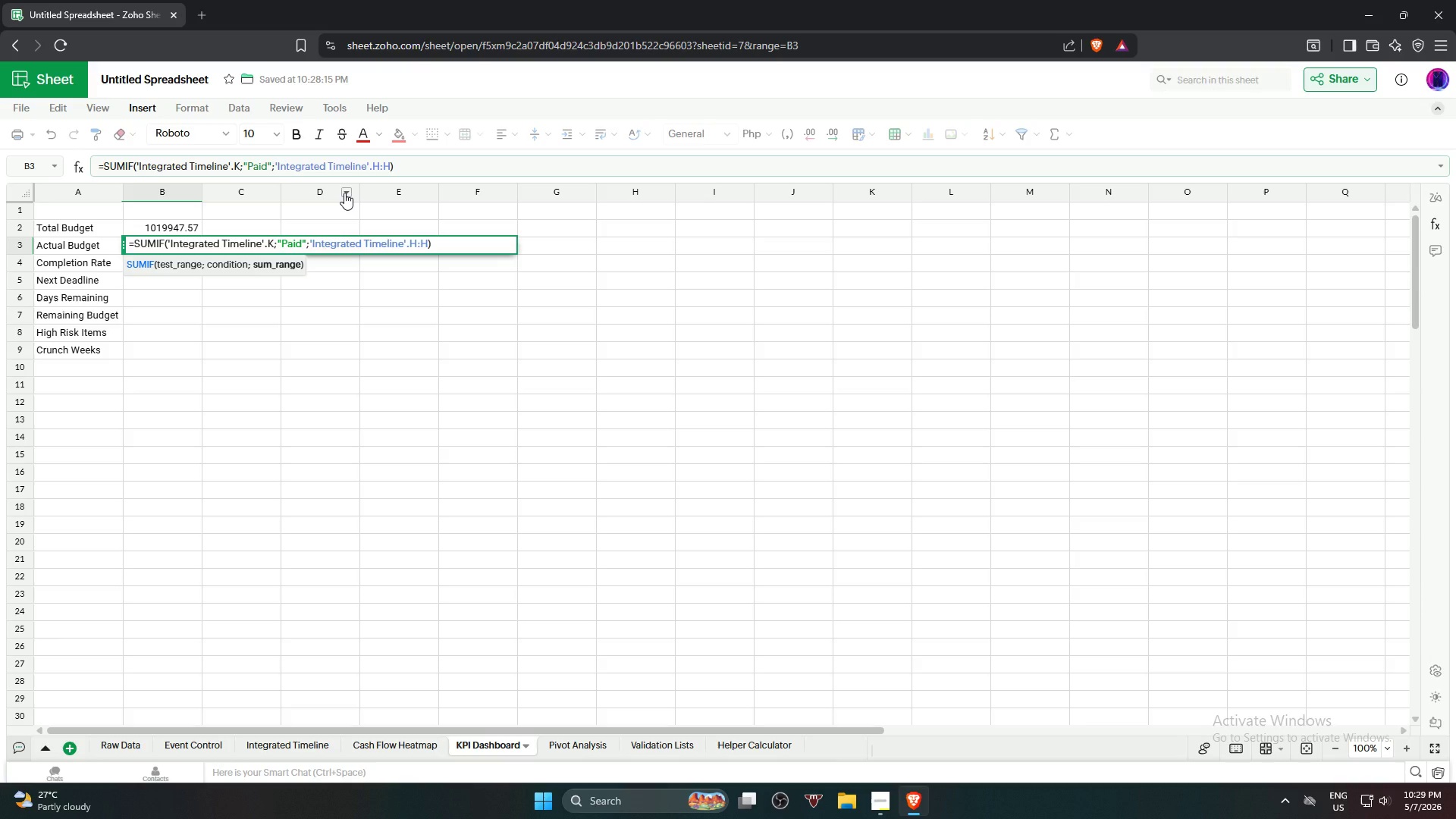 
key(Shift+Quote)
 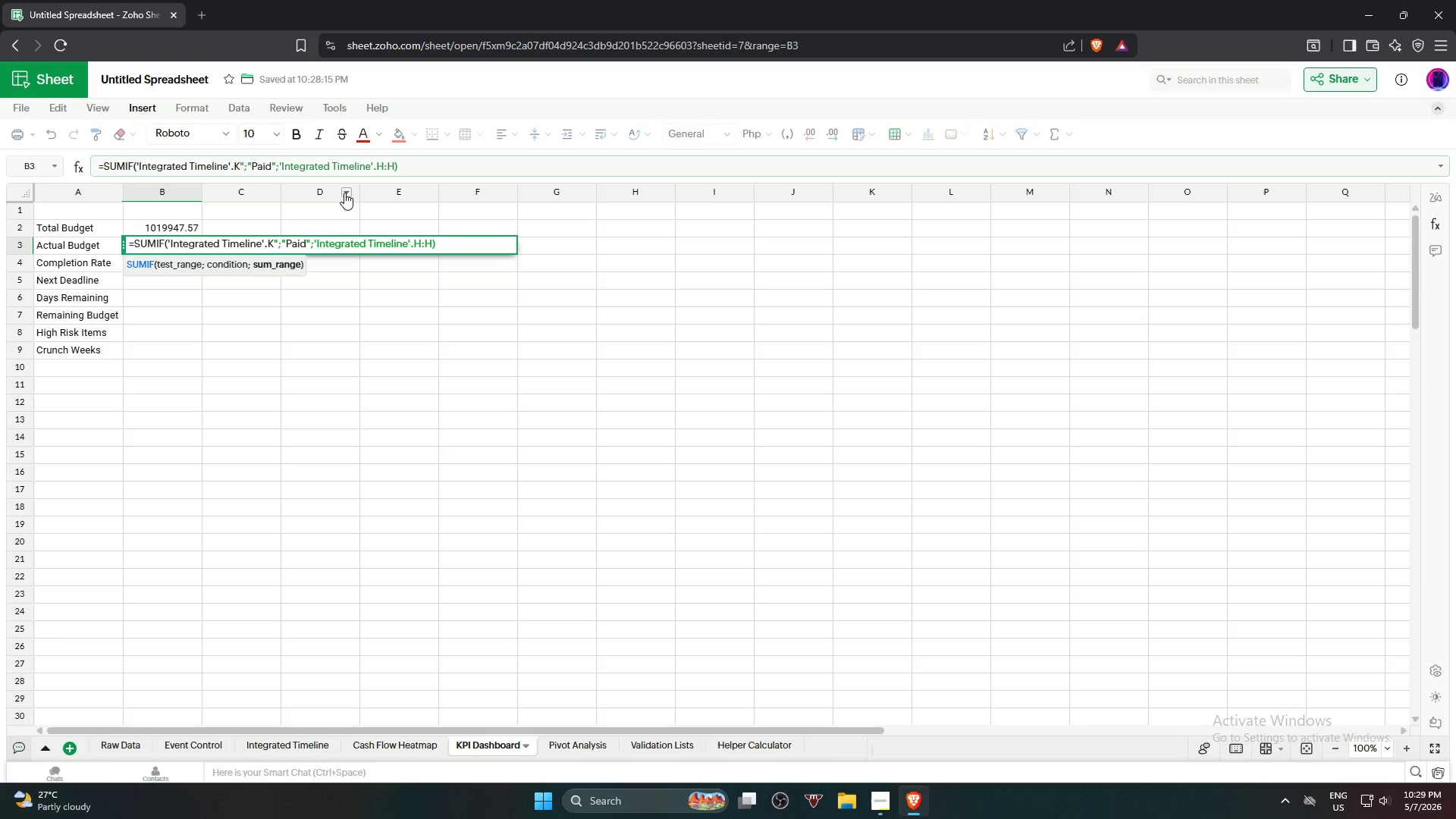 
key(Backspace)
 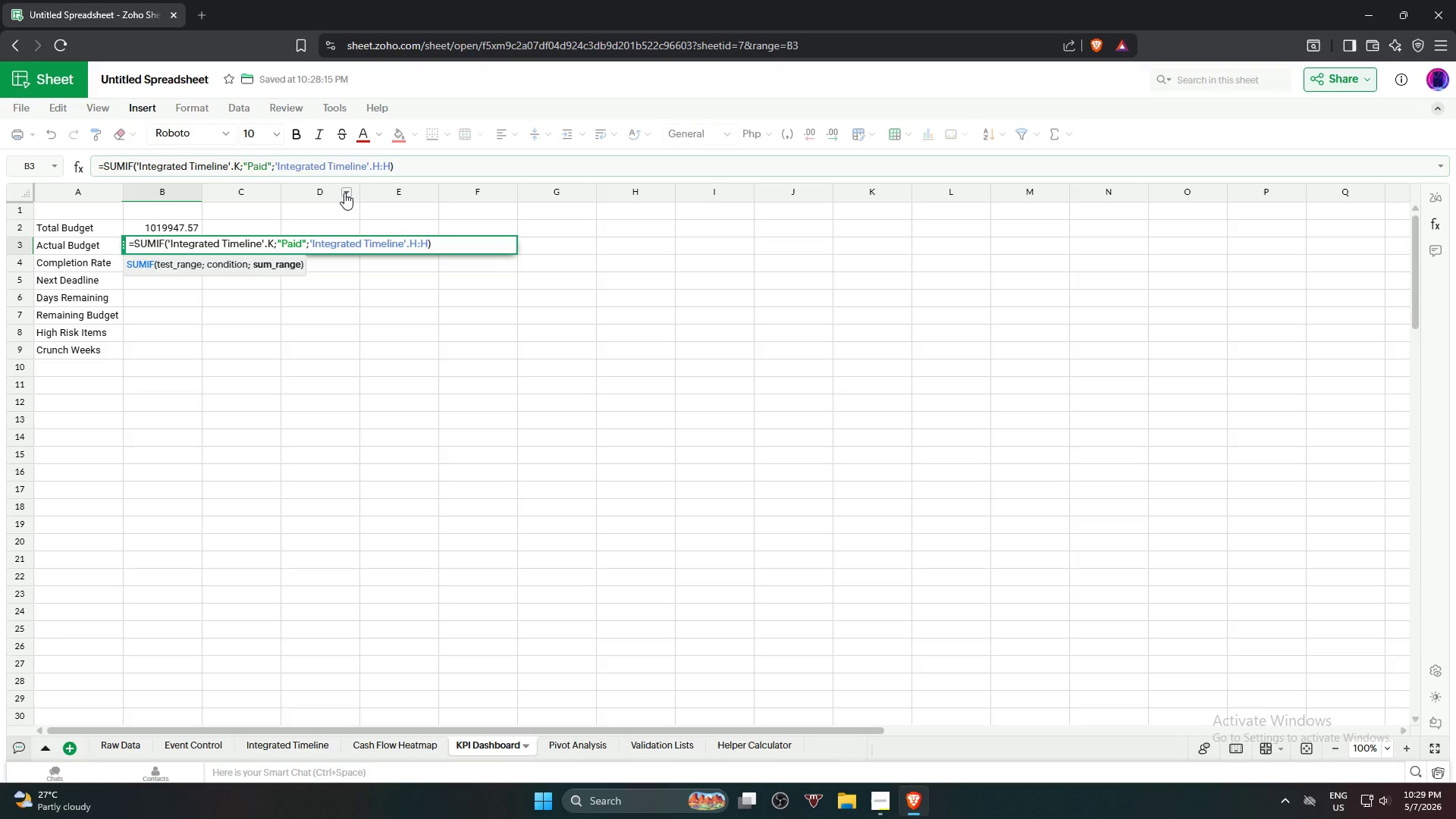 
key(Shift+Semicolon)
 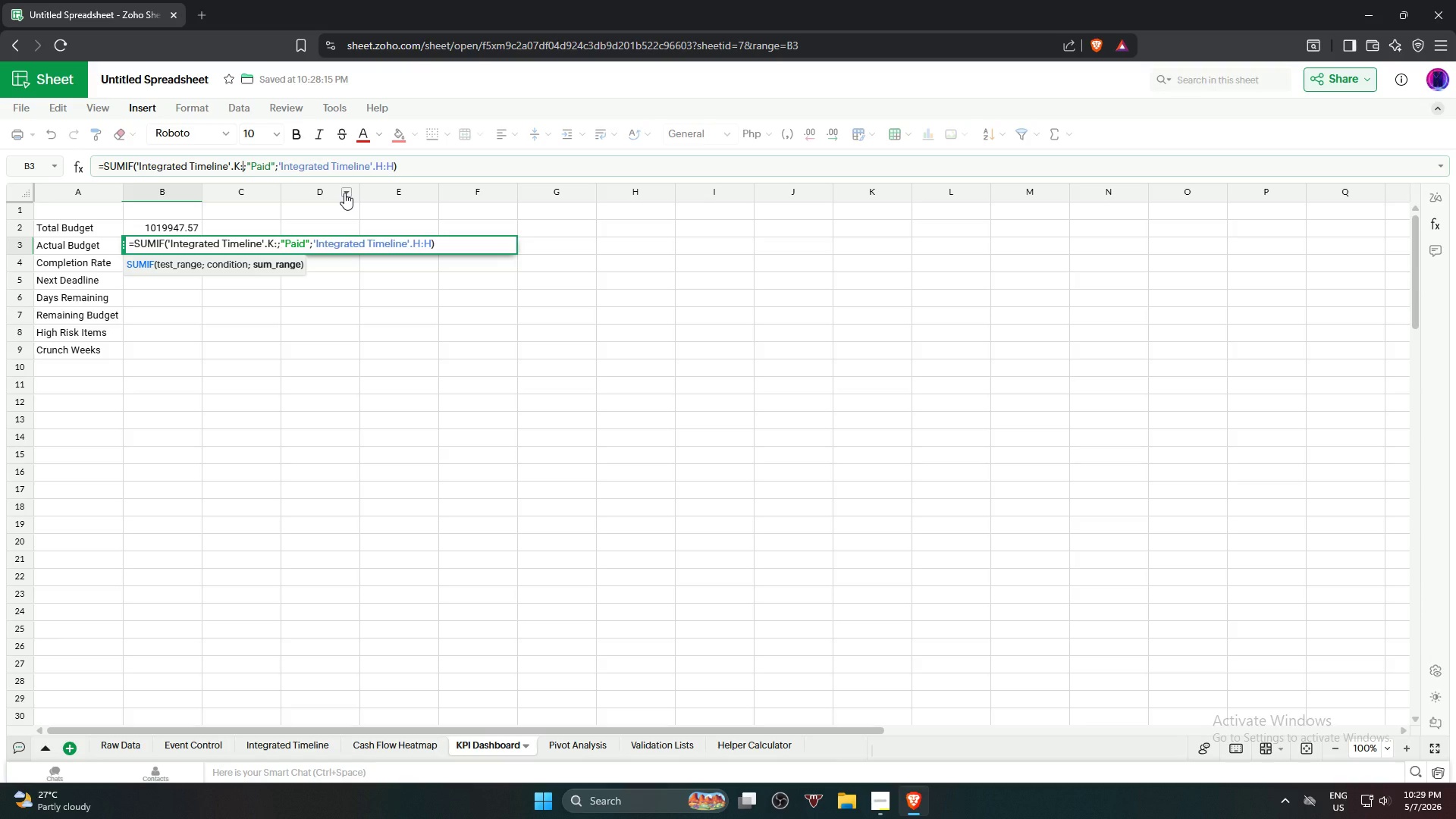 
key(Shift+K)
 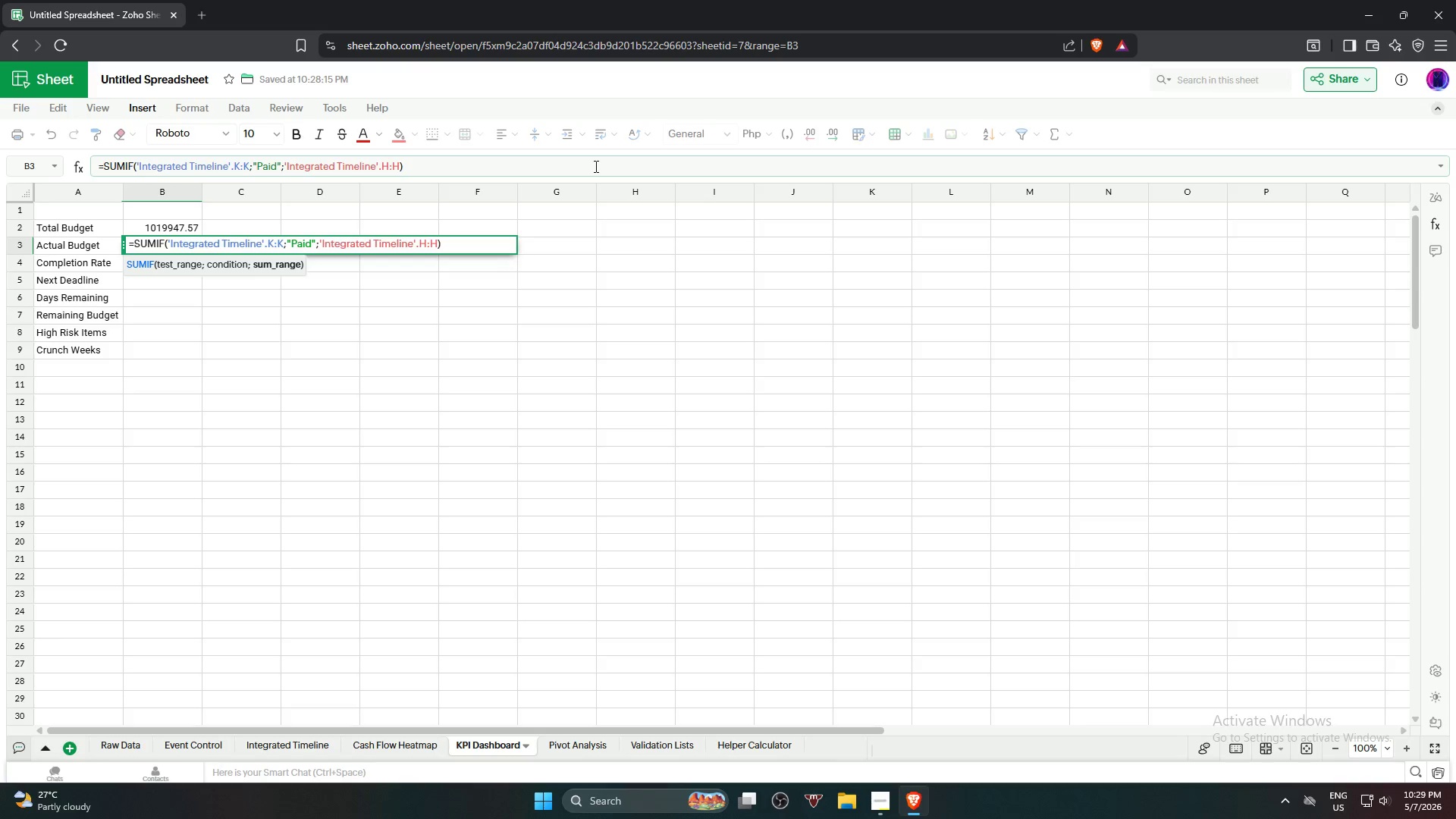 
key(NumpadEnter)
 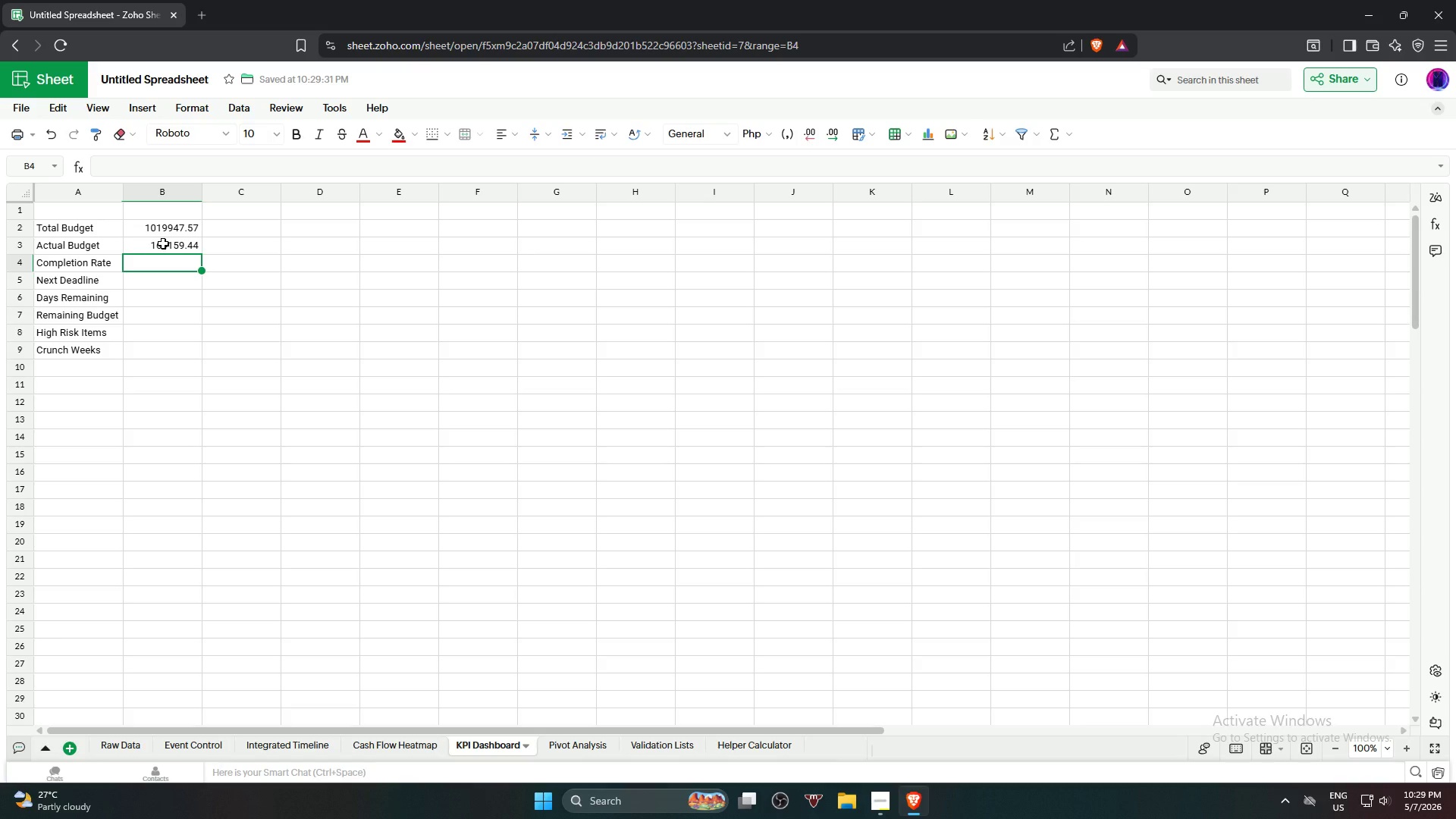 
left_click([163, 243])
 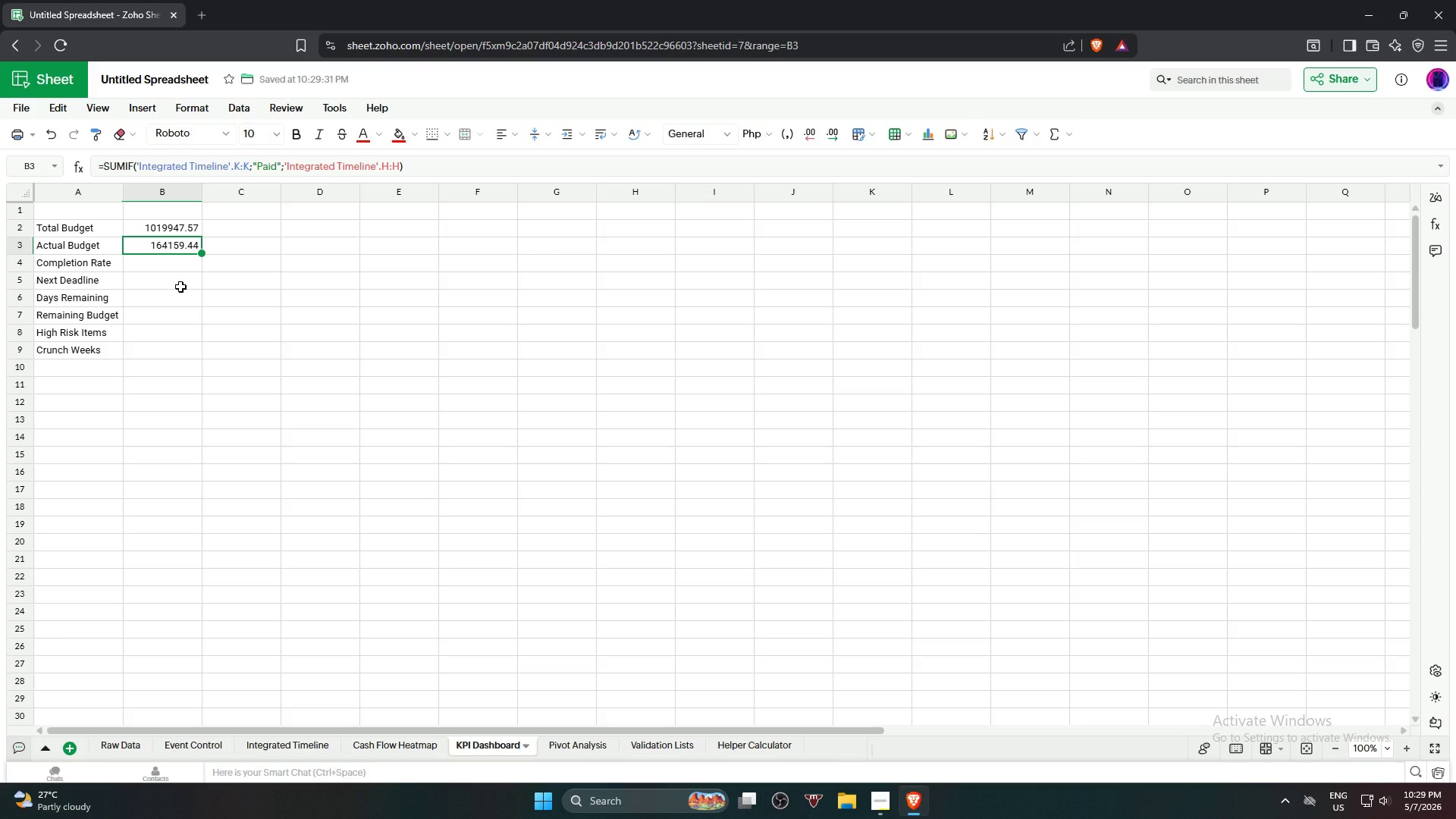 
wait(10.47)
 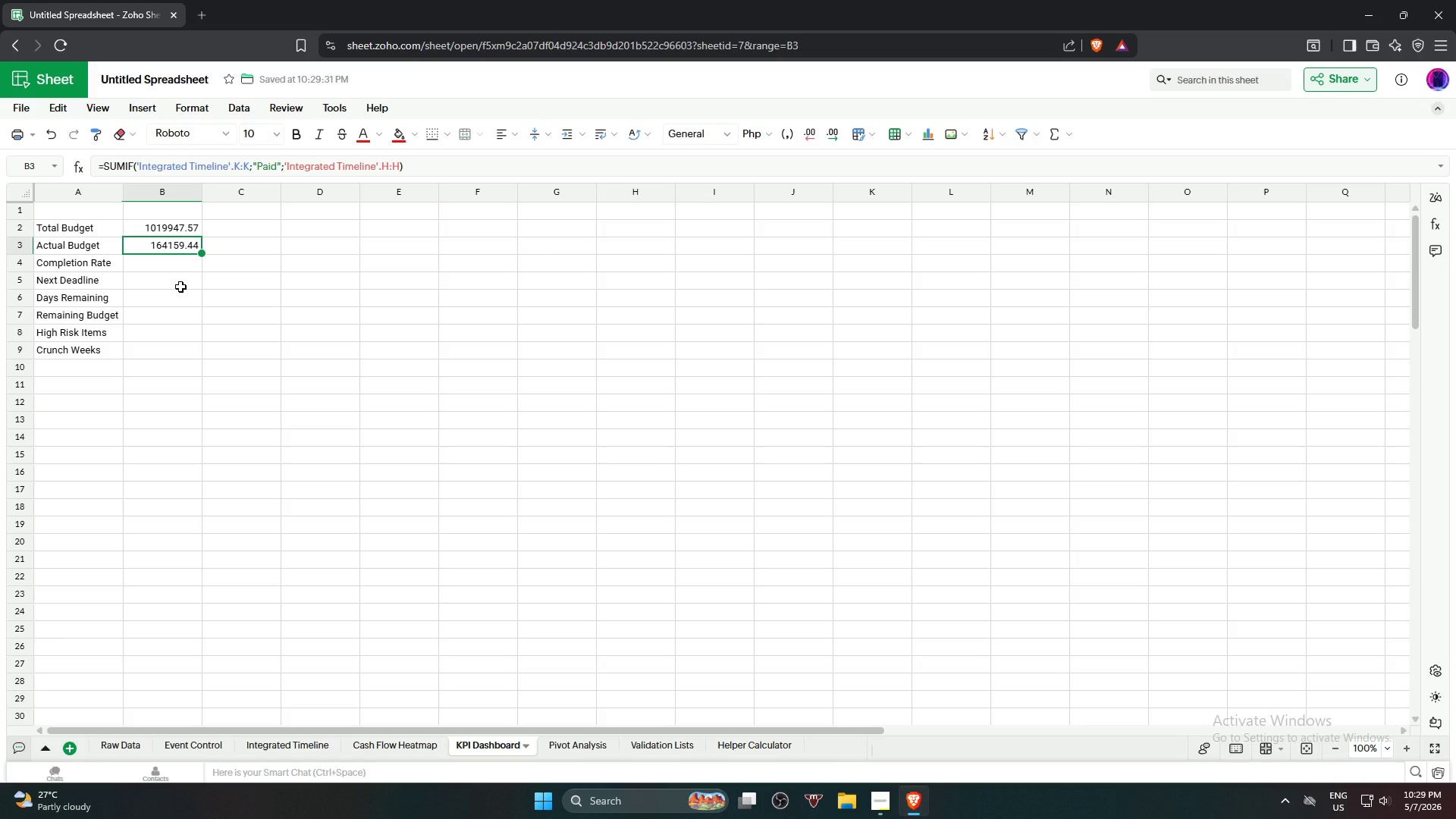 
left_click([280, 751])
 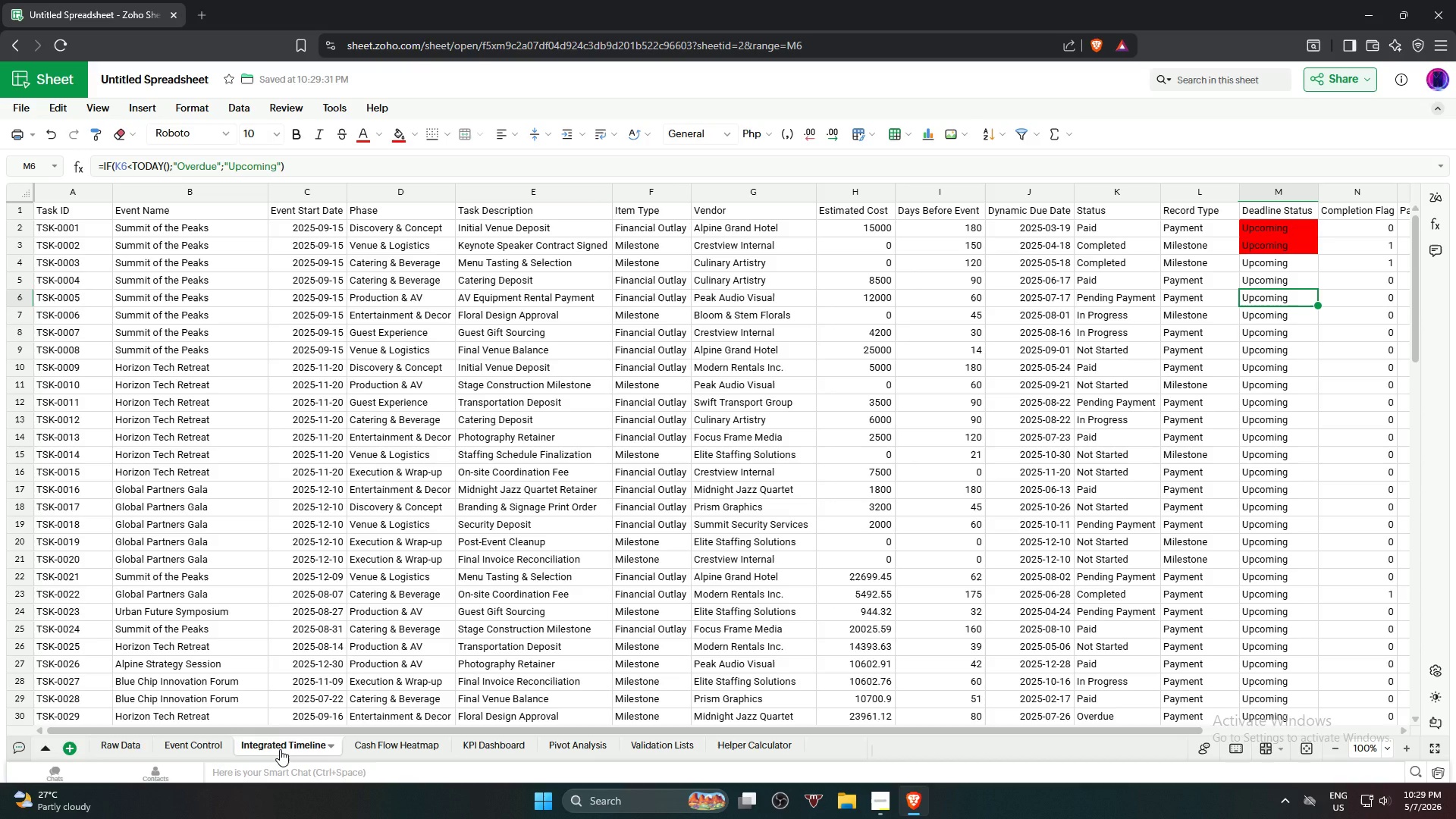 
wait(10.31)
 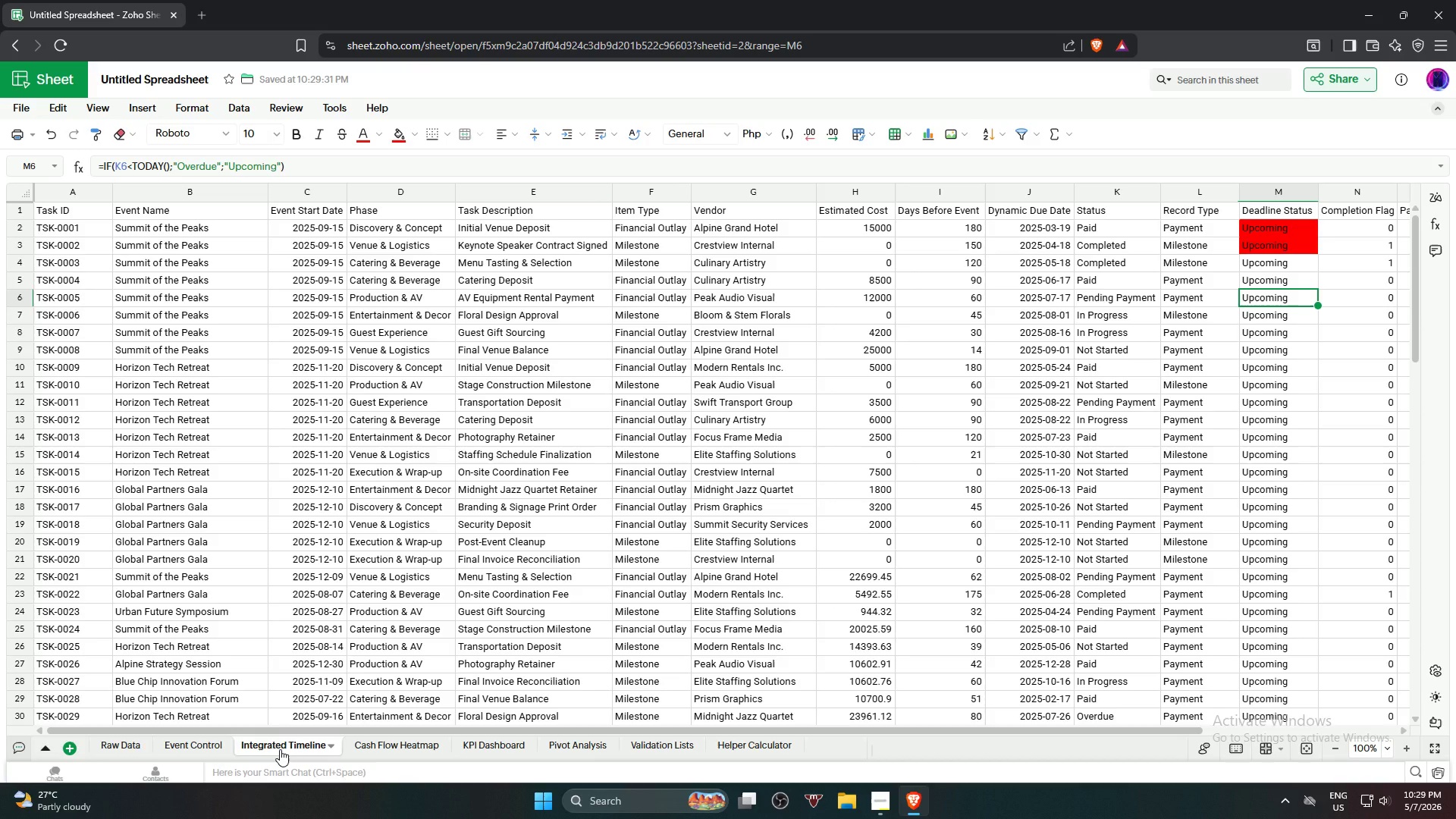 
mouse_move([433, 733])
 